 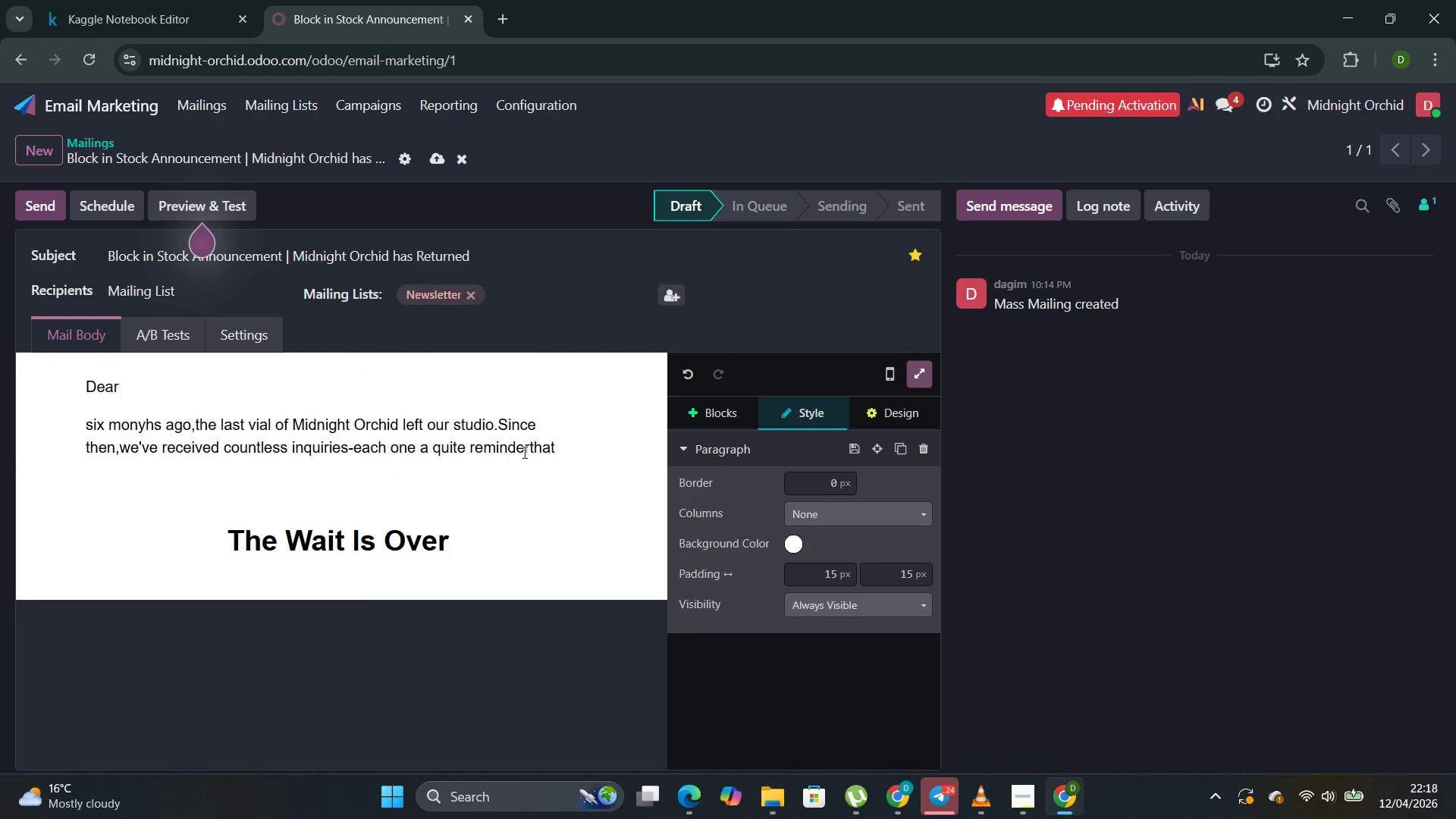 
type(this ci)
key(Backspace)
type(olor holds something rare)
 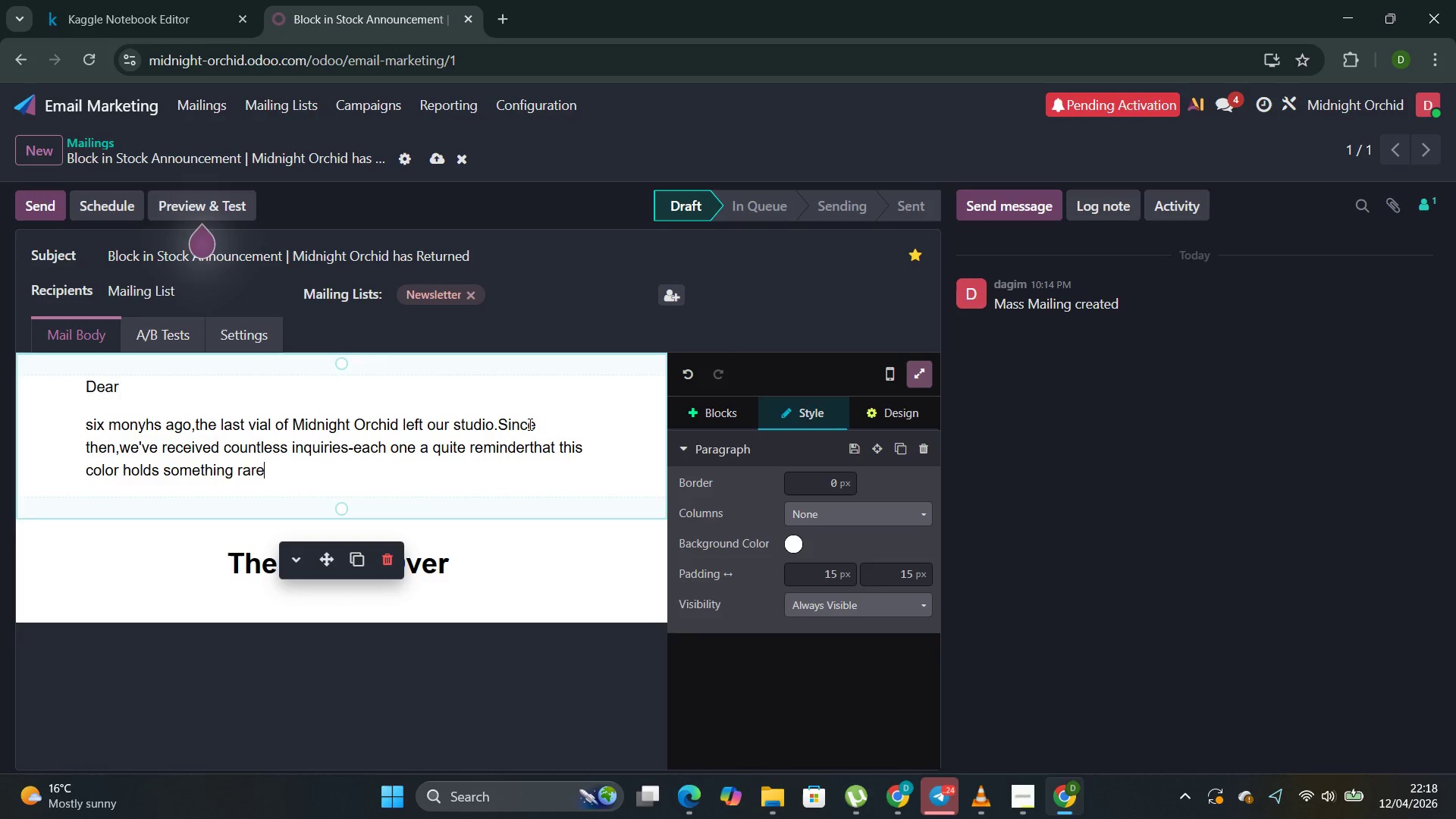 
key(Enter)
 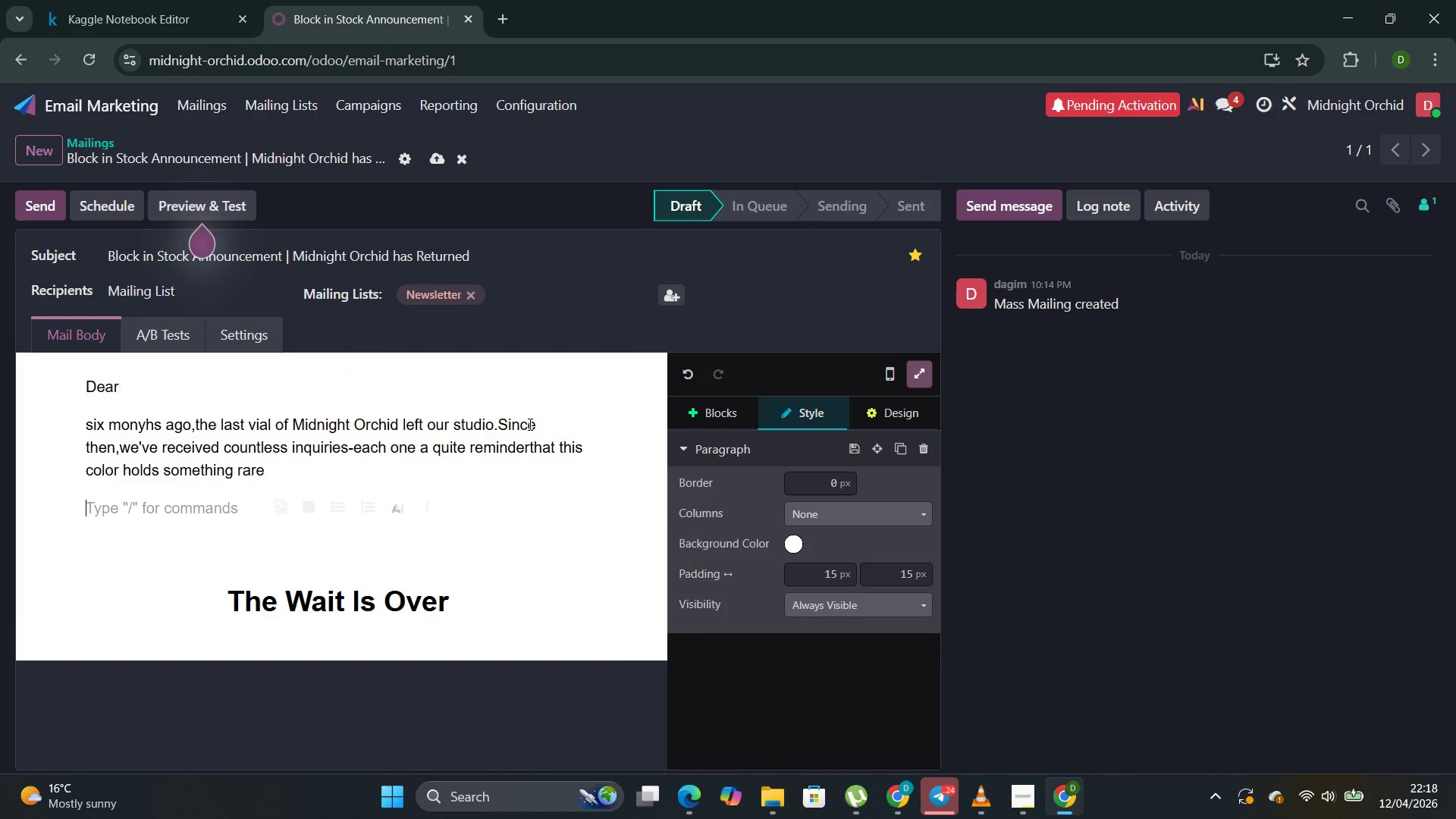 
type(the pigment itself is the )
 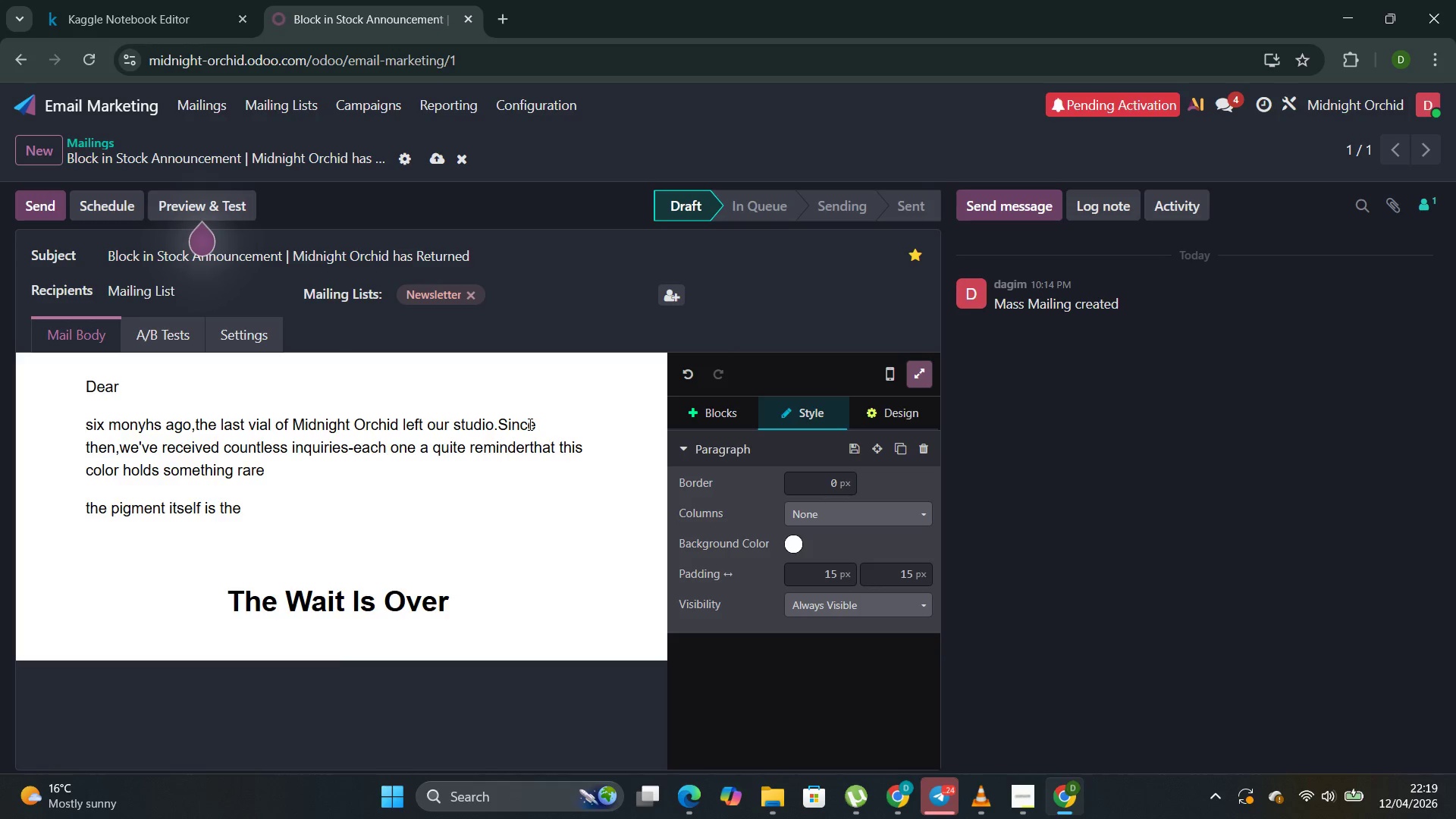 
type(t)
key(Backspace)
type(reason for the wait mind)
 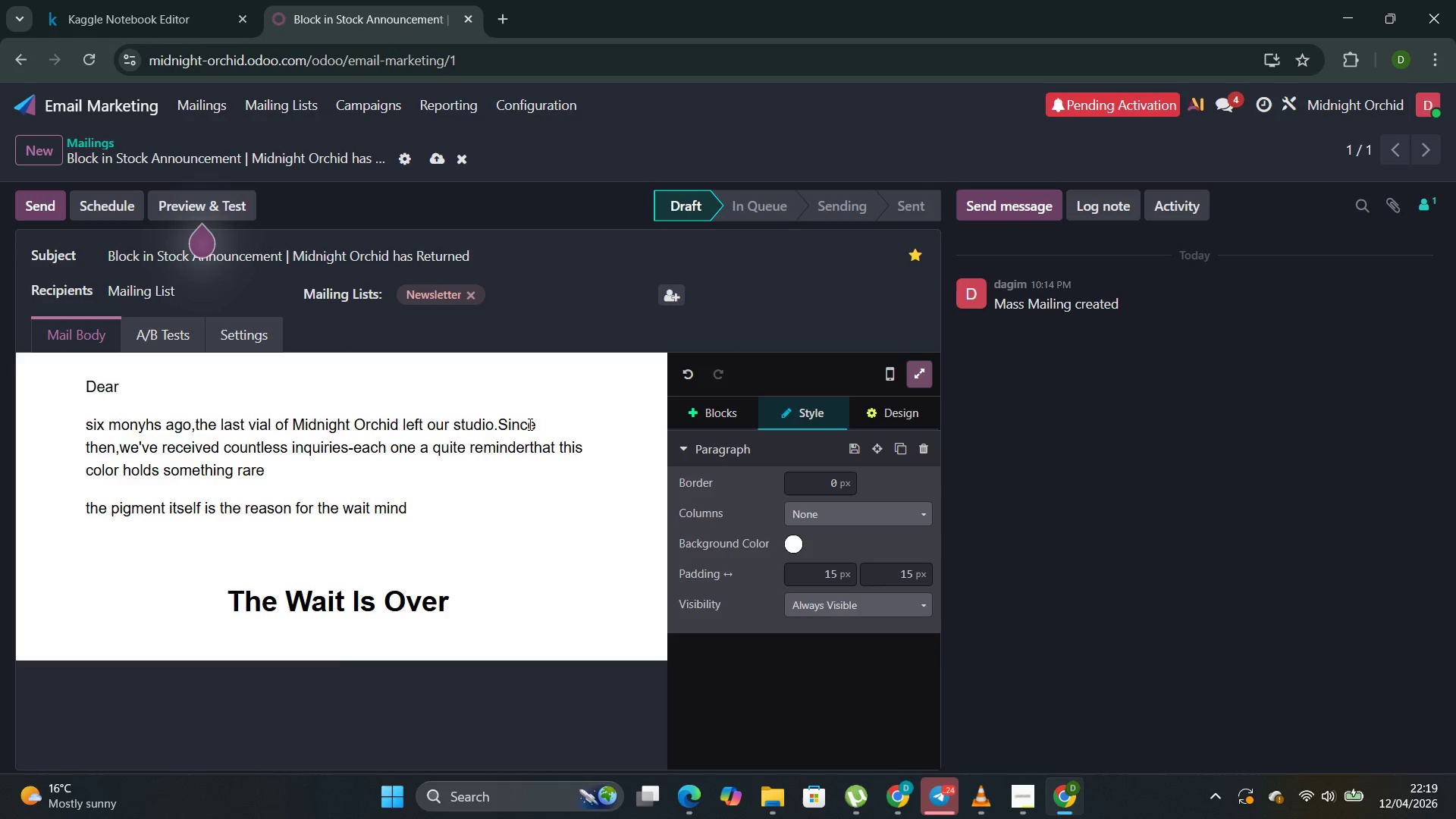 
key(ArrowLeft)
 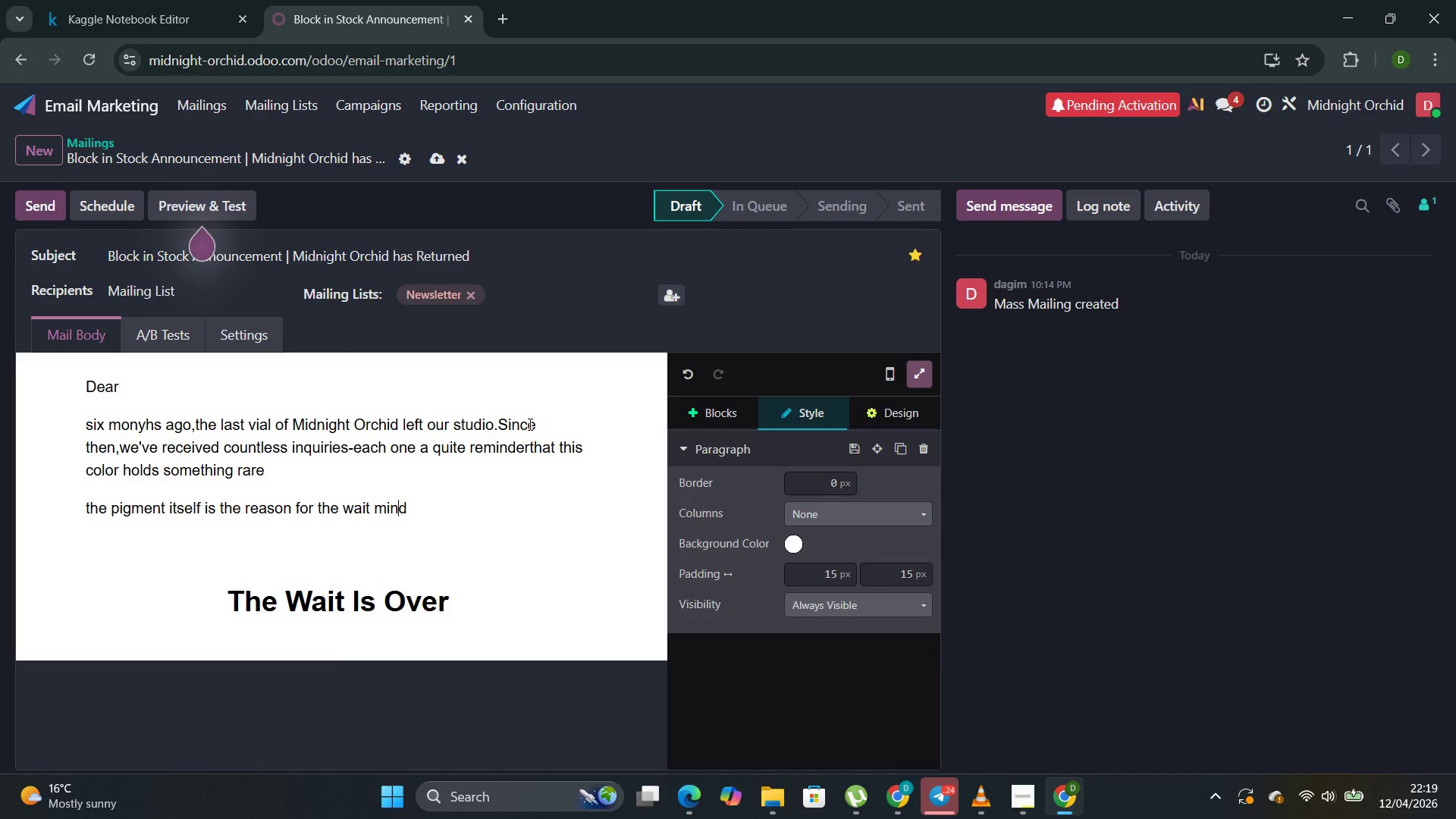 
key(ArrowLeft)
 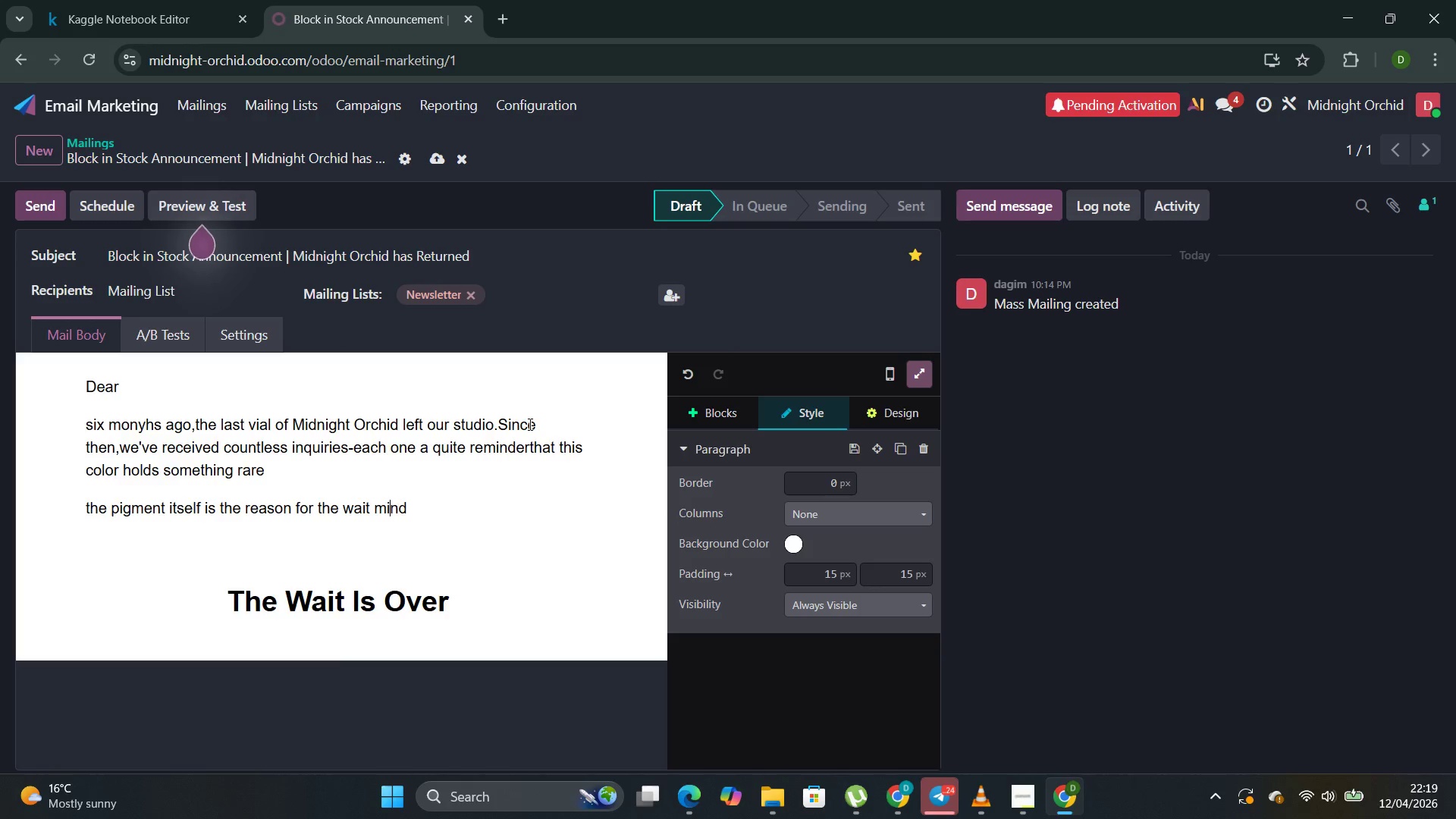 
key(ArrowLeft)
 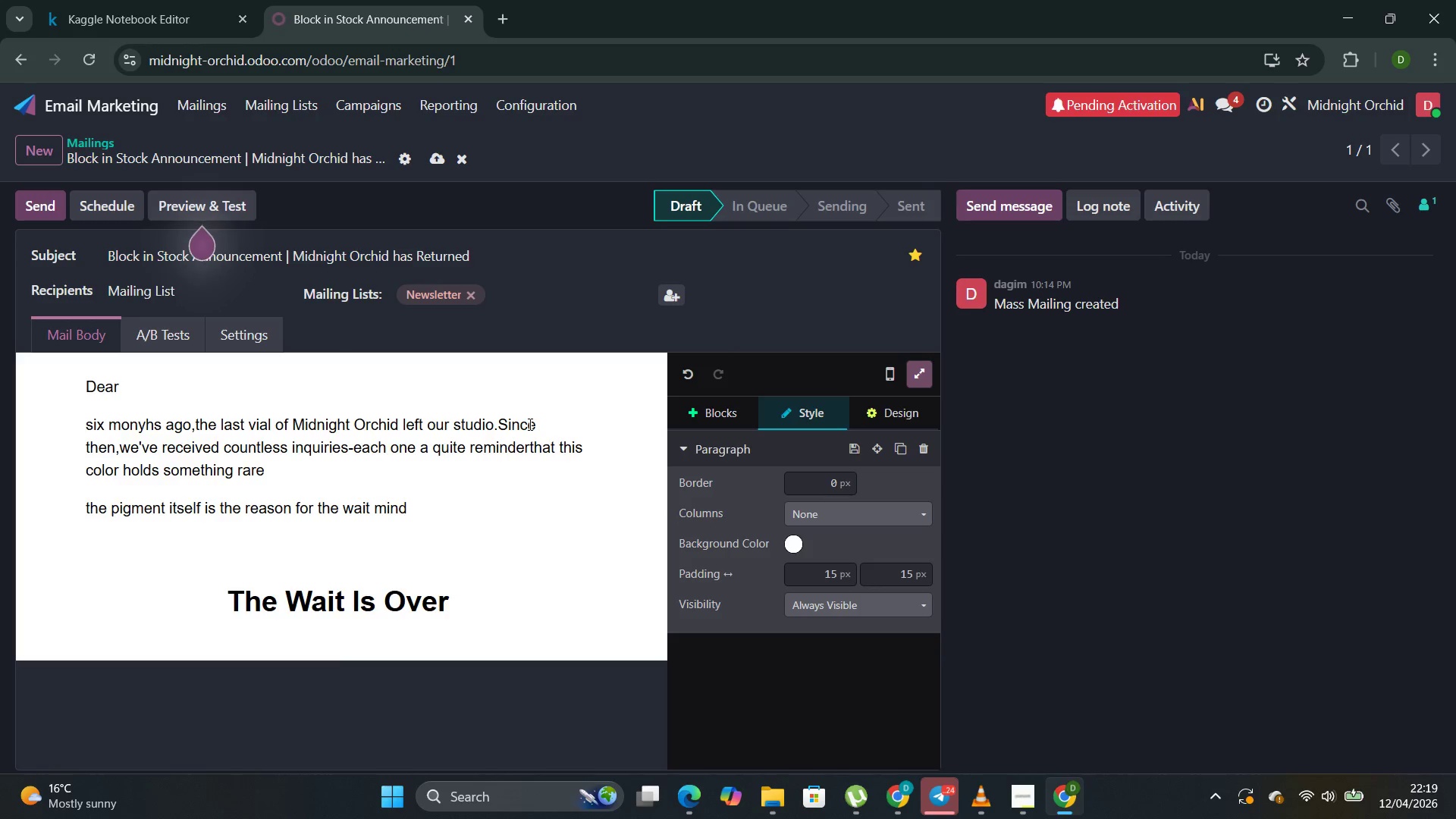 
key(Shift+Backspace)
 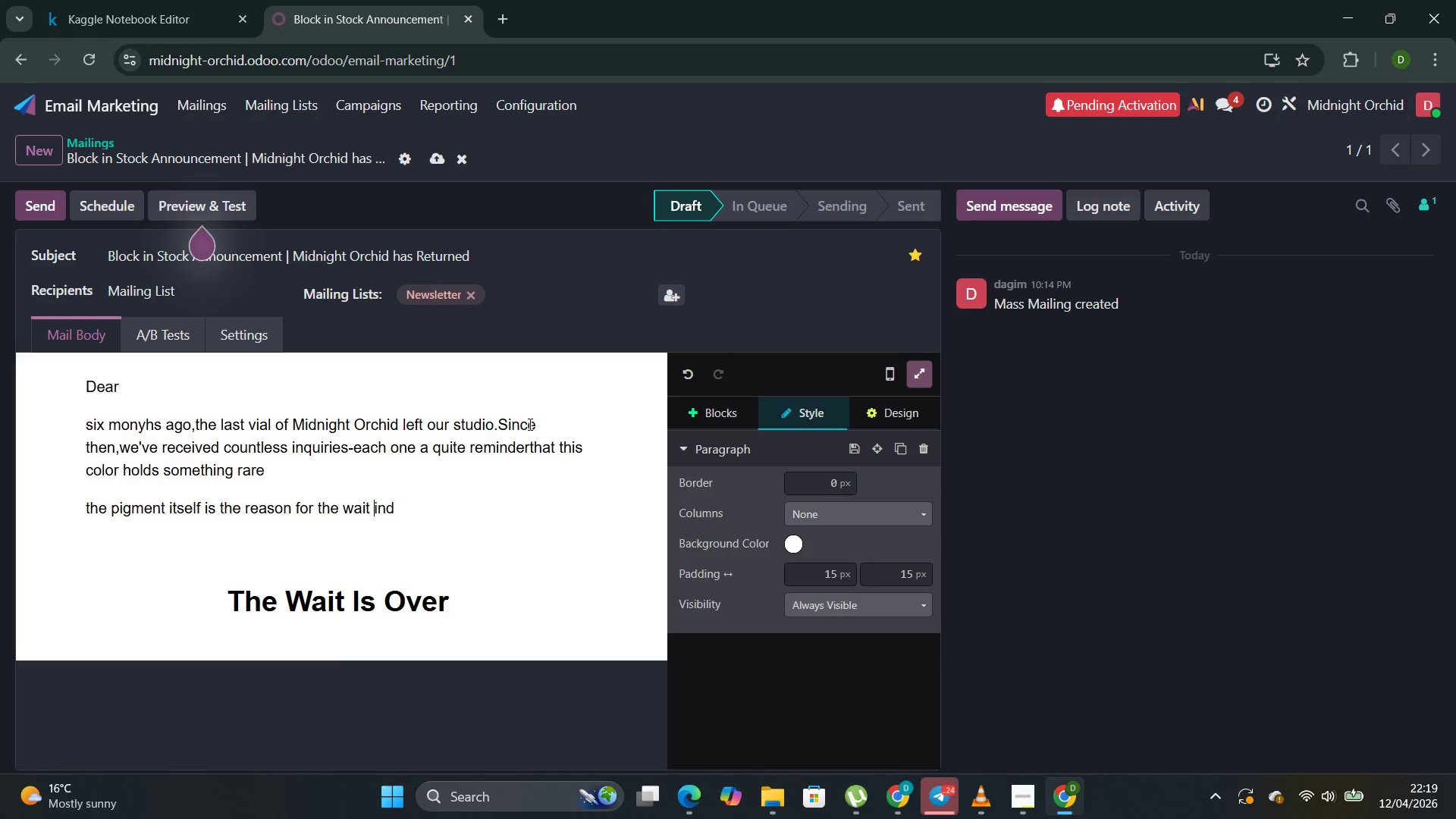 
key(Shift+M)
 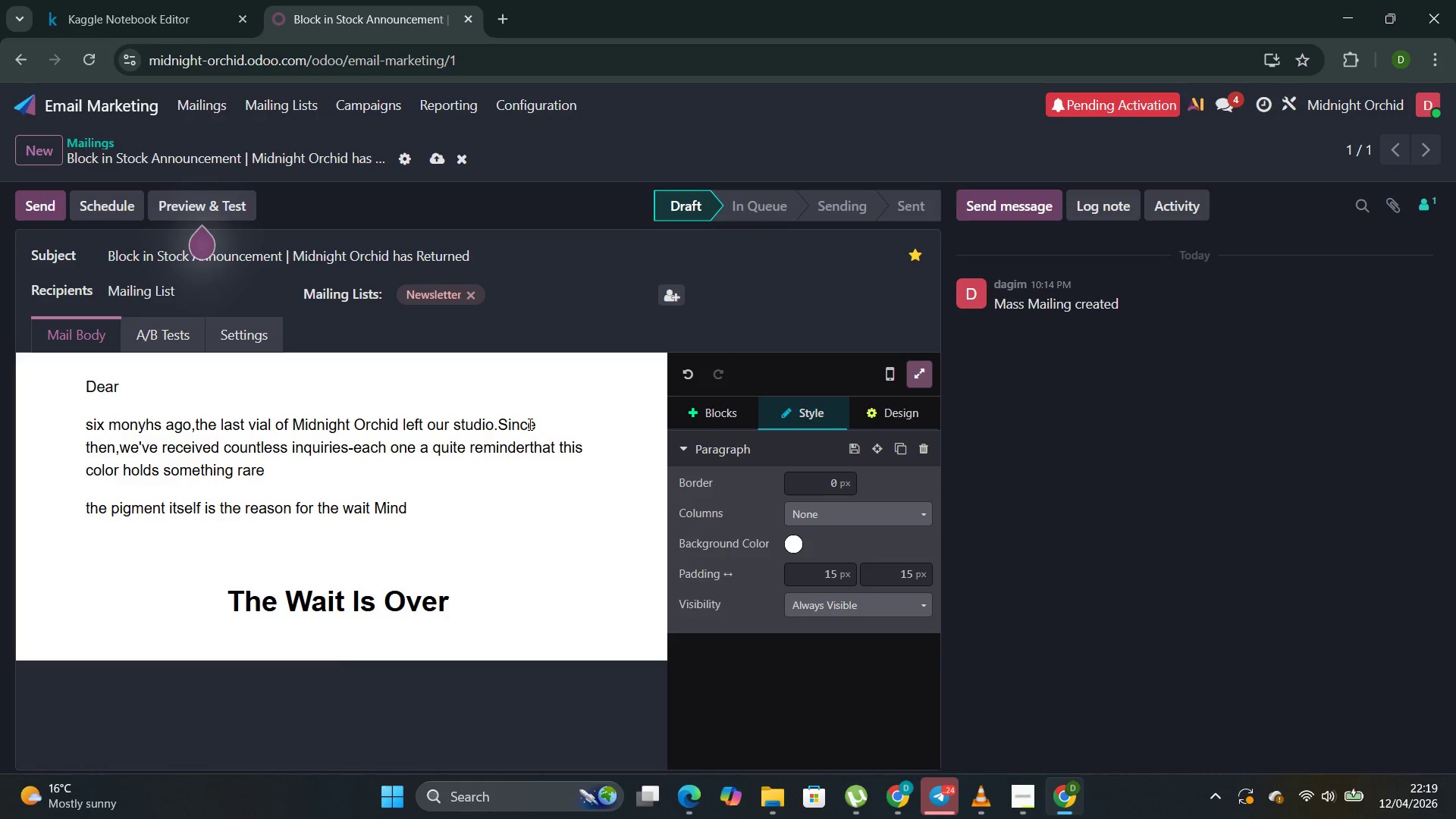 
key(ArrowRight)
 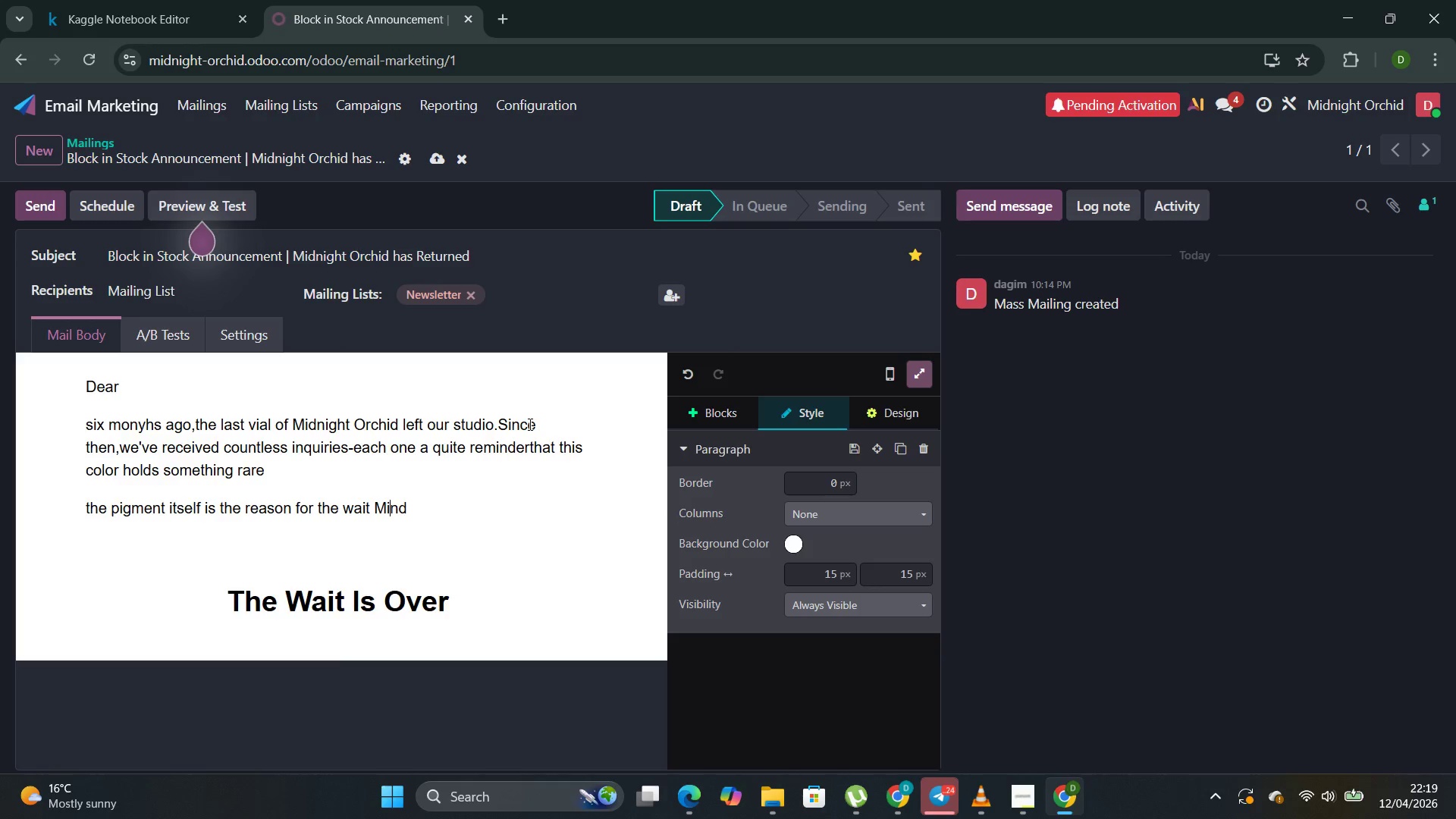 
key(ArrowRight)
 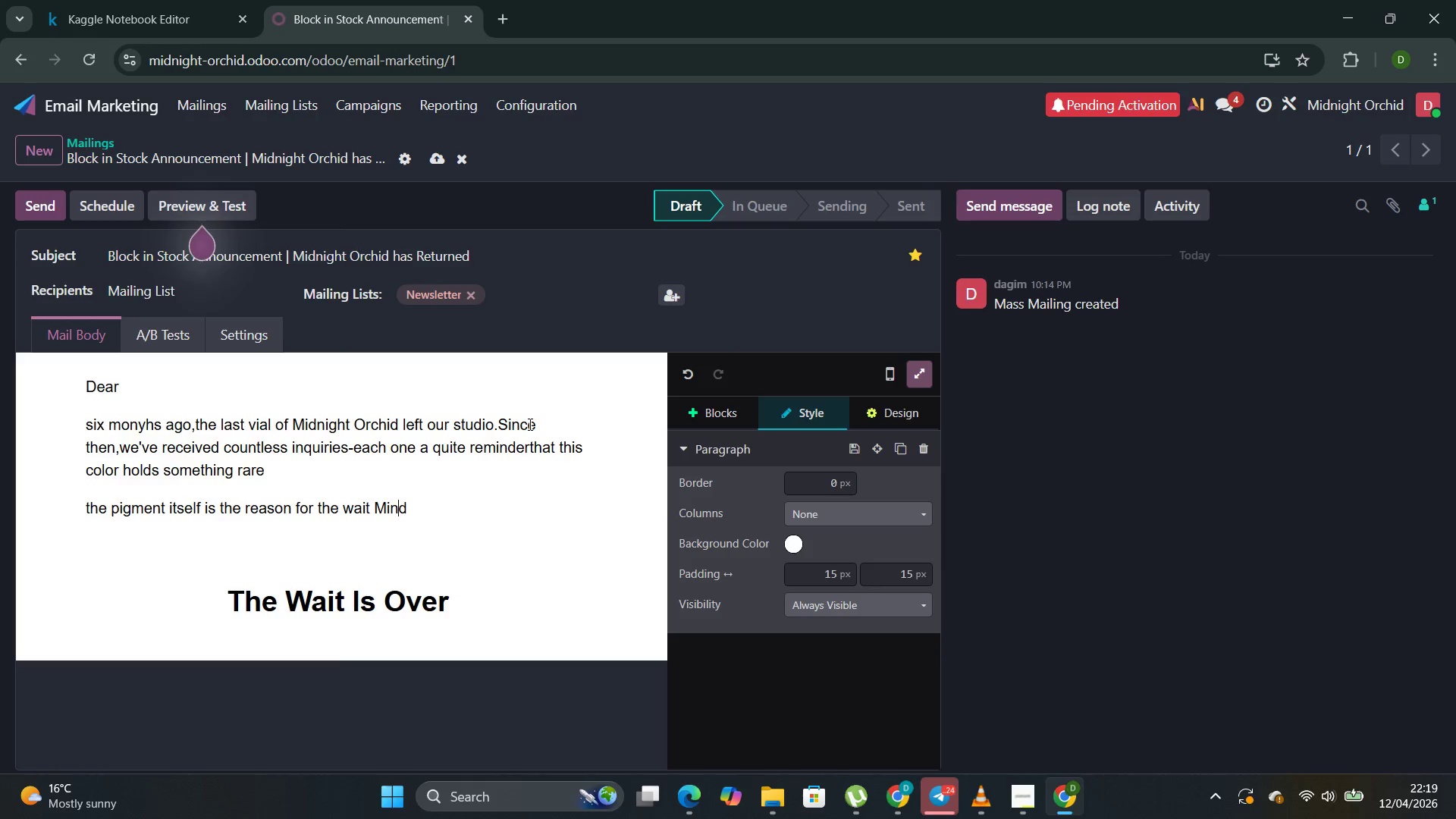 
key(ArrowRight)
 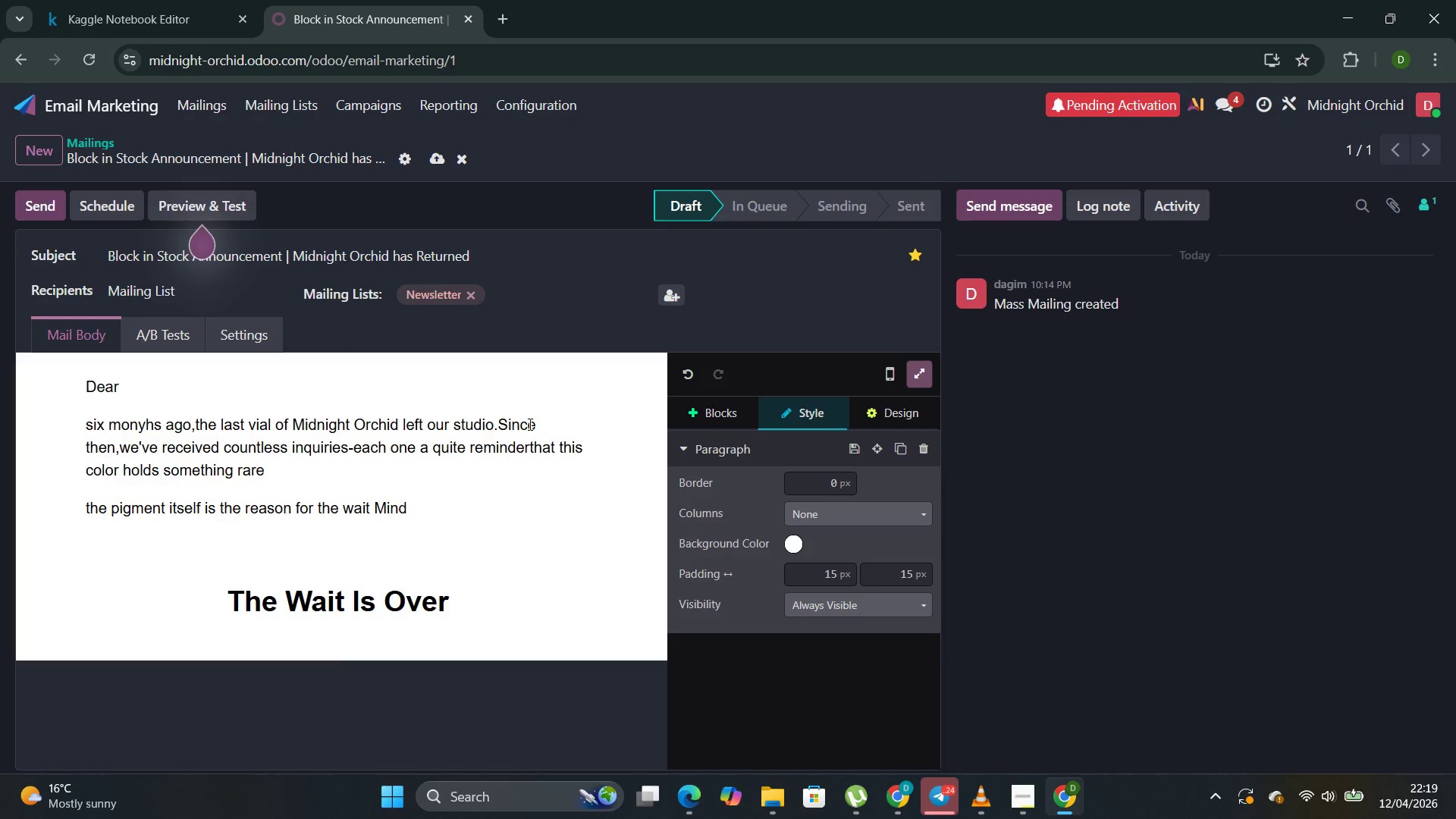 
key(Backspace)
key(Backspace)
type(dnight Ot)
key(Backspace)
type(rchid relies on a specific vo)
key(Backspace)
type(o)
key(Backspace)
type(iolet iron oxide that we sorce from a singlr)
key(Backspace)
type(e supplies)
key(Backspace)
type(r in Osaka )
key(Backspace)
type(. The particles are )
 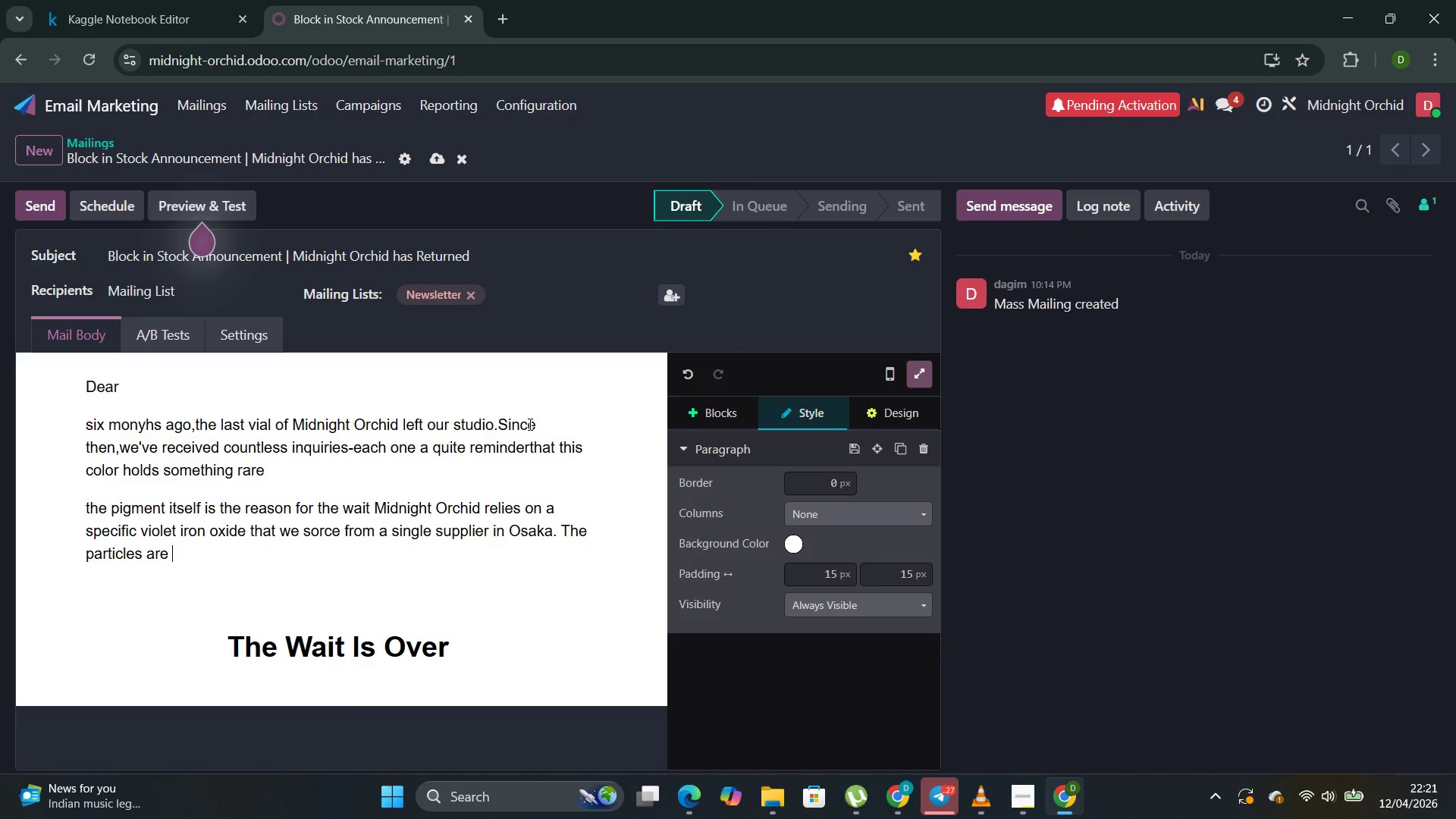 
type(ground )
 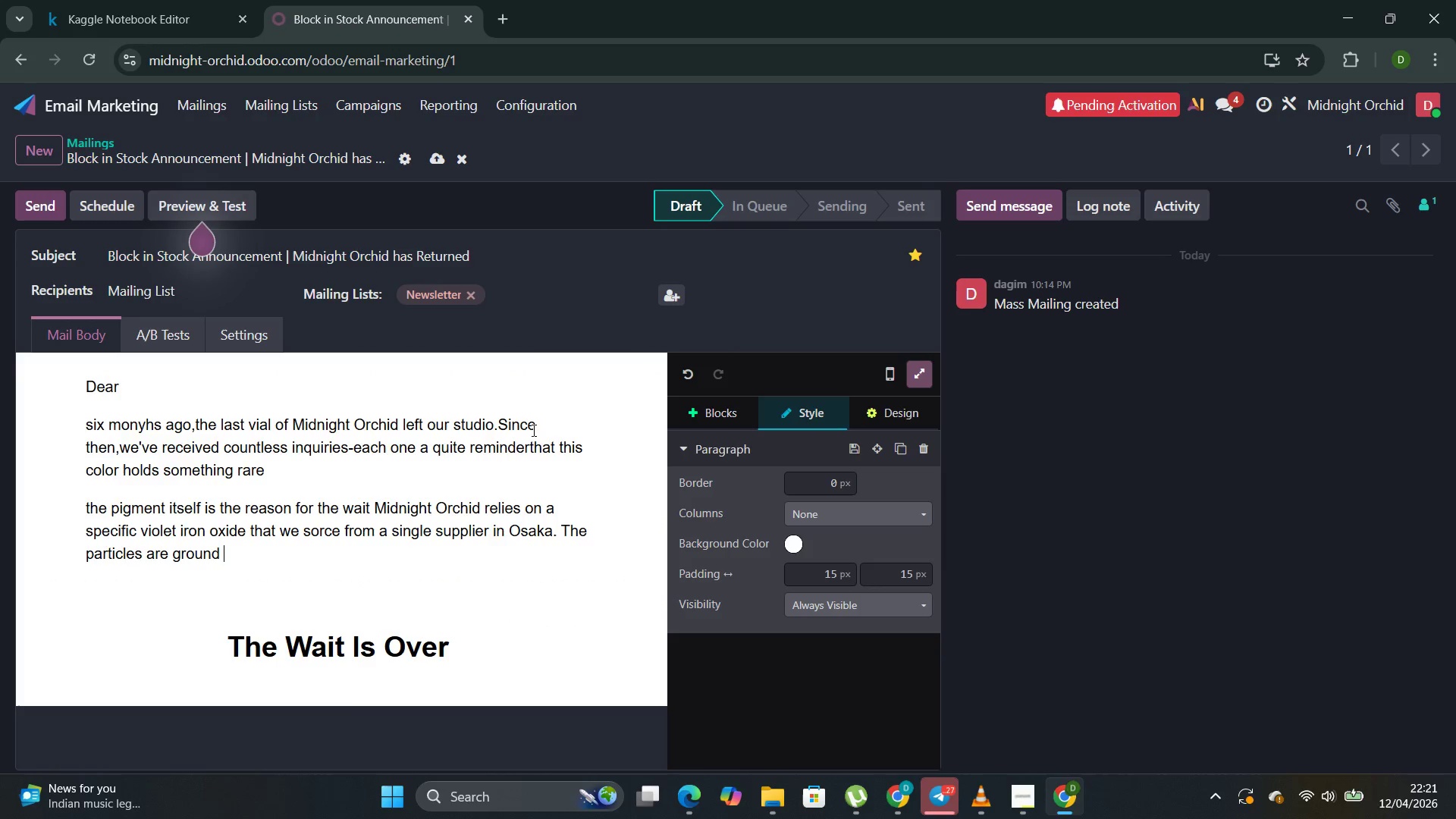 
type(to )
 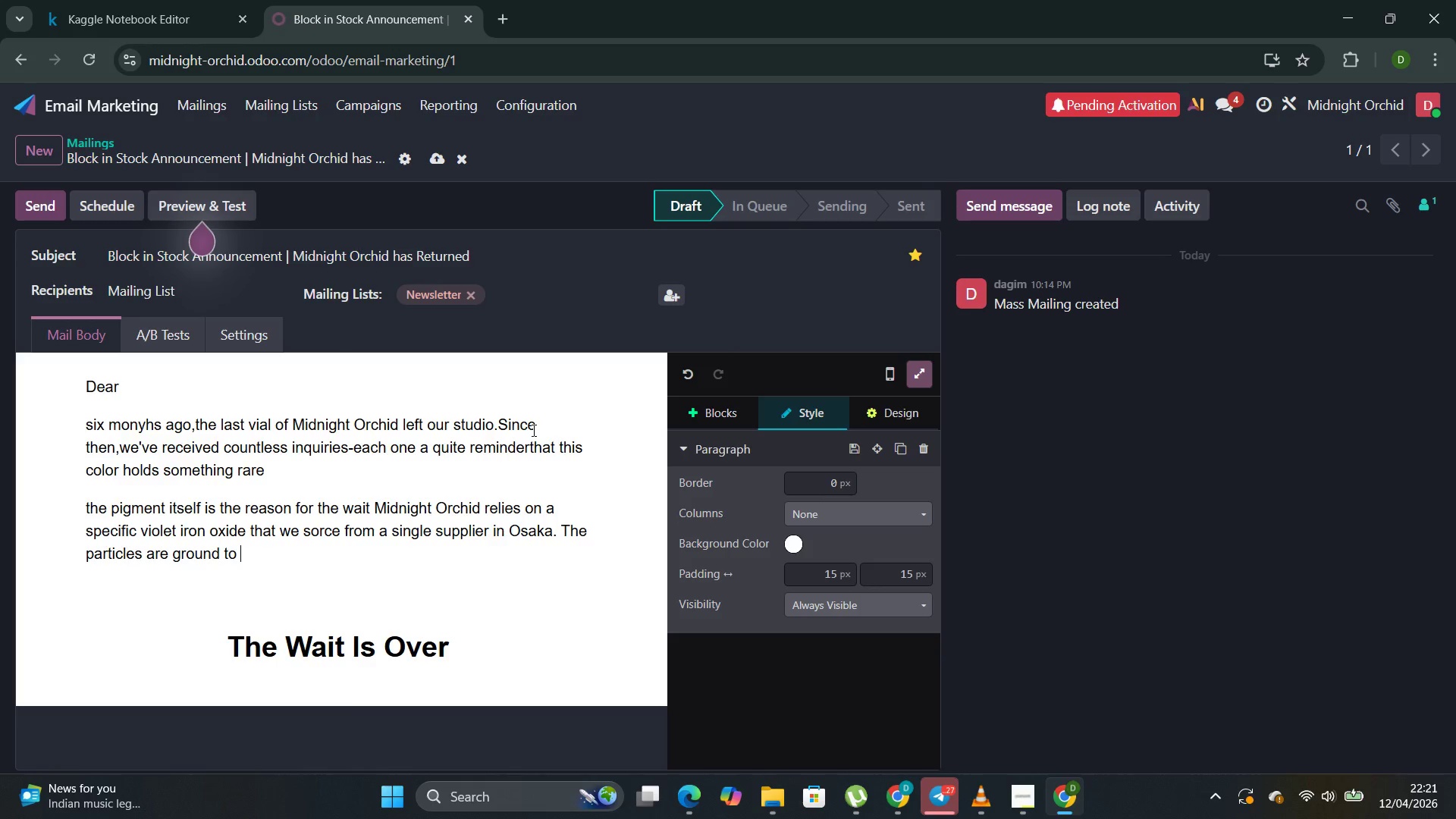 
type(cathc)
 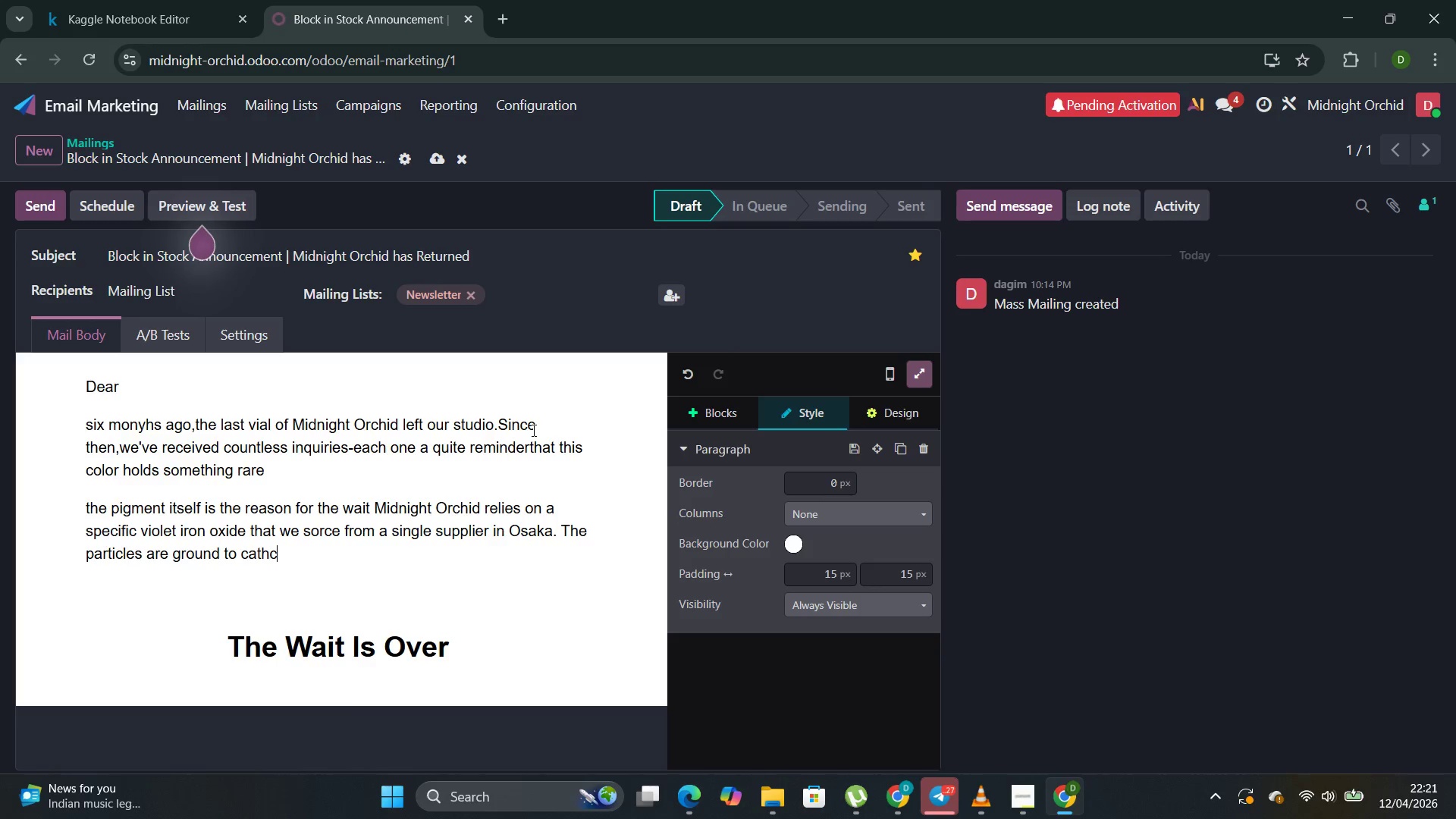 
key(Backspace)
 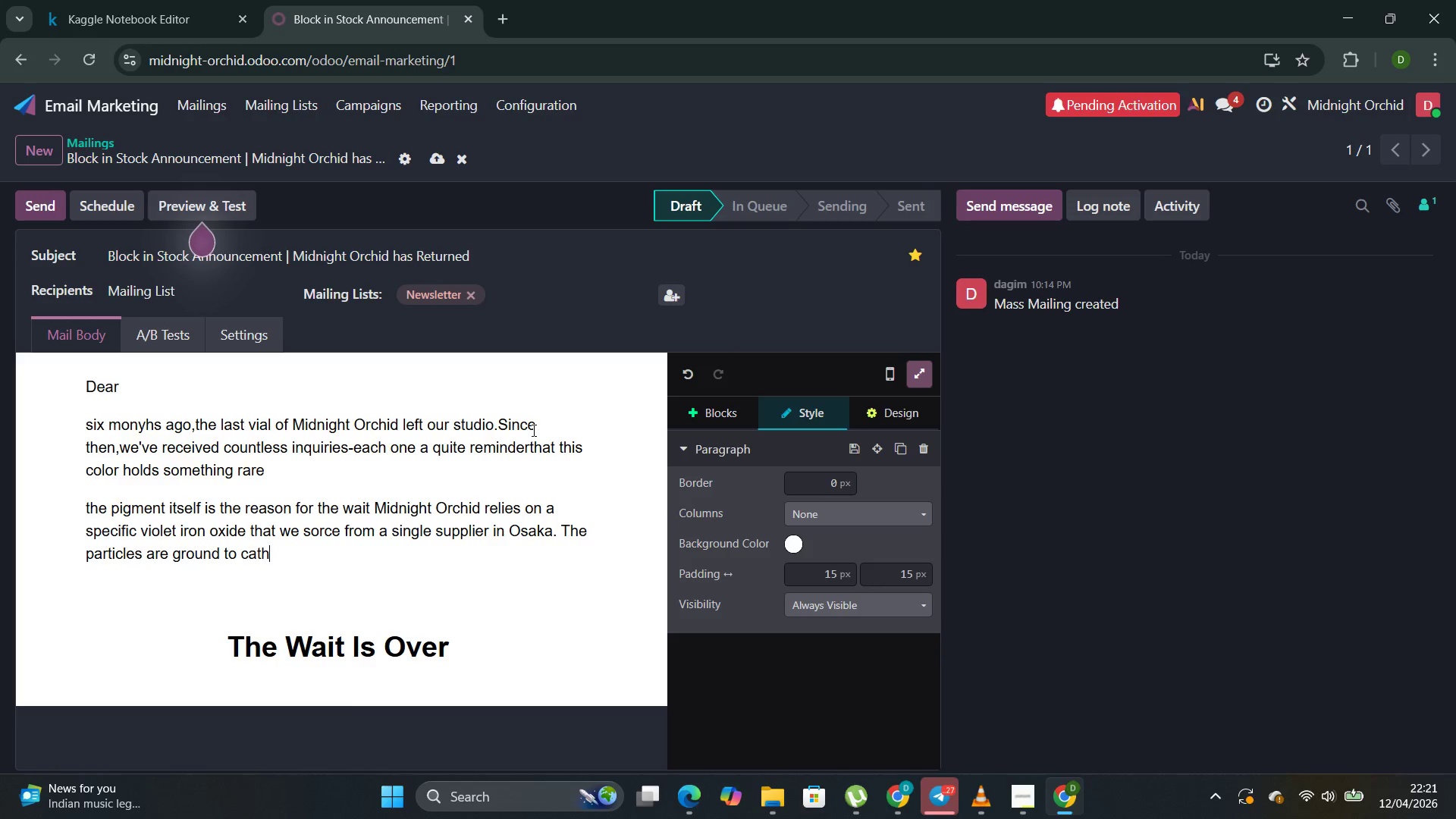 
key(Backspace)
 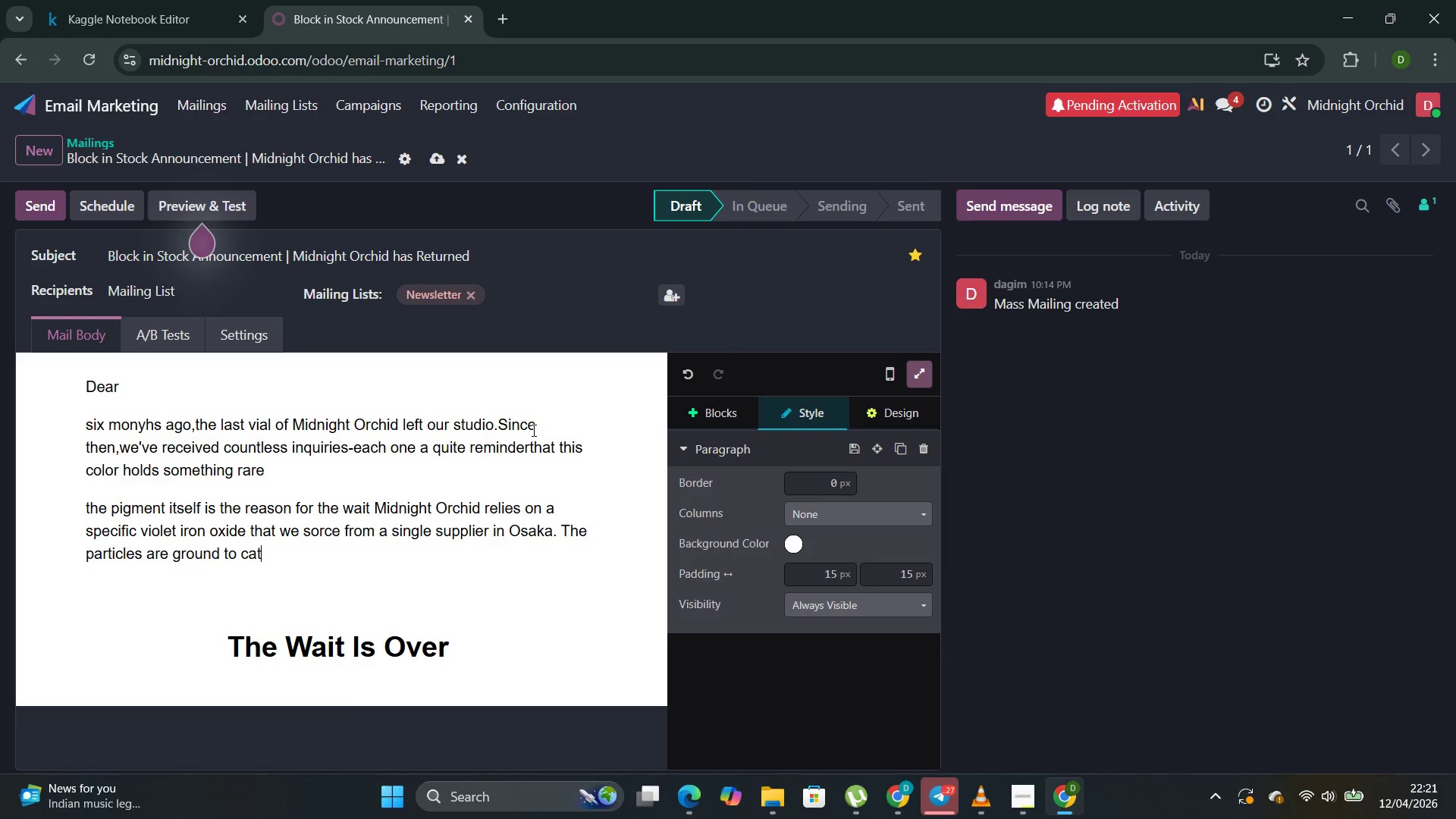 
type(ch light )
key(Backspace)
type(,fine enough to flow ck)
key(Backspace)
type(lear)
key(Backspace)
type(nly through and)
key(Backspace)
type(y nib. )
 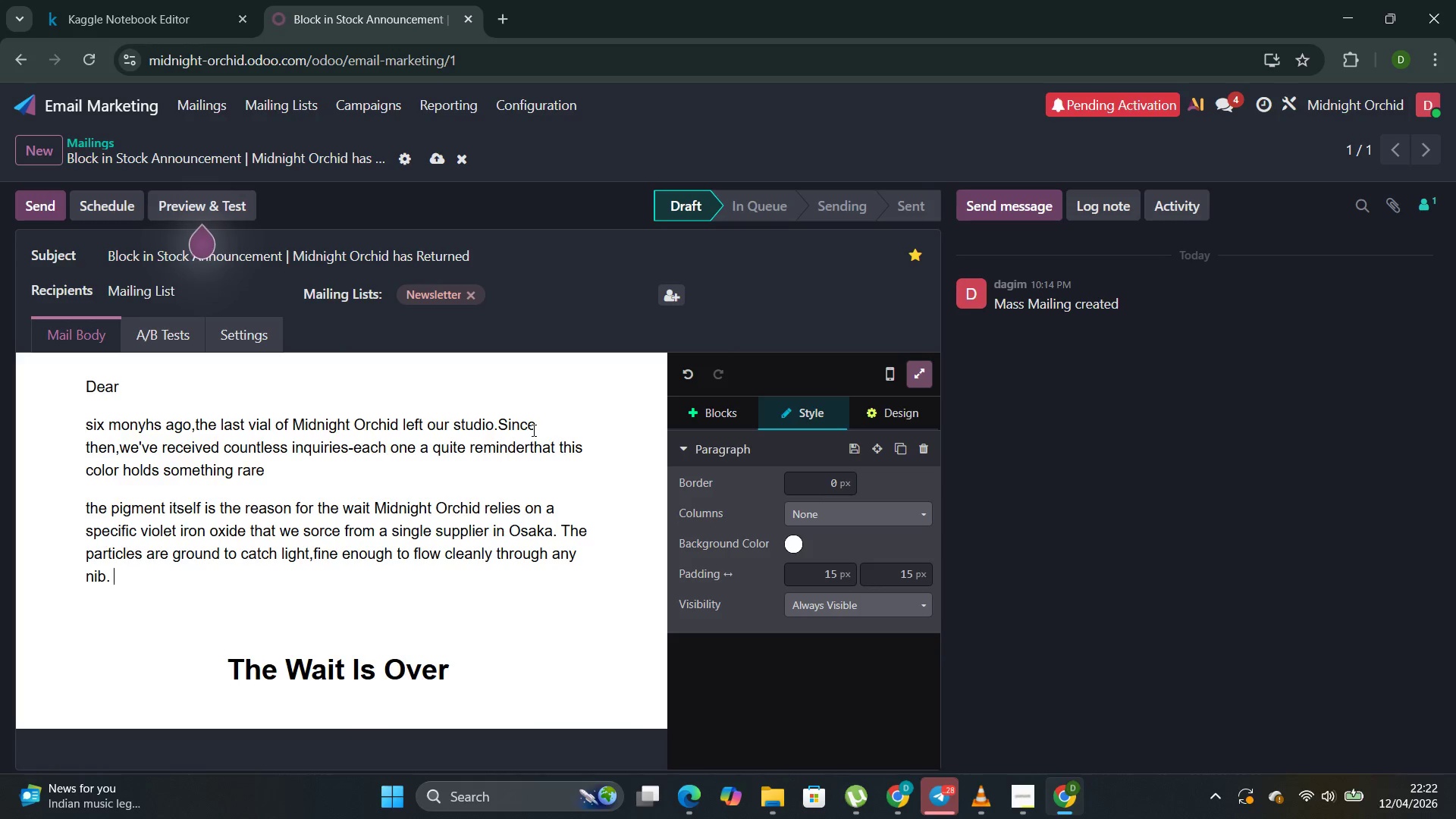 
wait(6.14)
 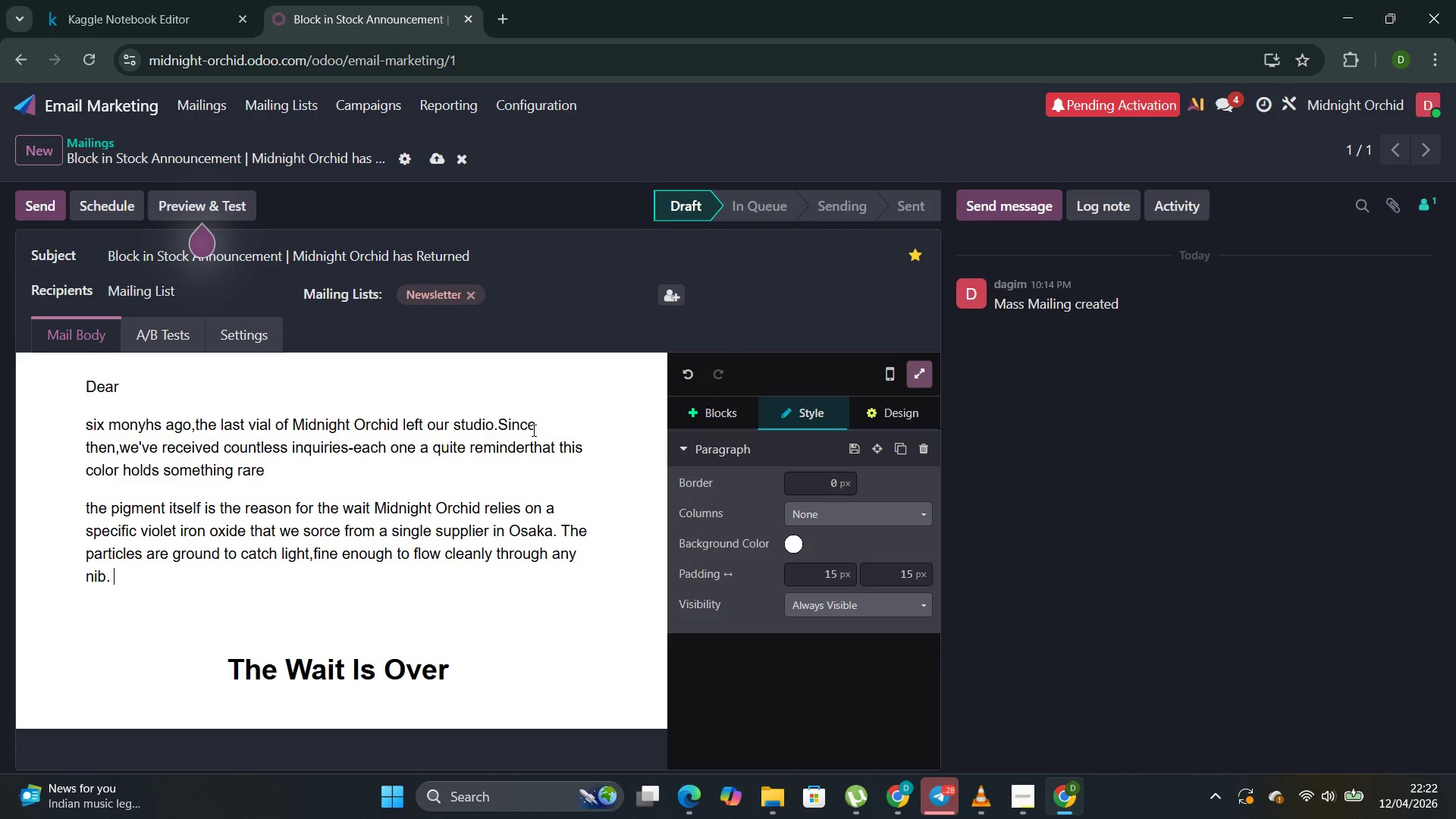 
type(Tpp)
key(Backspace)
key(Backspace)
type(oo large,and the inkclogs.Too small an)
key(Backspace)
key(Backspace)
key(Backspace)
type(,and the)
 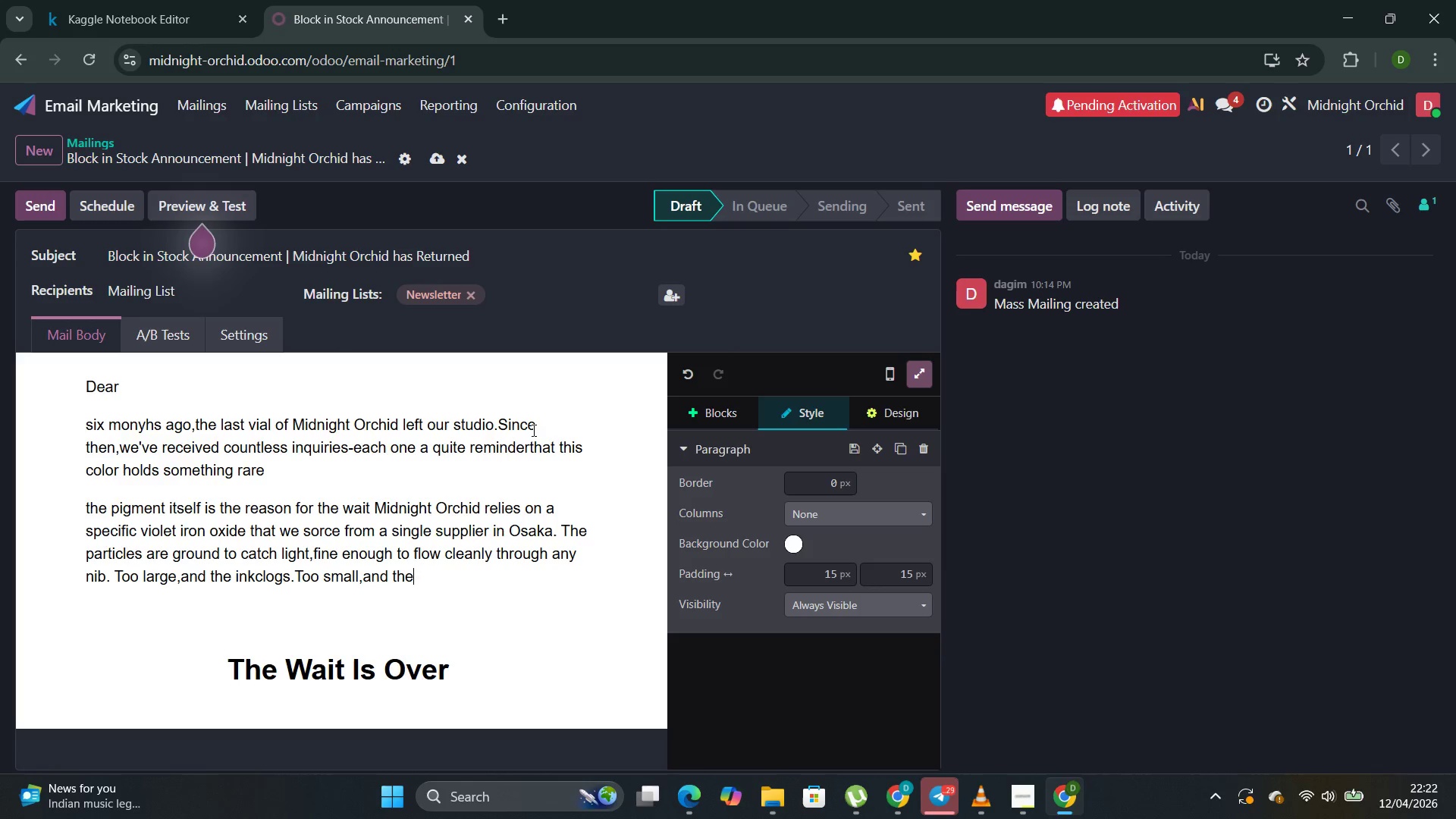 
type(depth vanishes )
key(Backspace)
type(.this bath)
 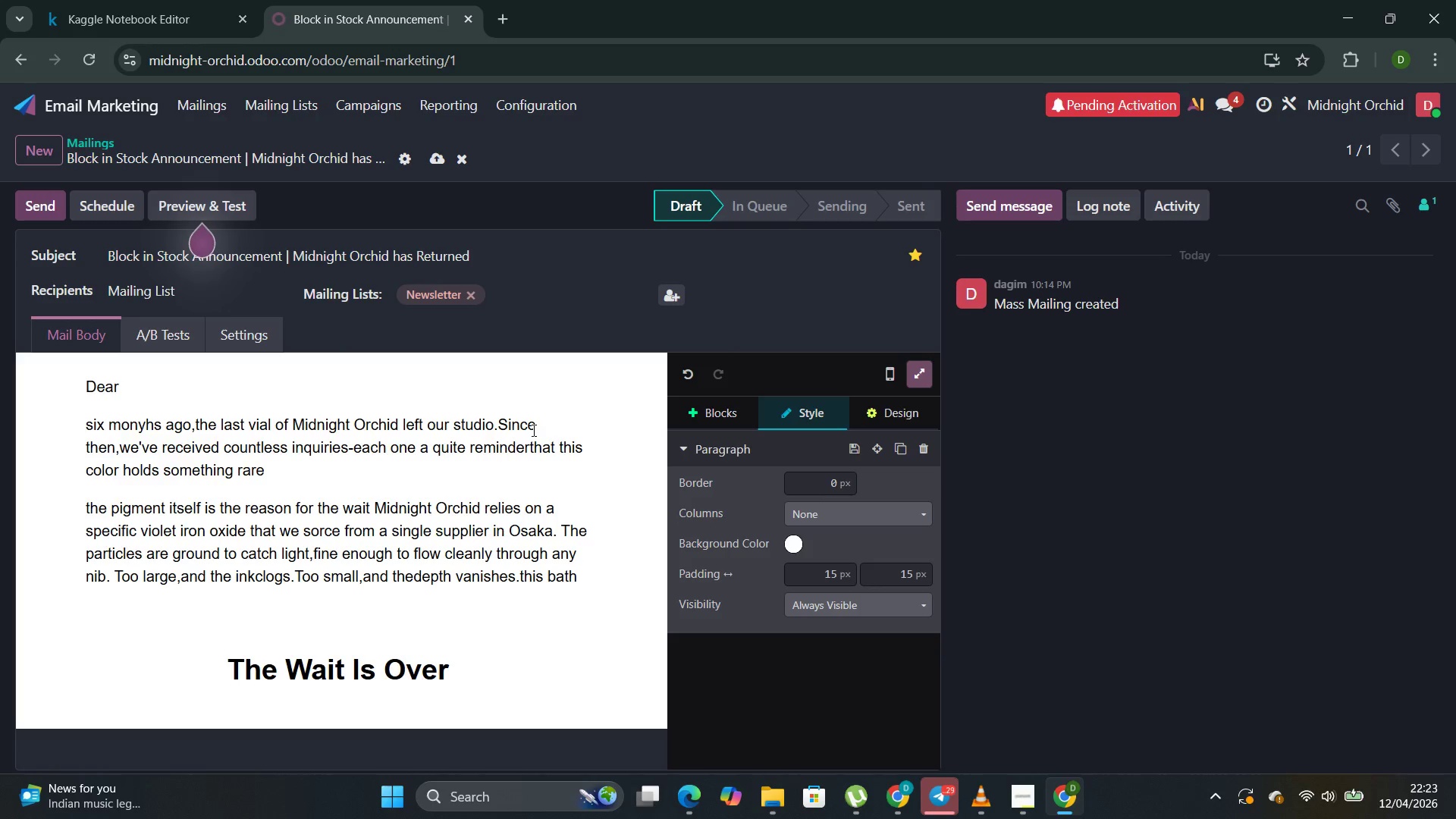 
key(ArrowLeft)
 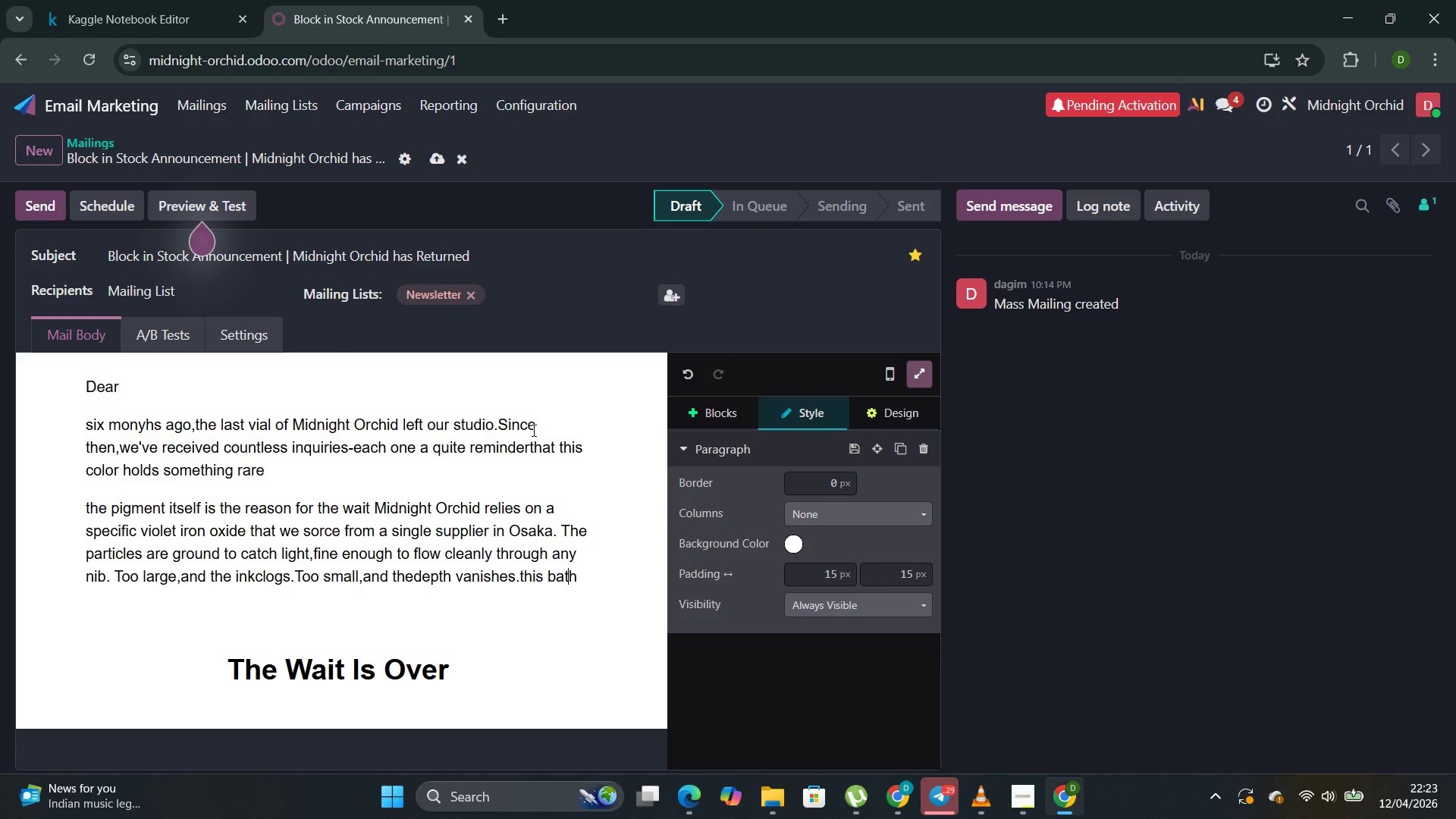 
key(ArrowLeft)
 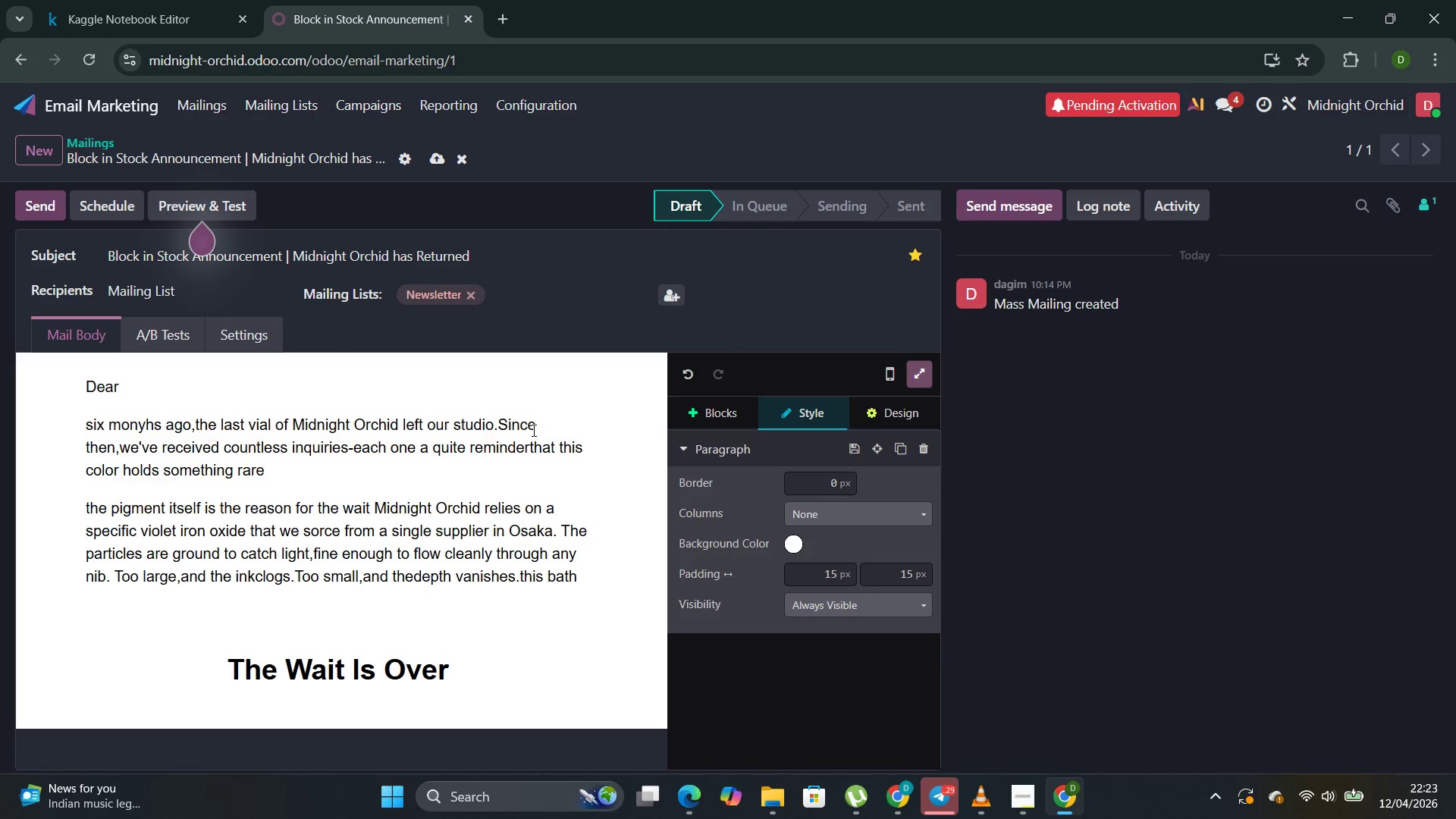 
key(ArrowRight)
 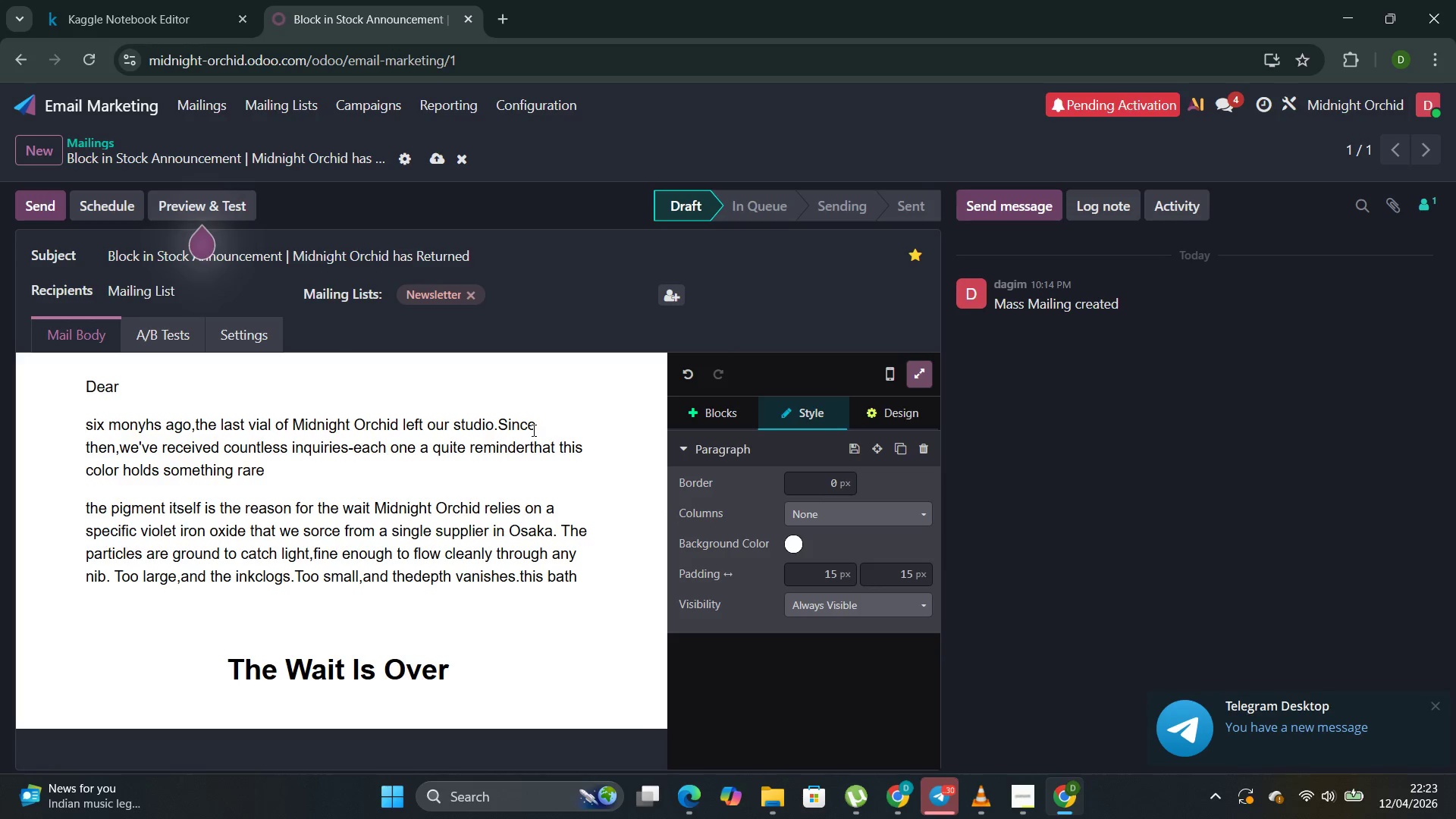 
key(C)
 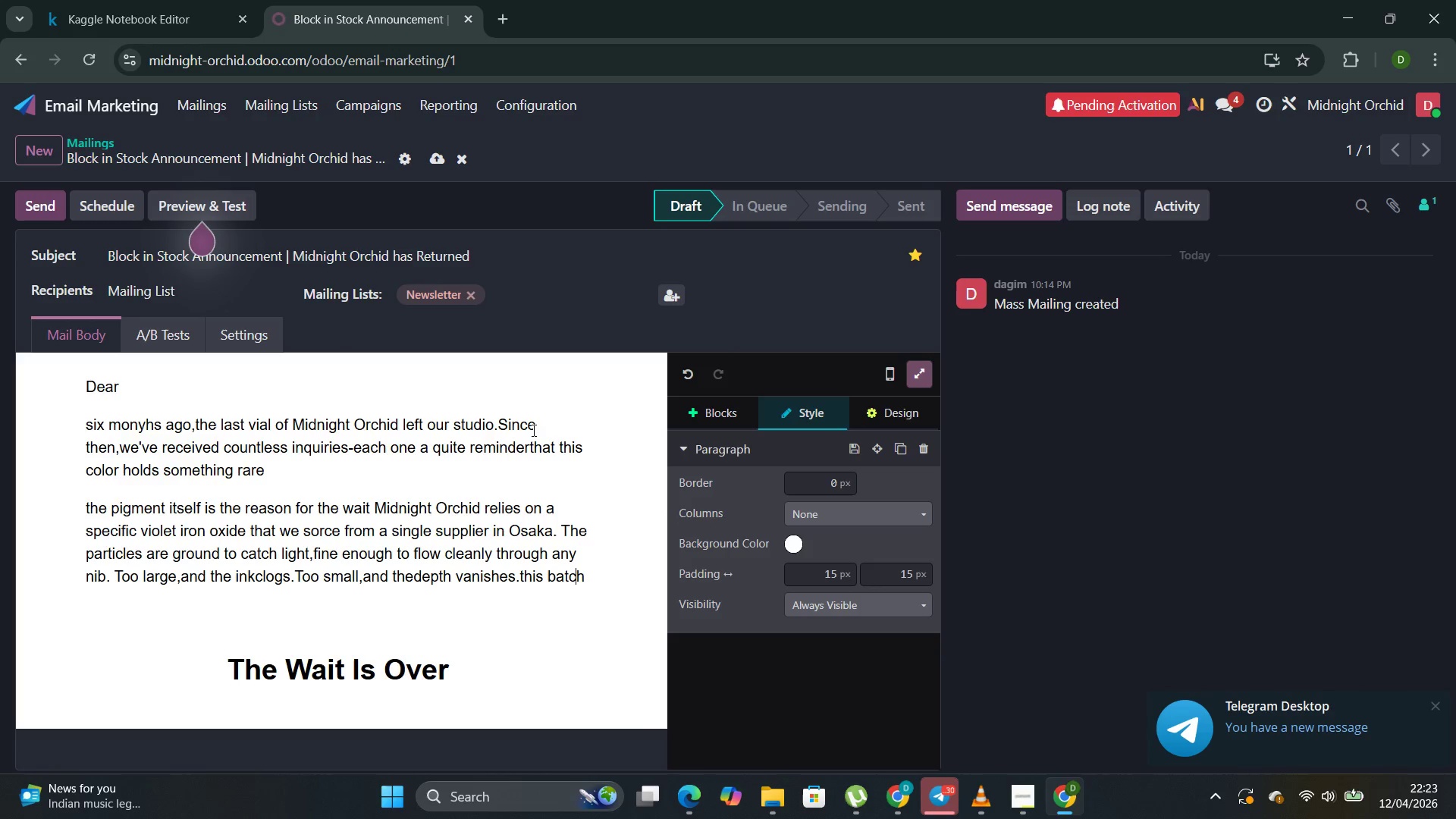 
key(ArrowRight)
 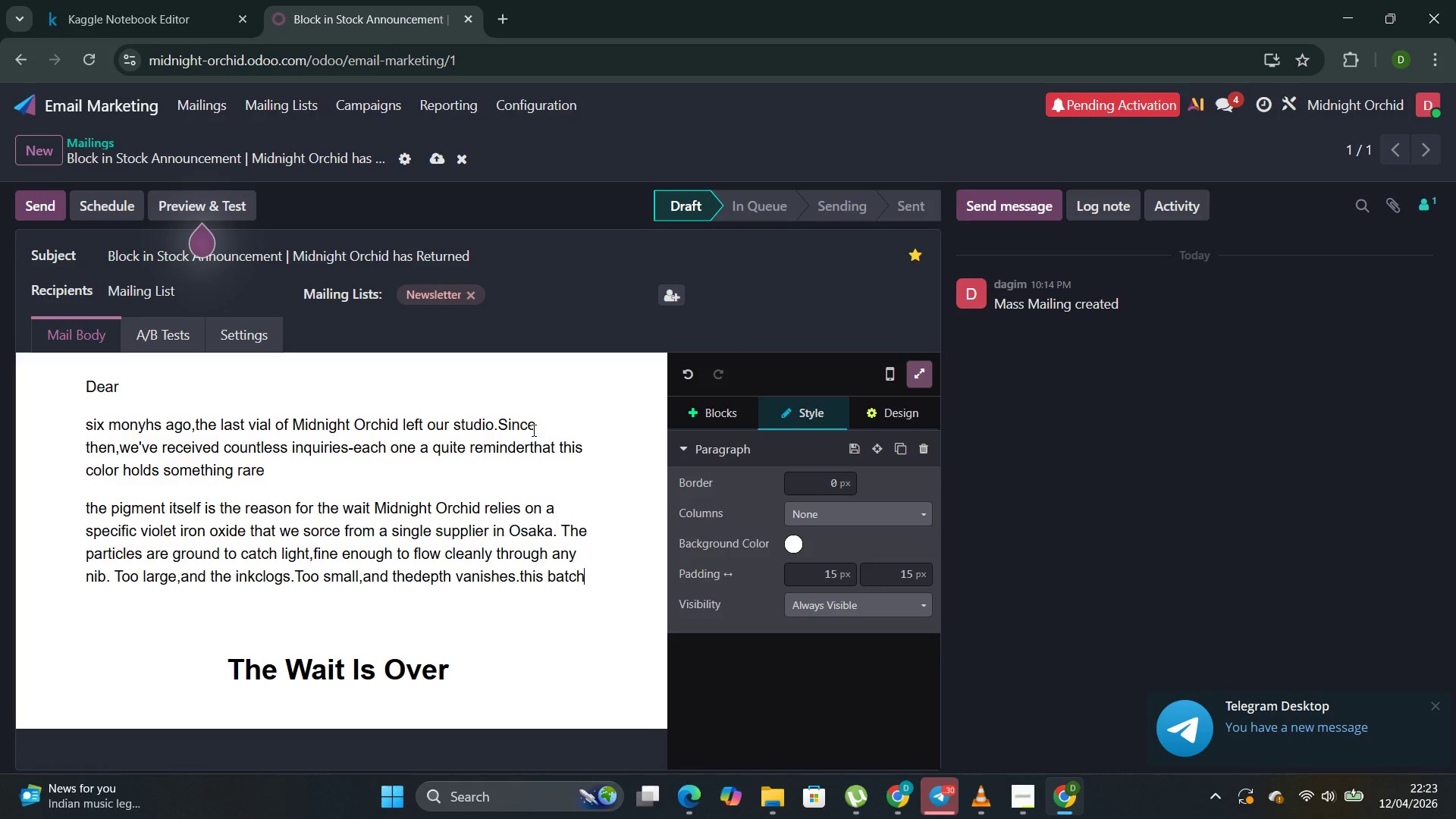 
key(ArrowRight)
 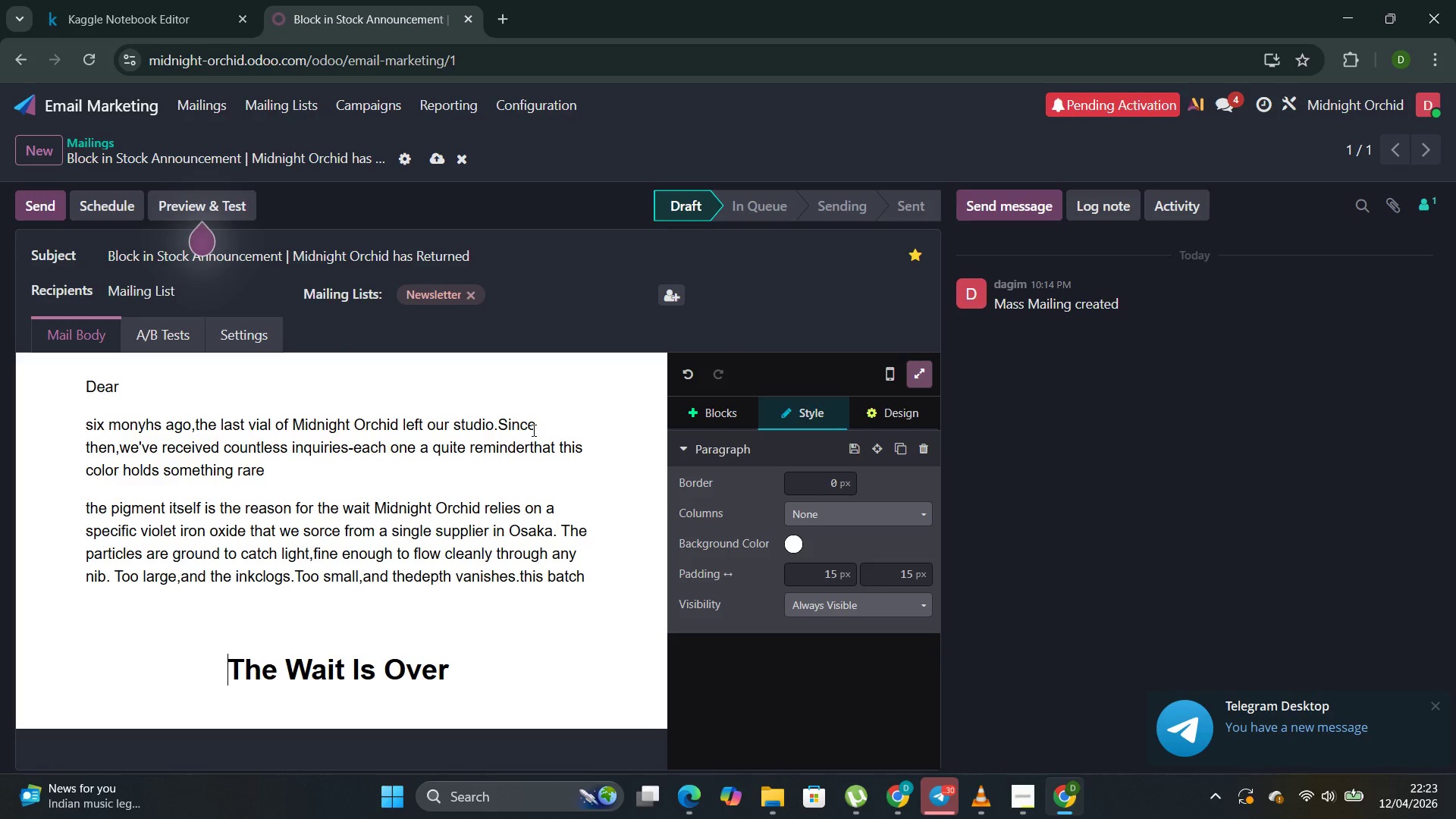 
type( come together slowly)
 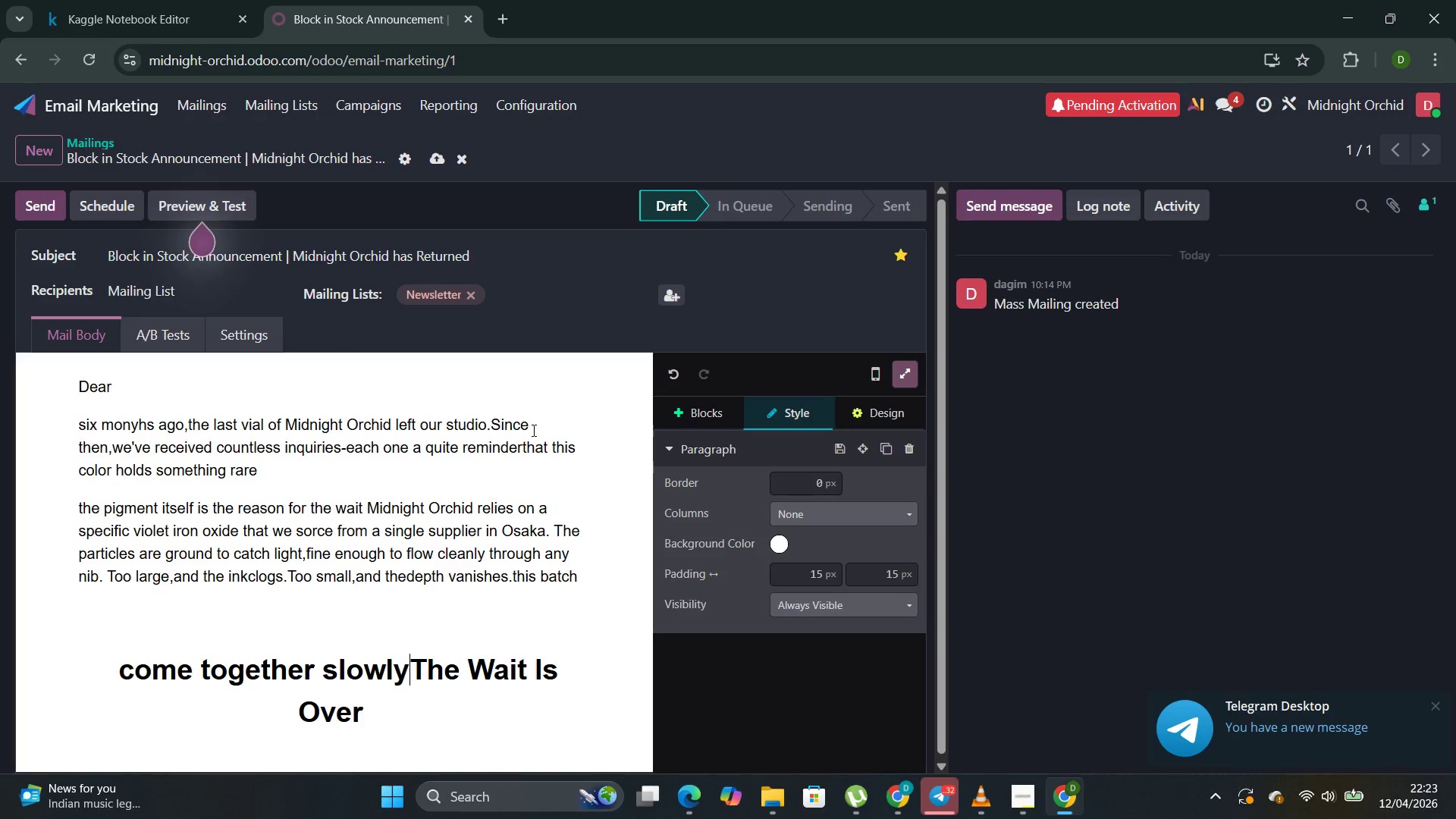 
key(Control+Z)
 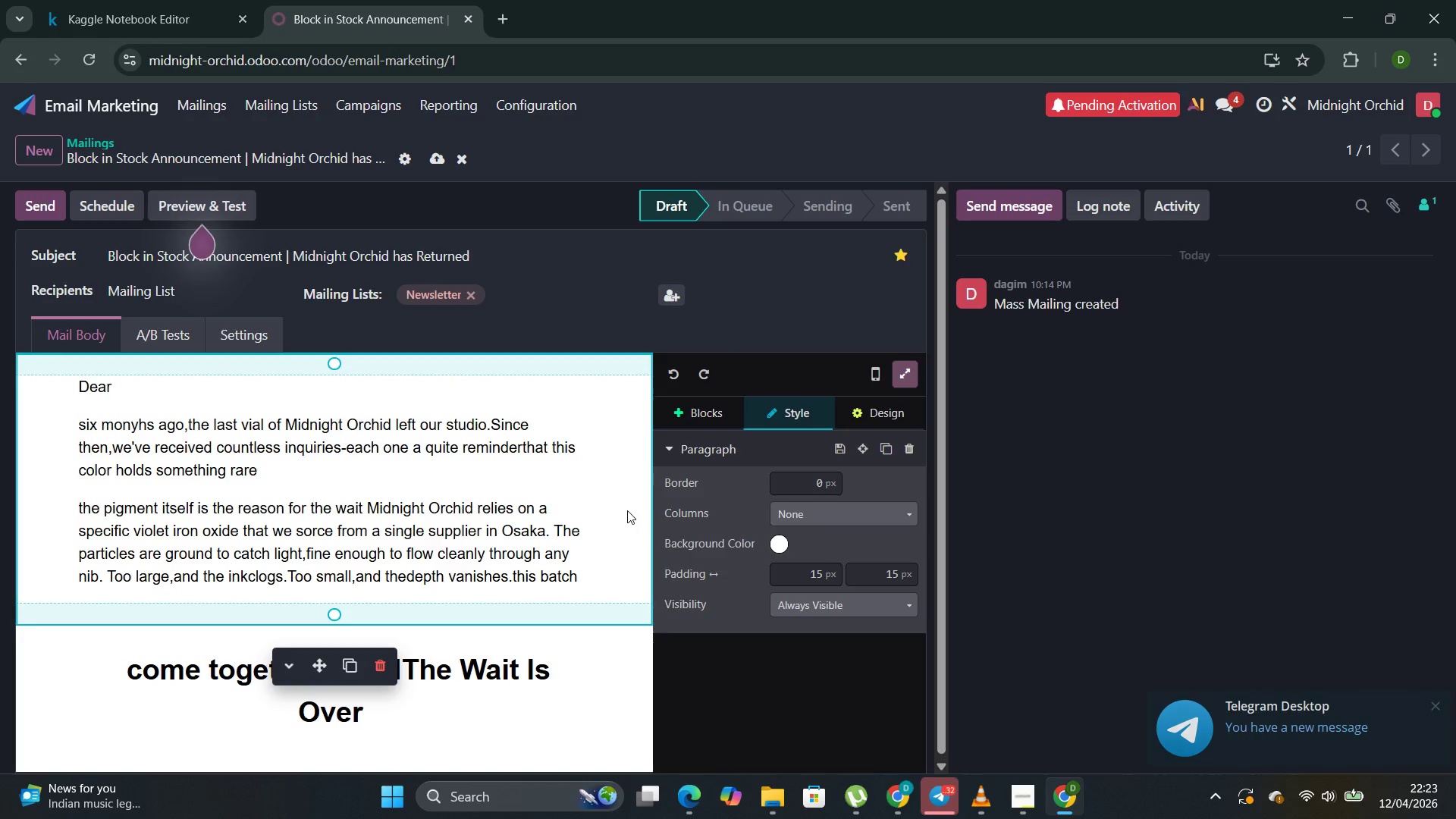 
left_click([587, 574])
 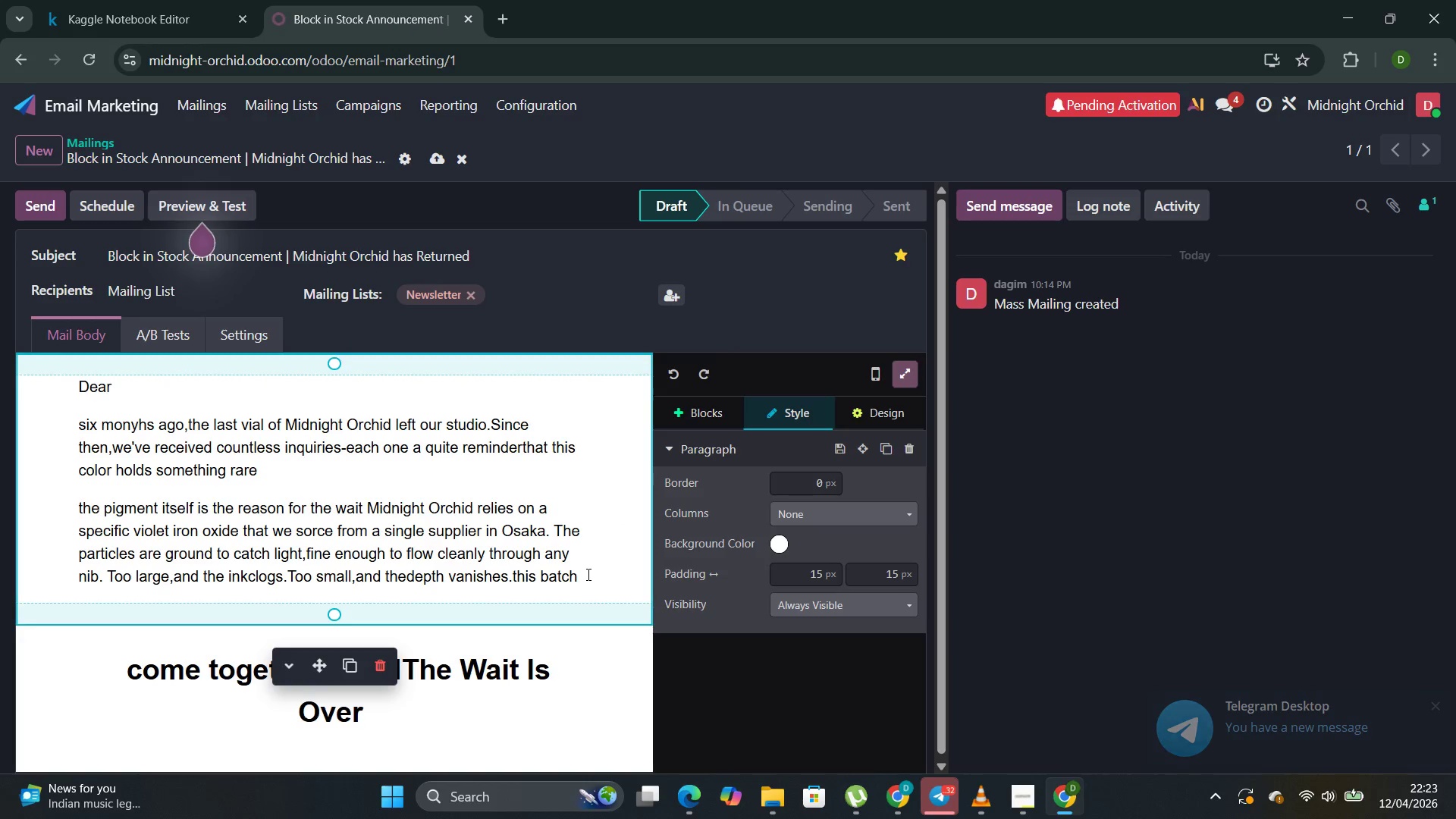 
key(Space)
 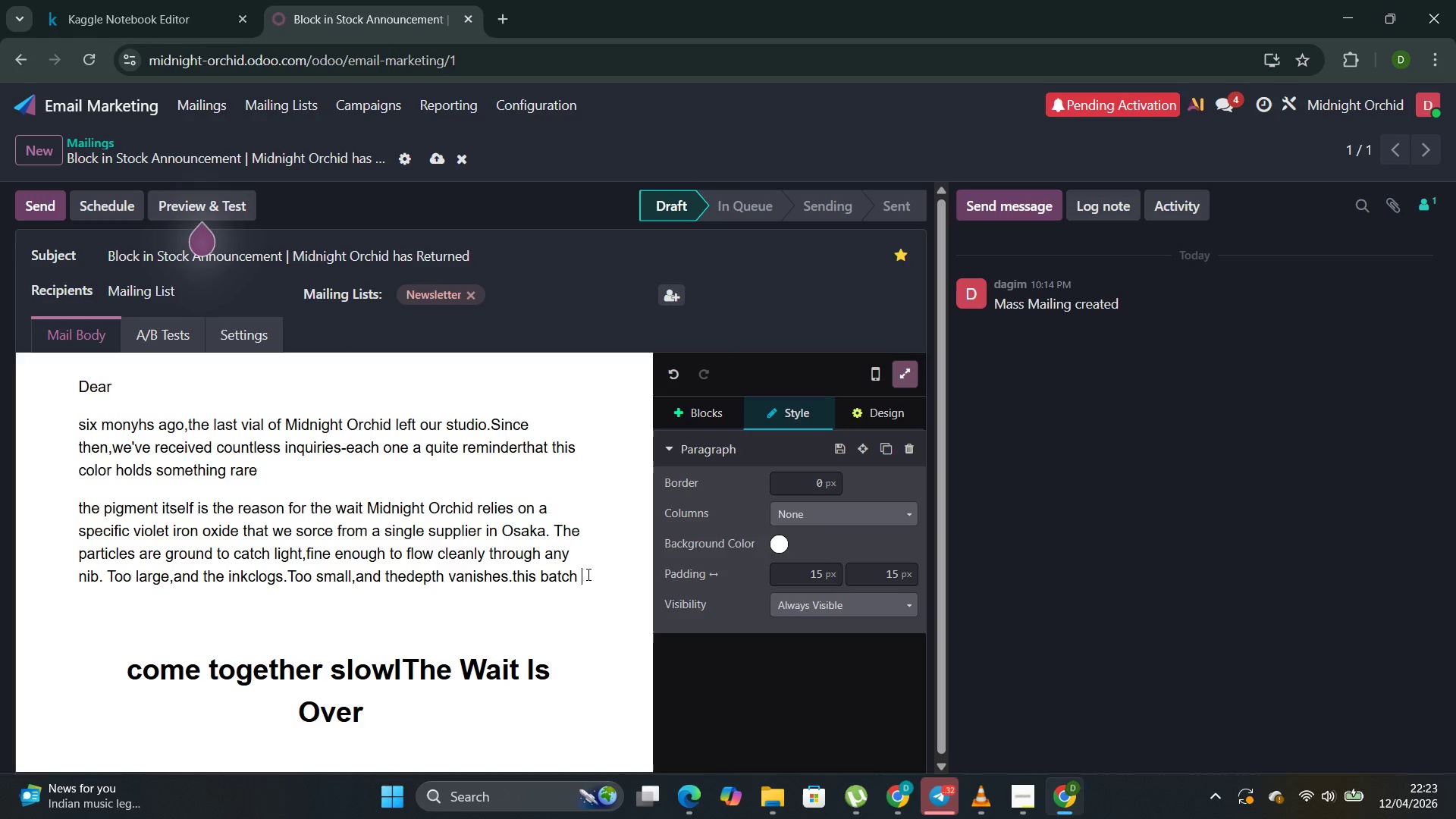 
wait(10.45)
 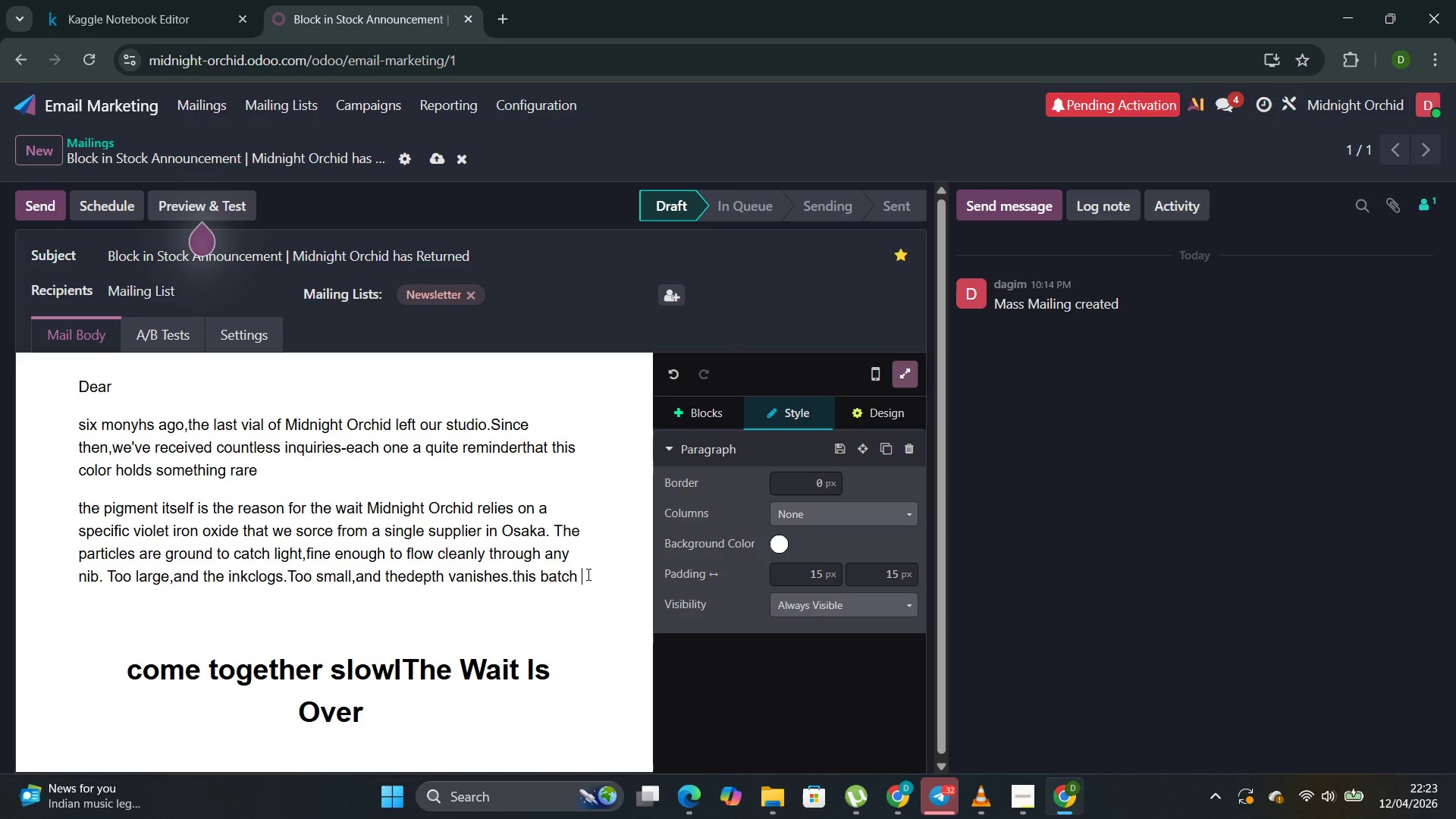 
left_click([420, 708])
 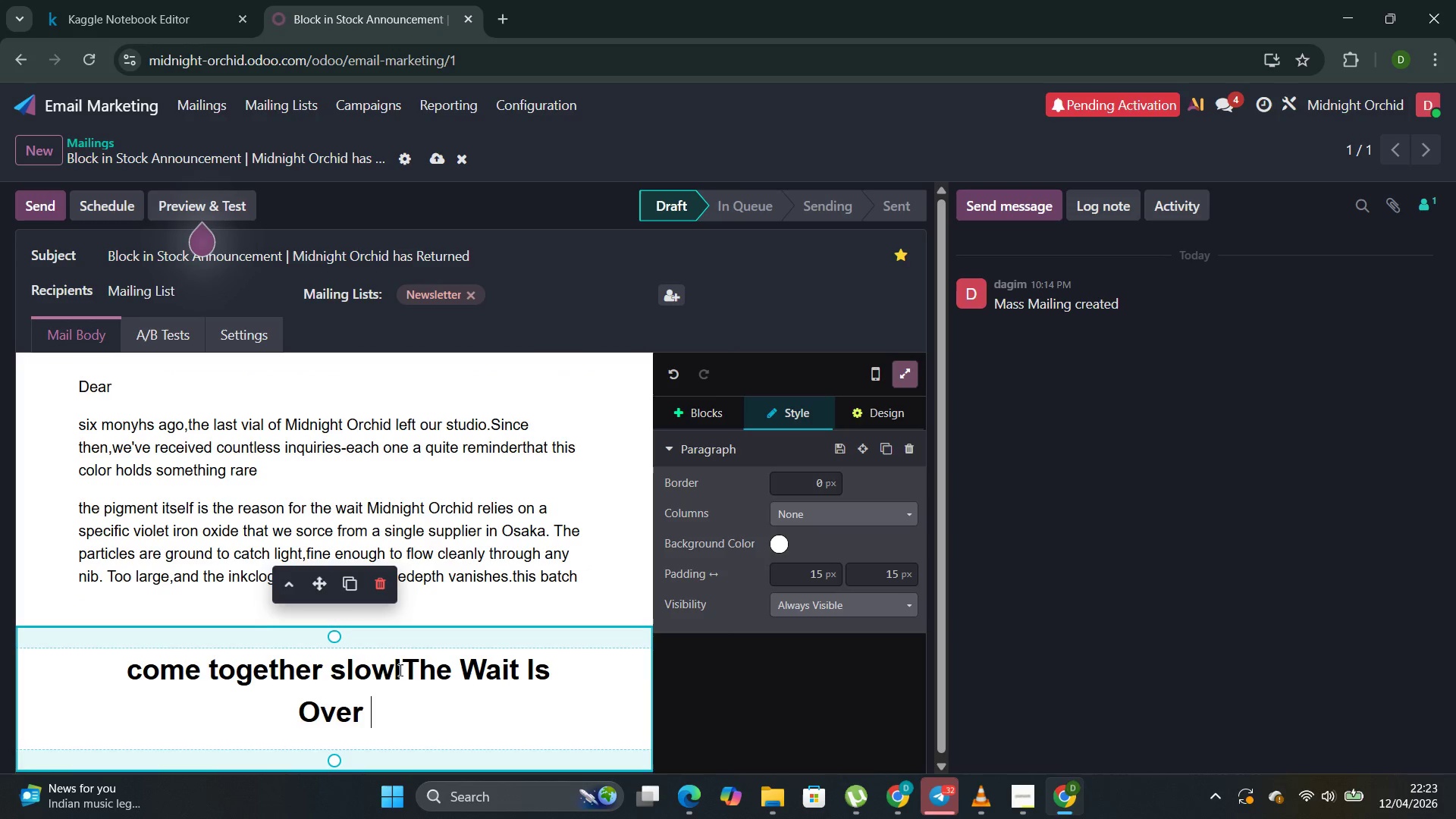 
left_click_drag(start_coordinate=[400, 670], to_coordinate=[124, 673])
 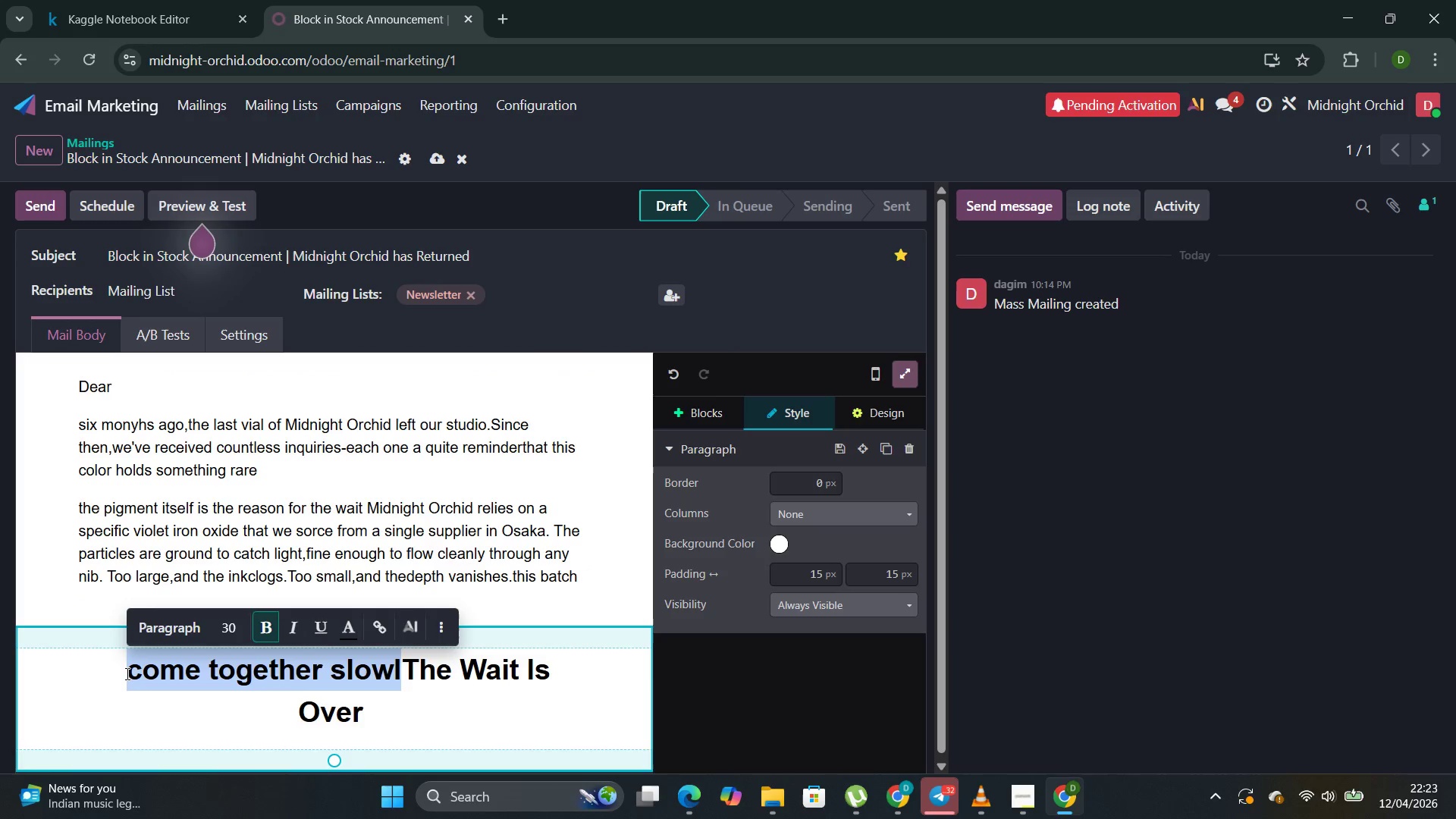 
key(Backspace)
 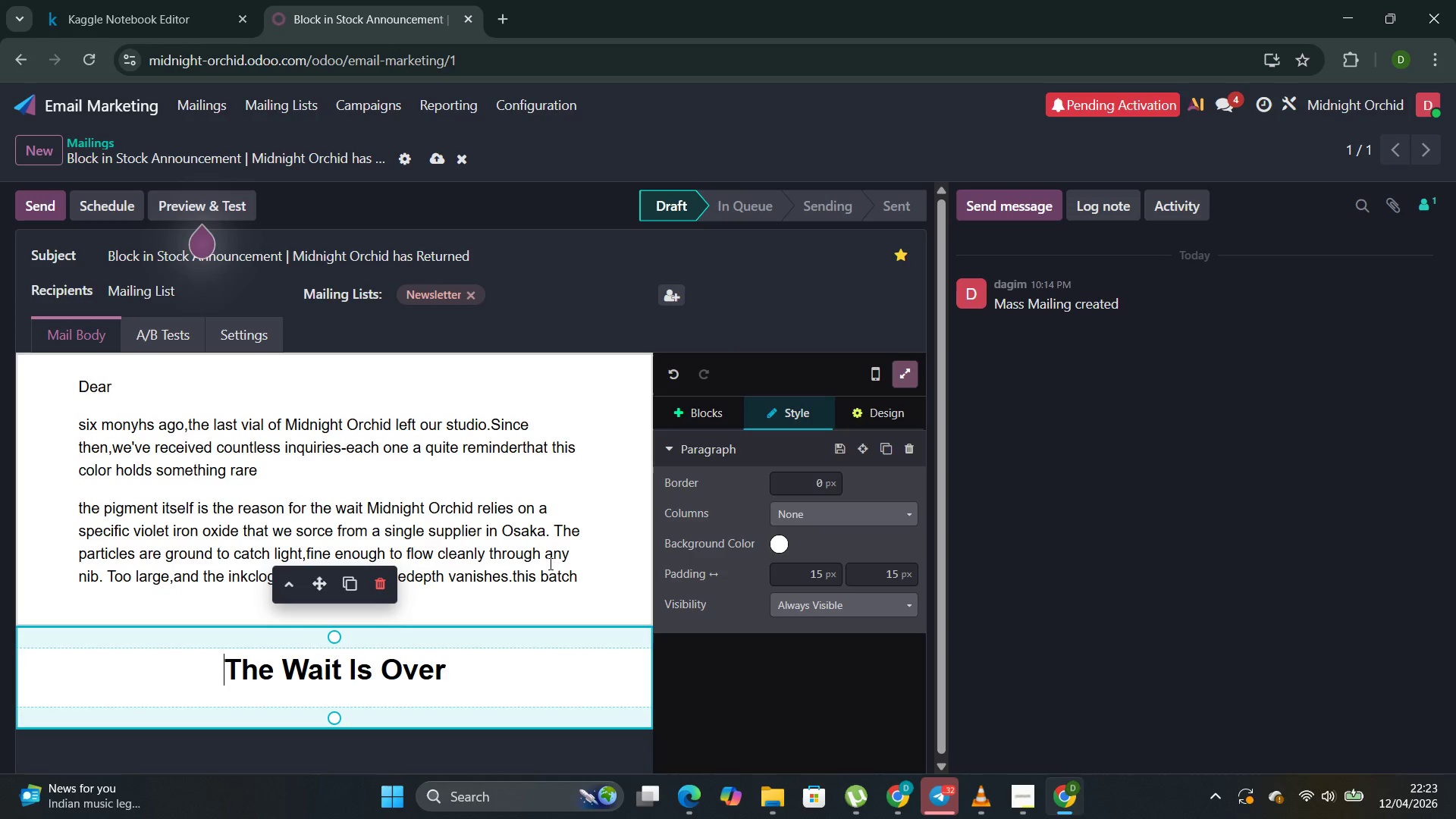 
left_click([582, 578])
 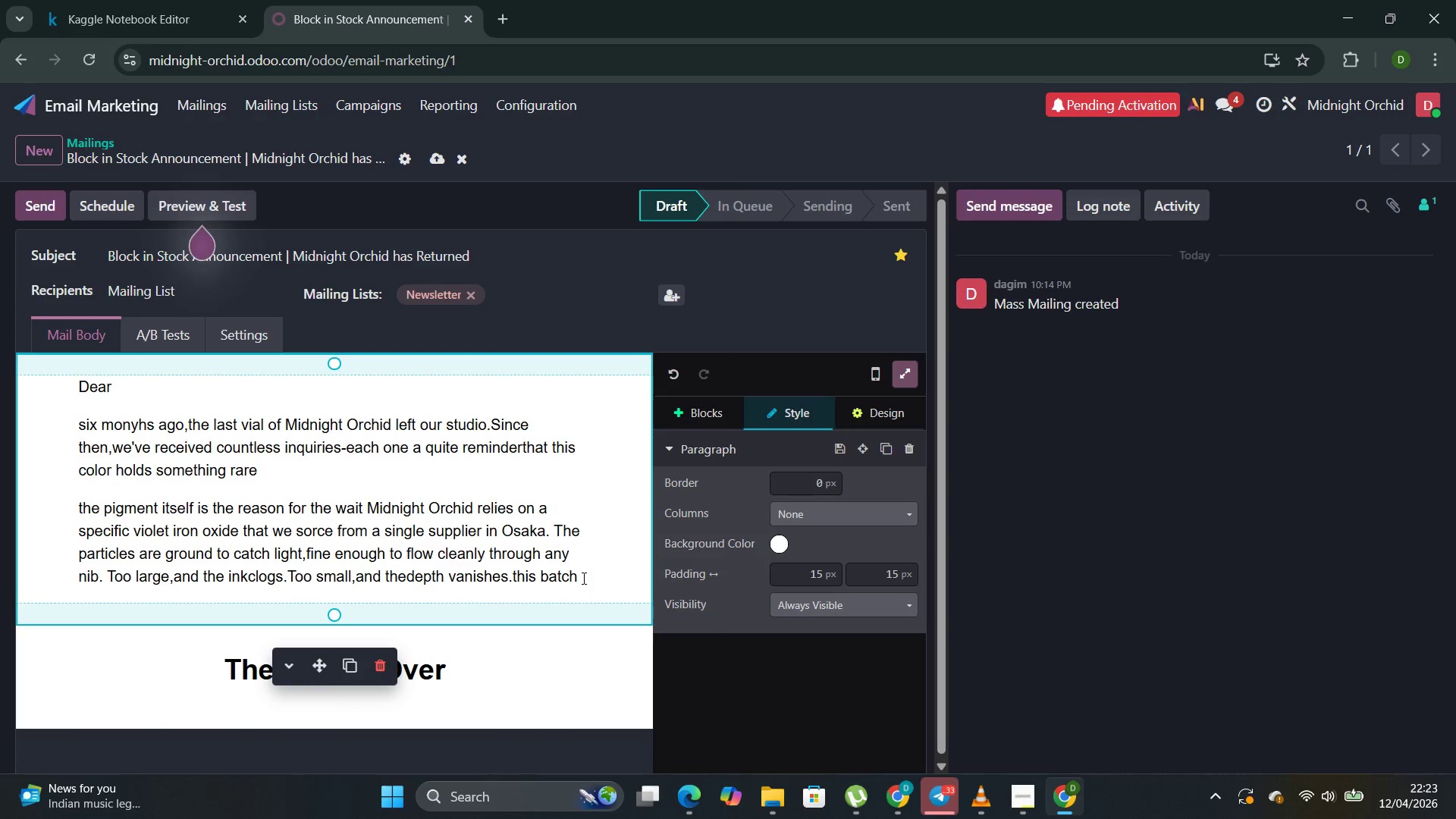 
wait(5.48)
 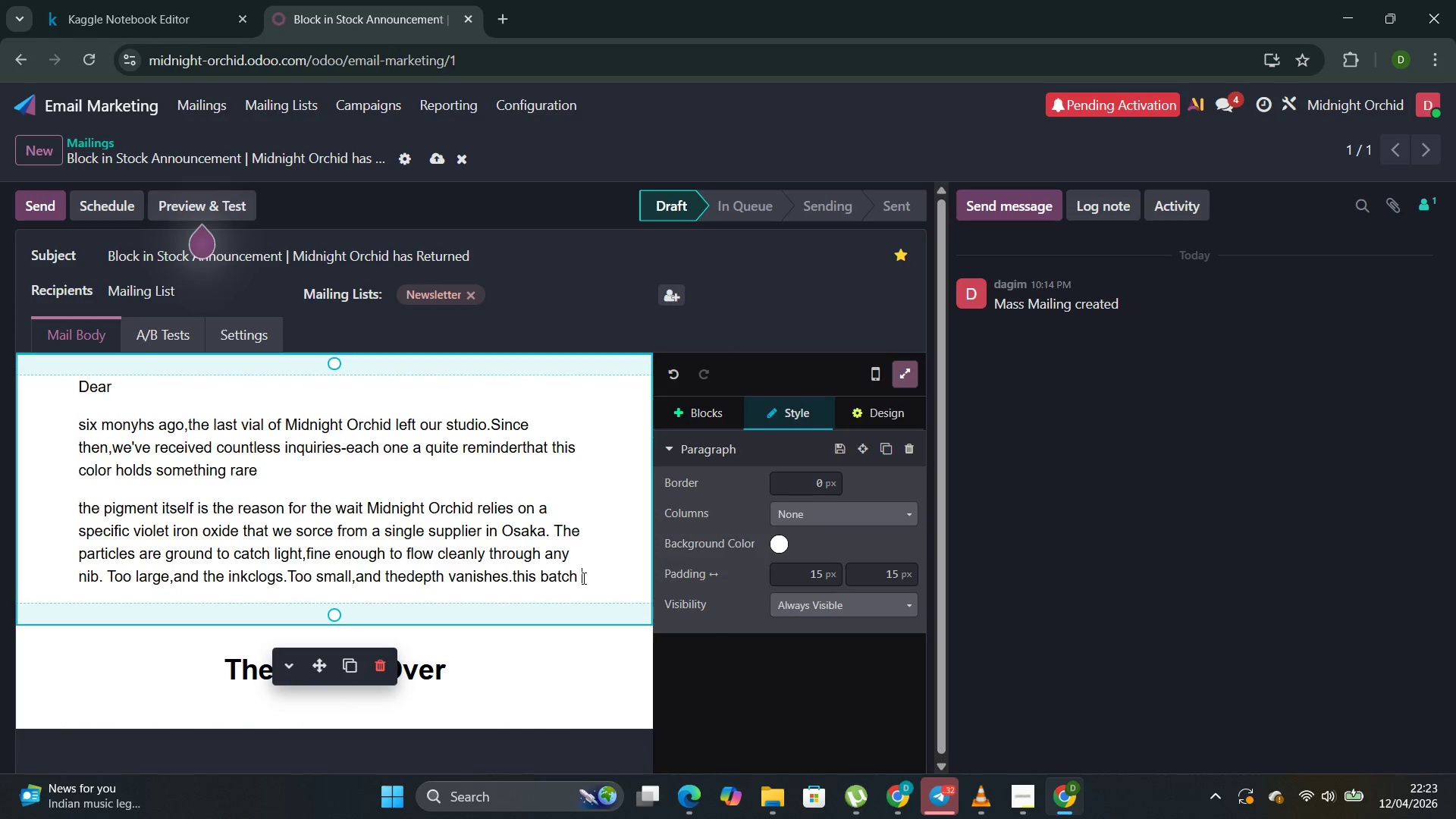 
type(come tho)
 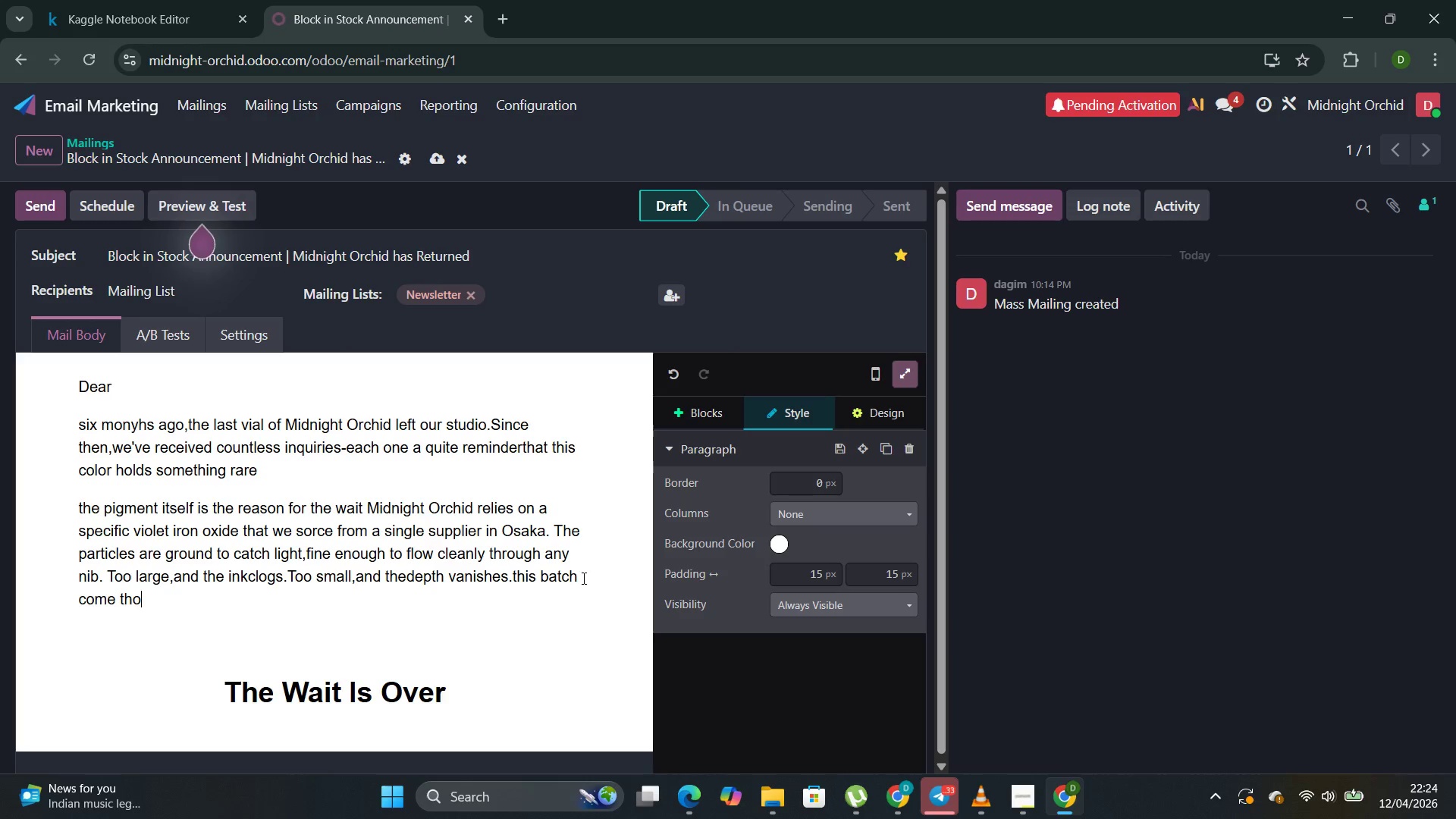 
key(Backspace)
key(Backspace)
type(ogether)
 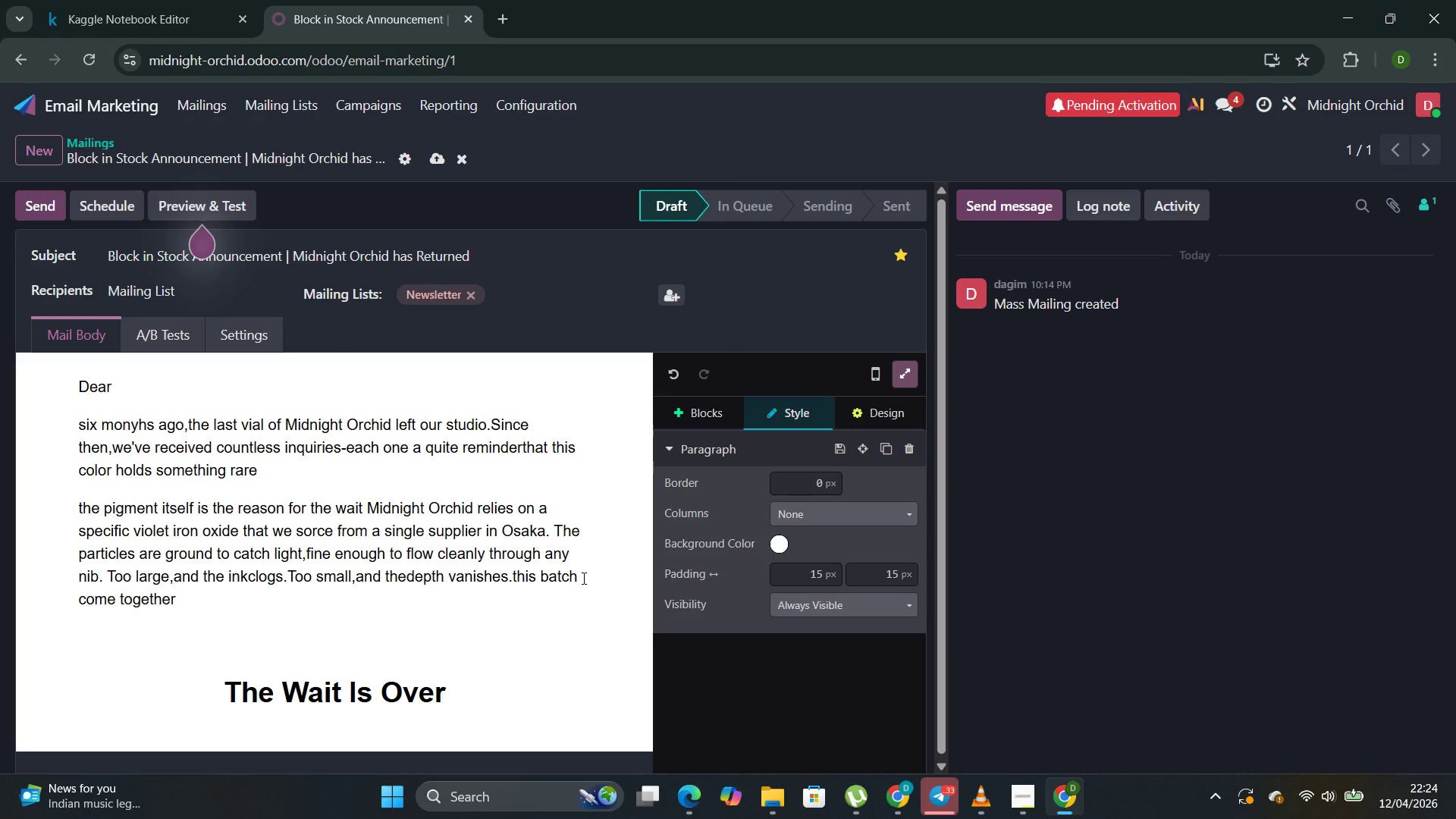 
wait(6.72)
 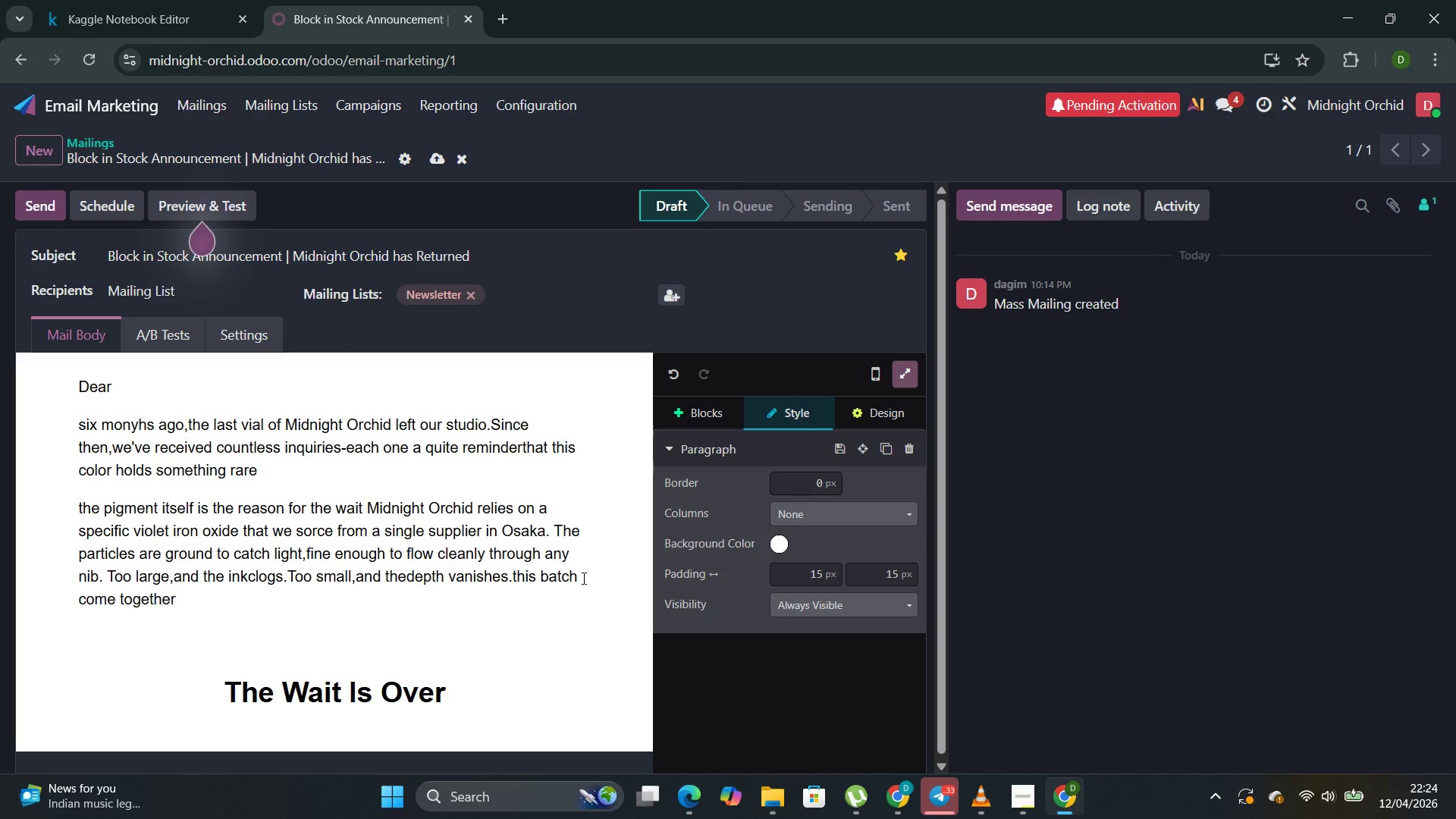 
type( slowly an)
key(Backspace)
key(Backspace)
type(\,and only)
 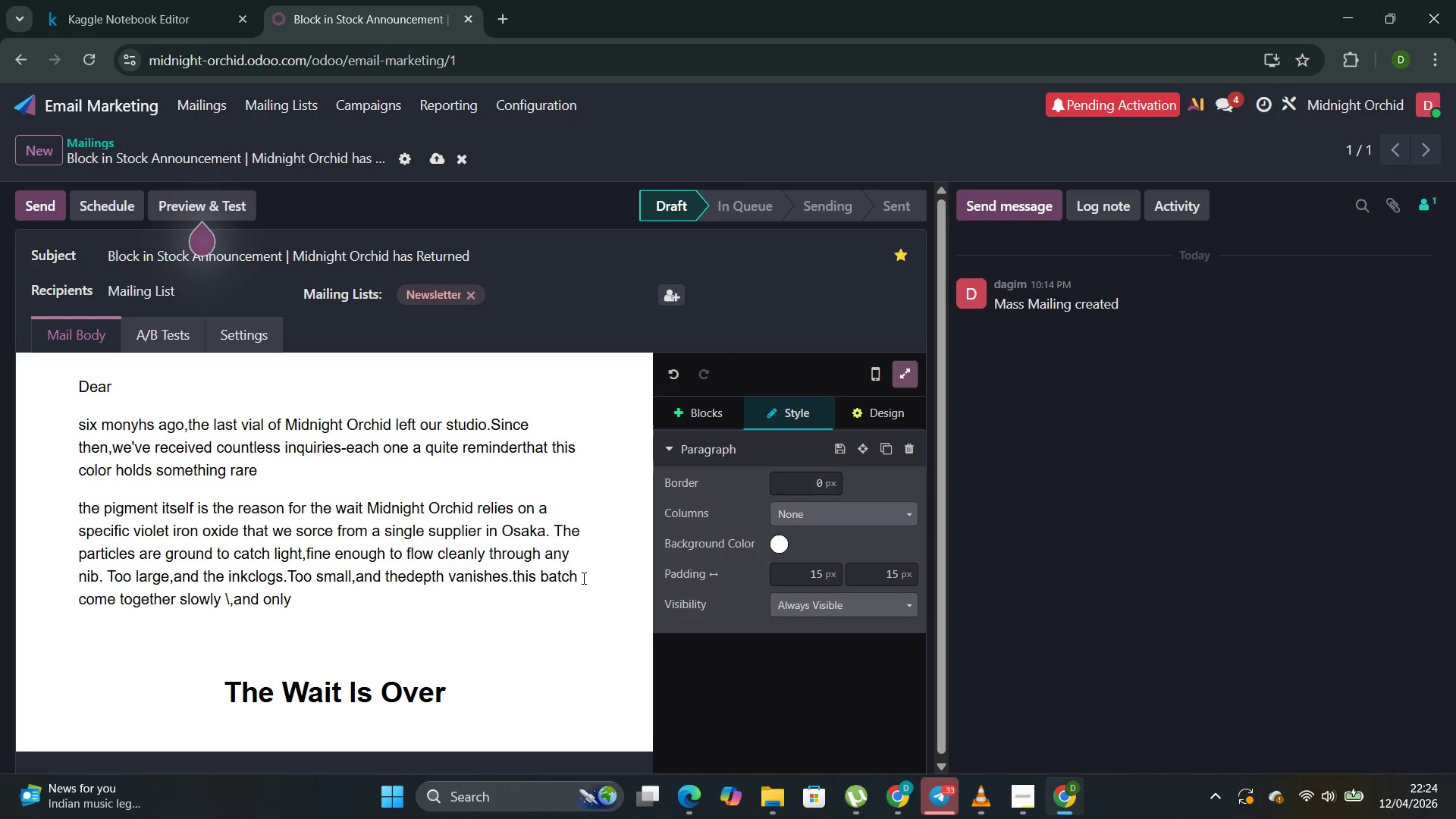 
hold_key(key=ArrowLeft, duration=0.73)
 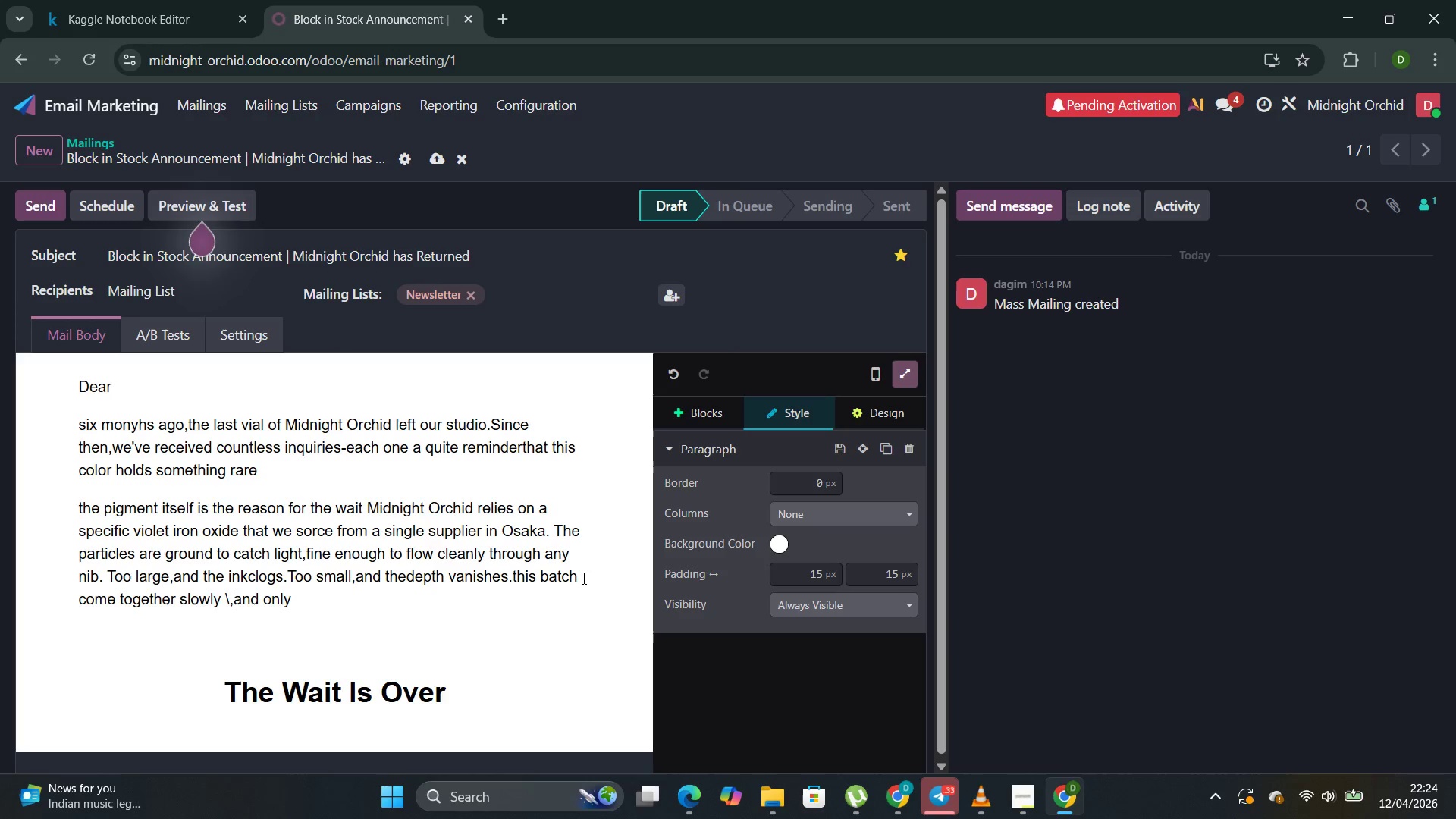 
key(ArrowLeft)
 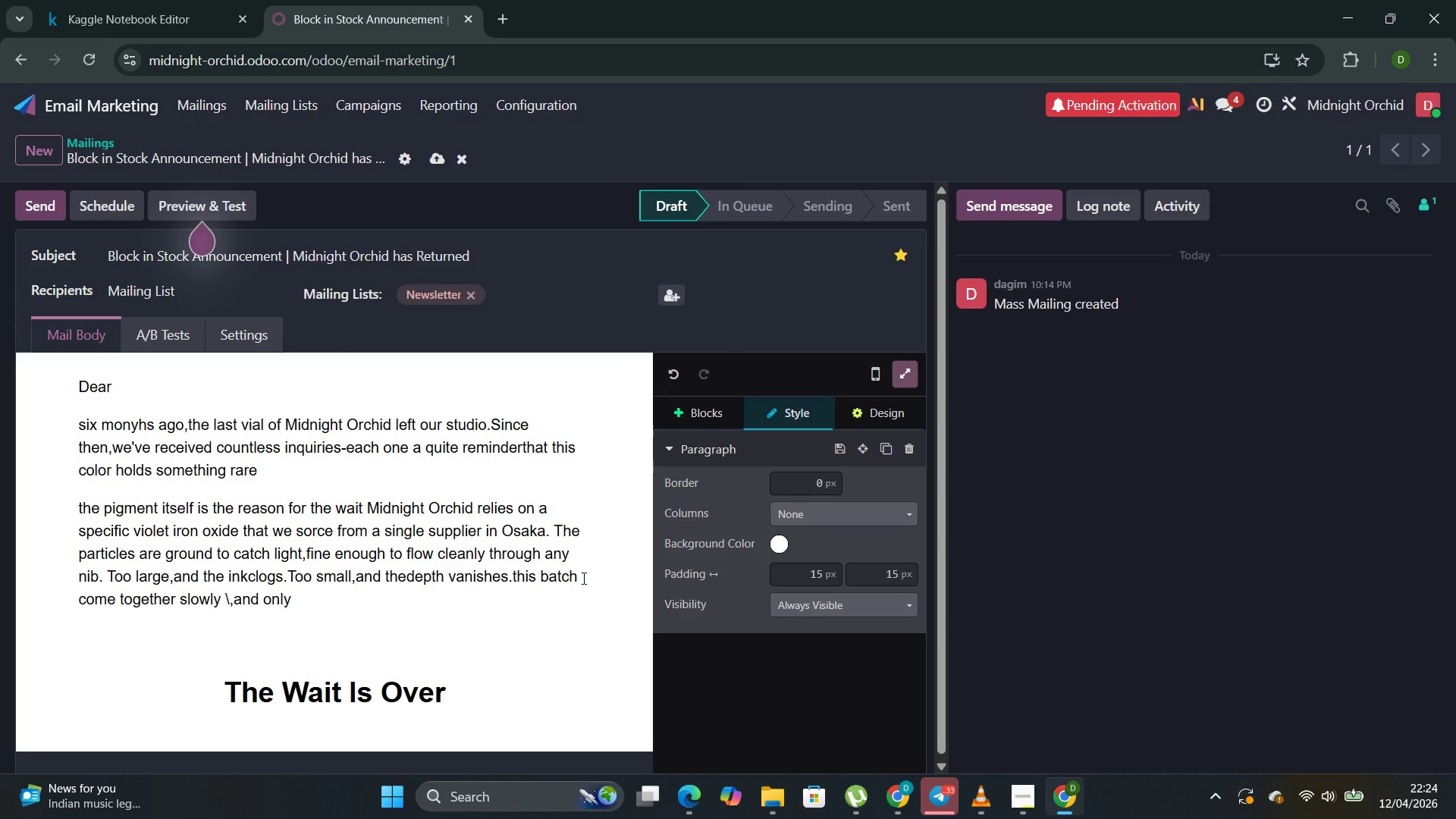 
key(Backspace)
 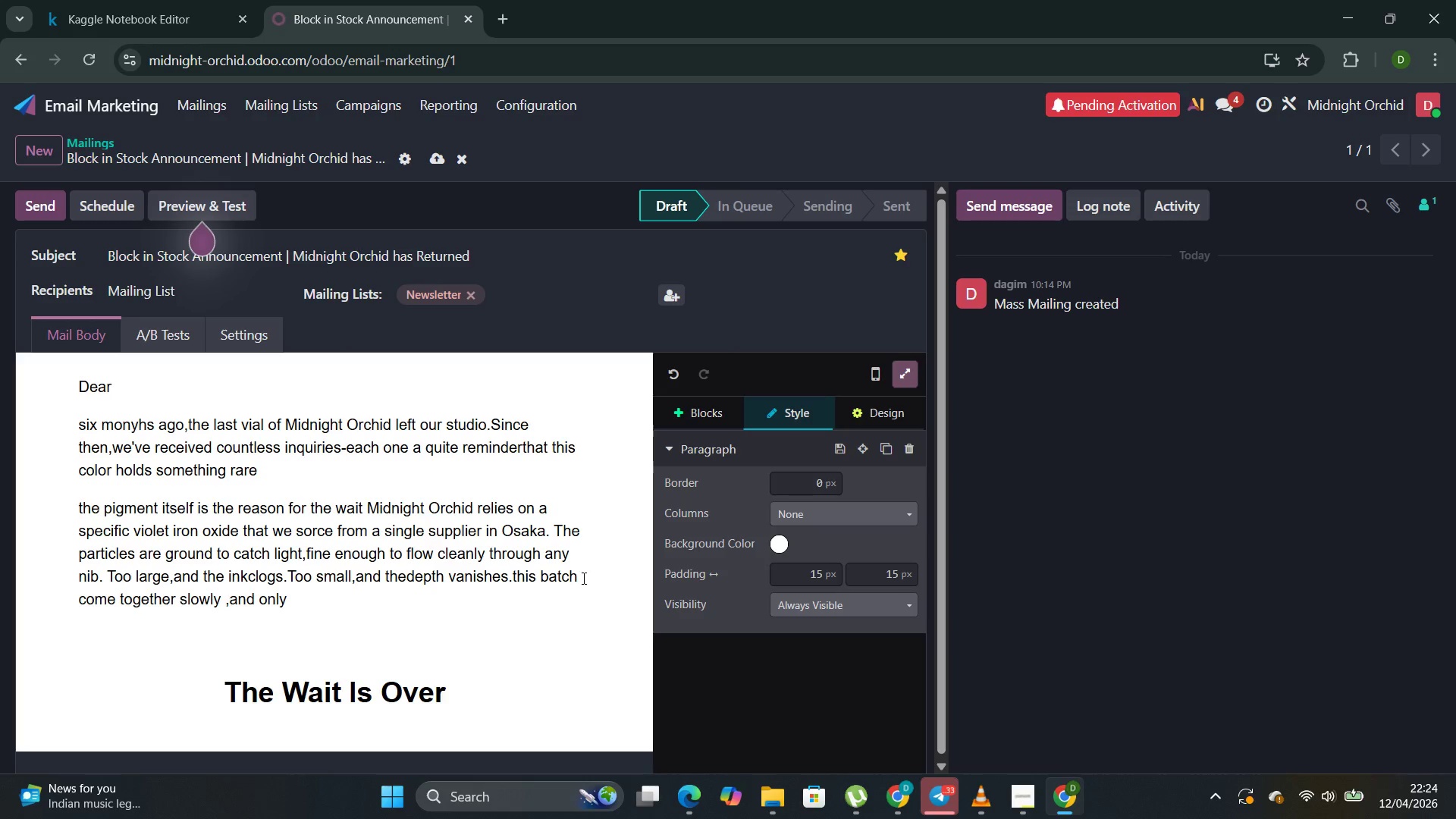 
key(Backspace)
 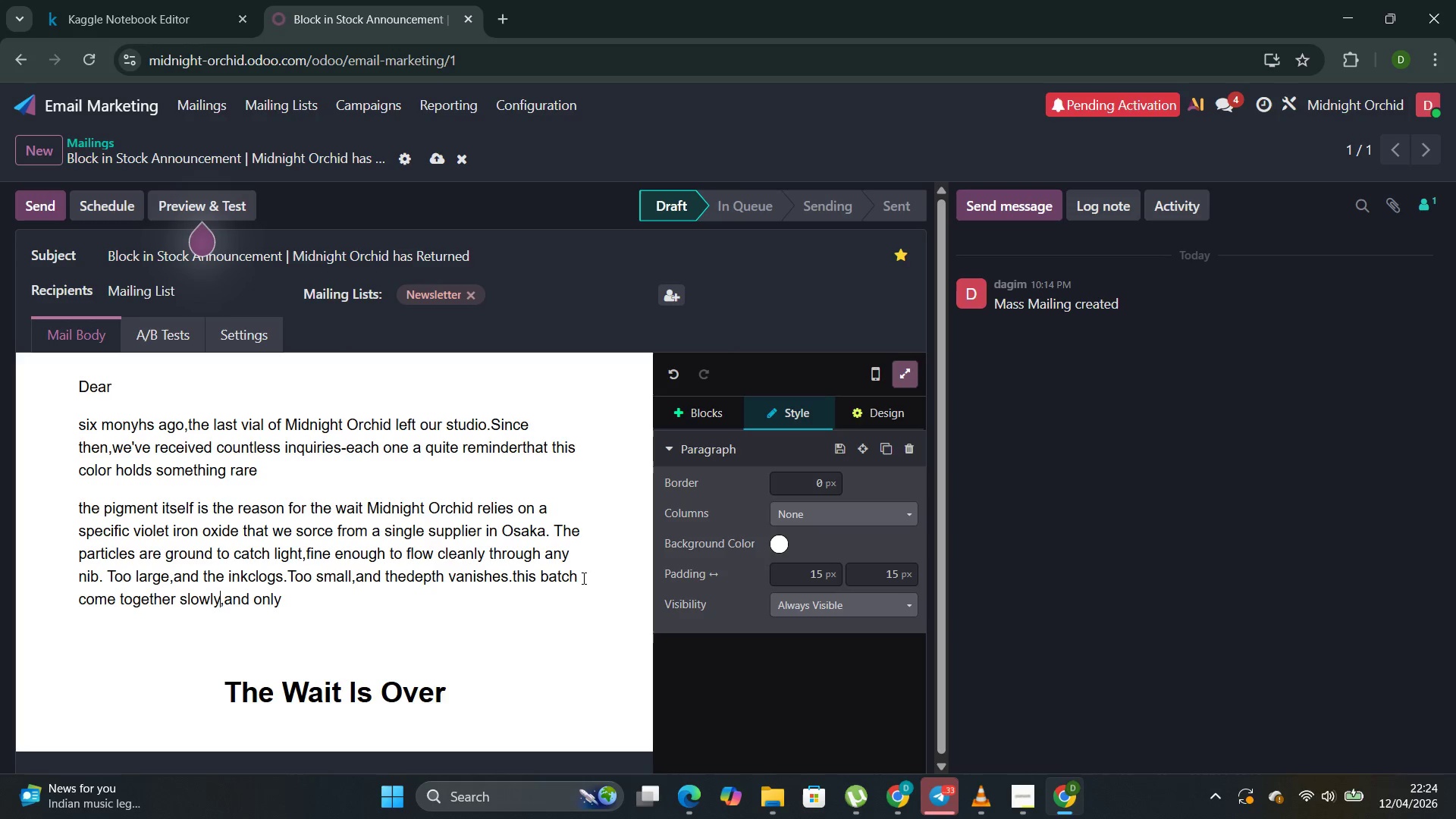 
hold_key(key=ArrowRight, duration=0.8)
 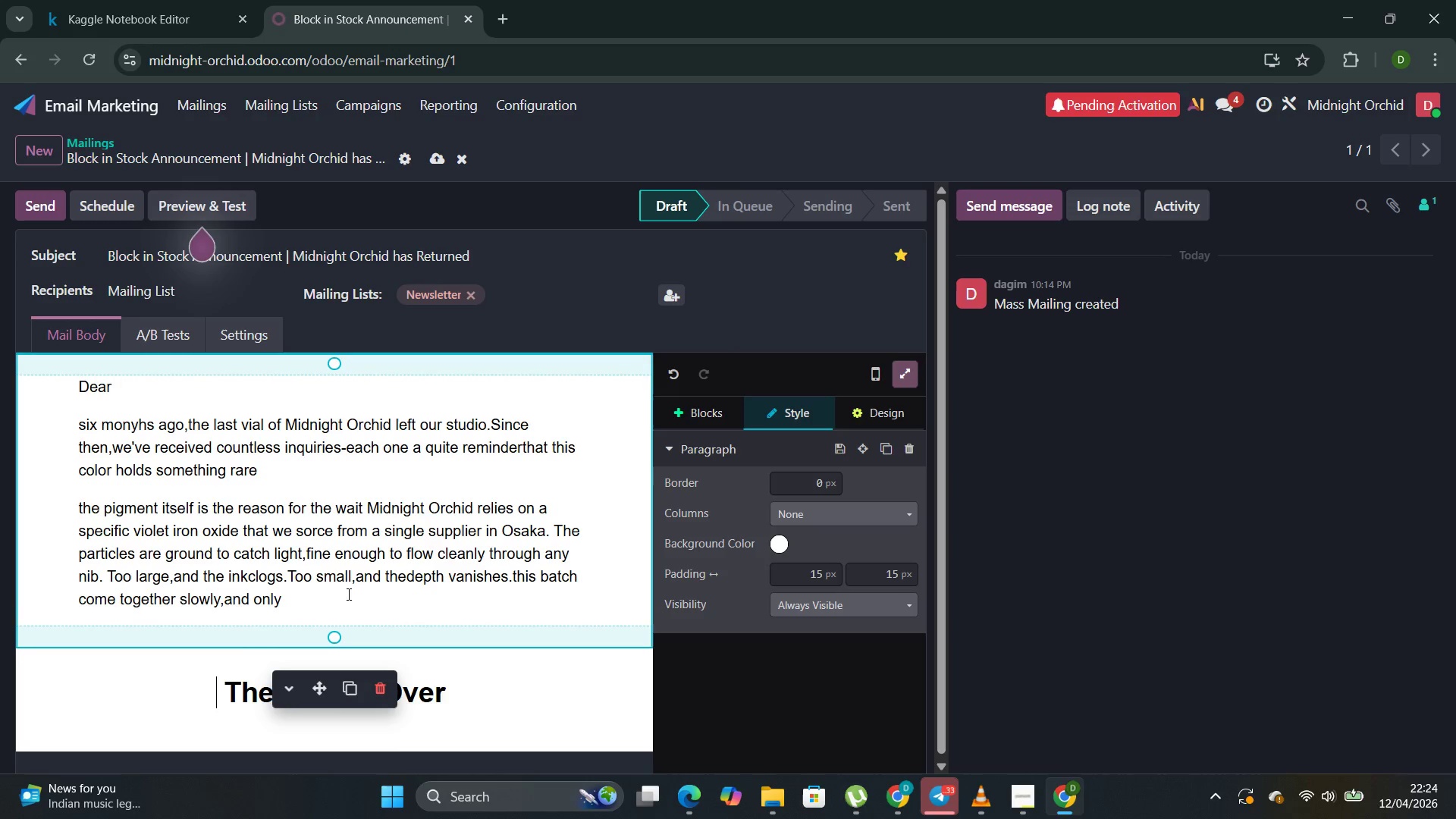 
left_click([319, 597])
 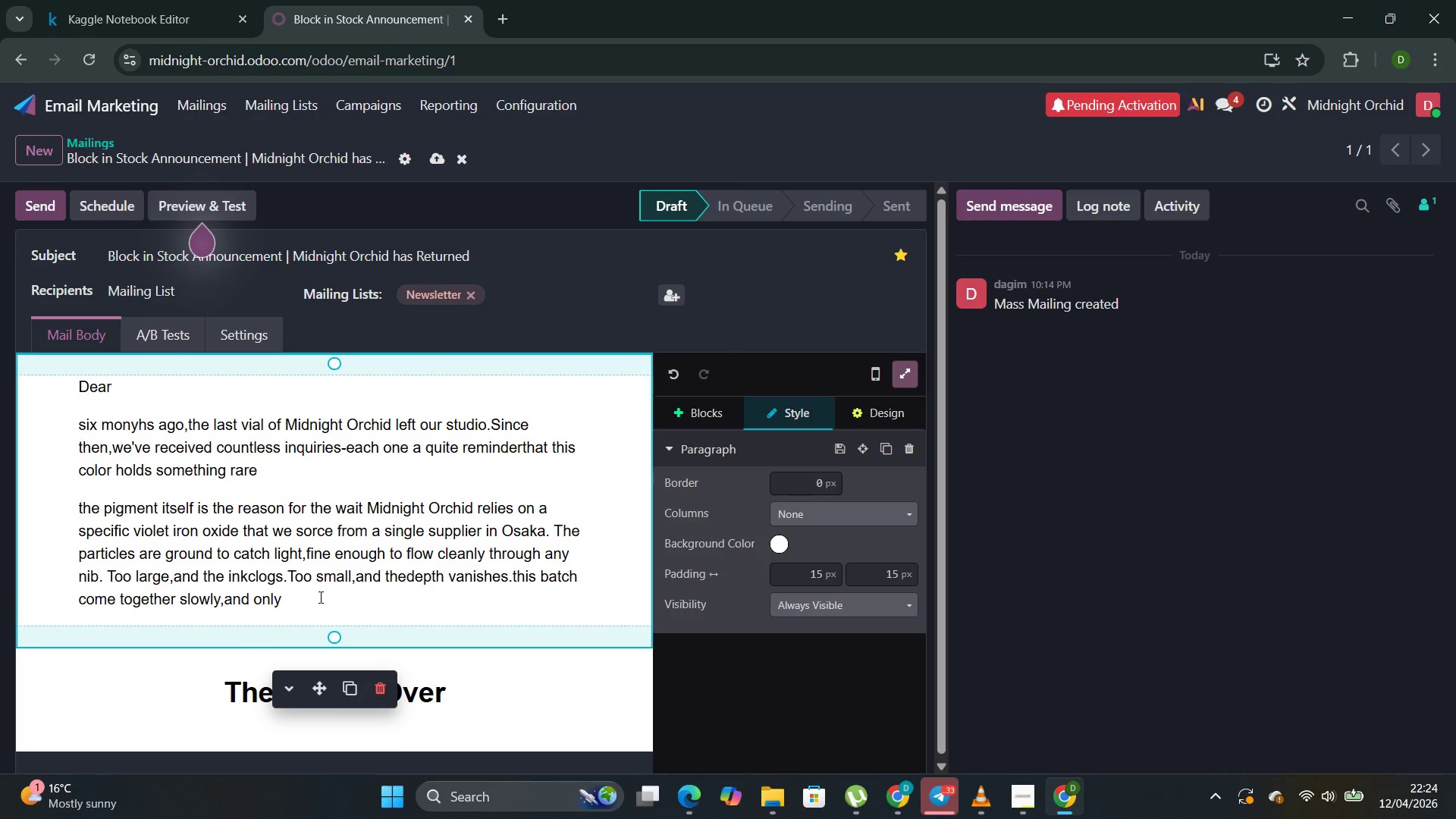 
type( after we were sati)
 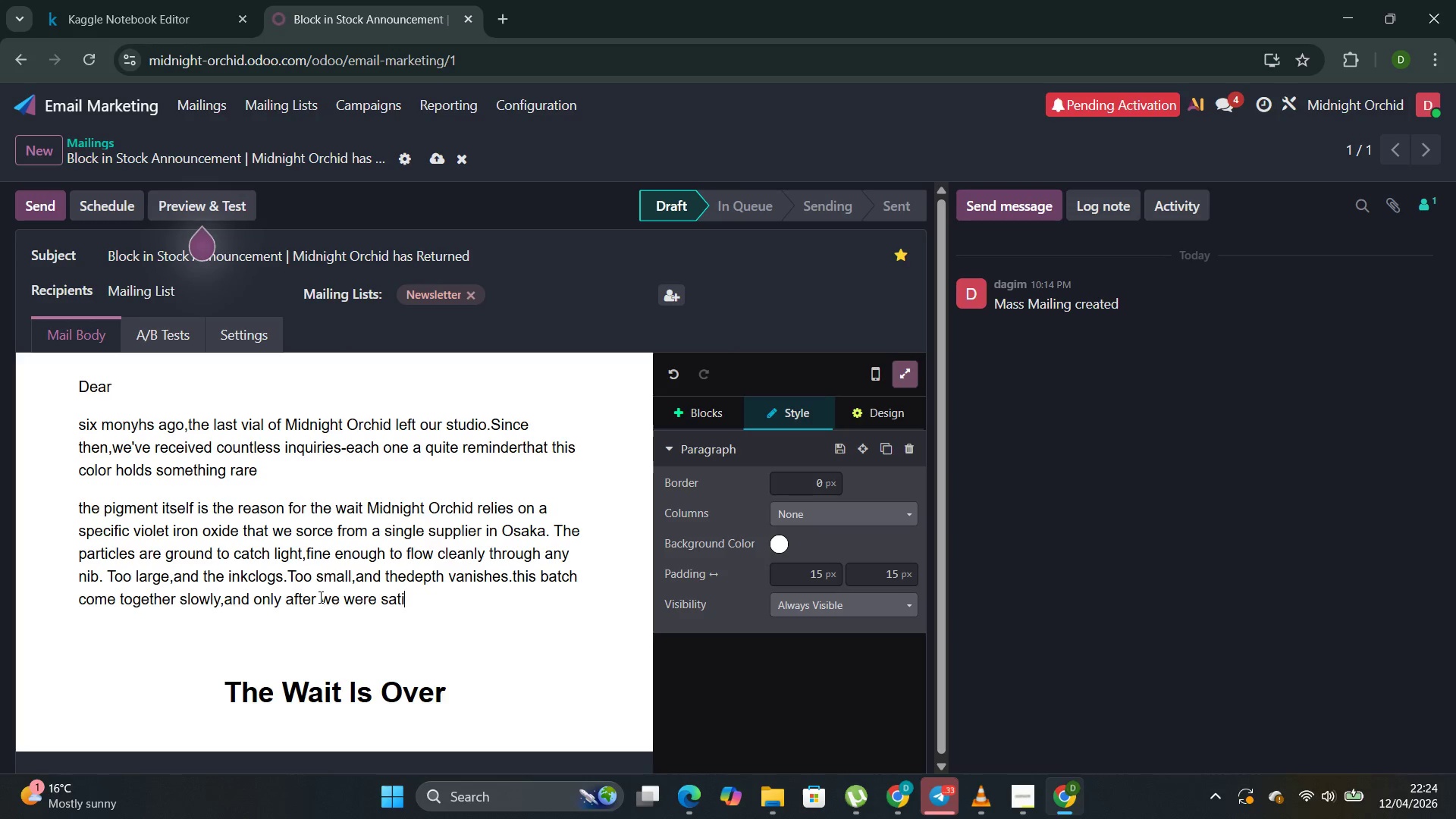 
type(sfied did we schedule its release )
 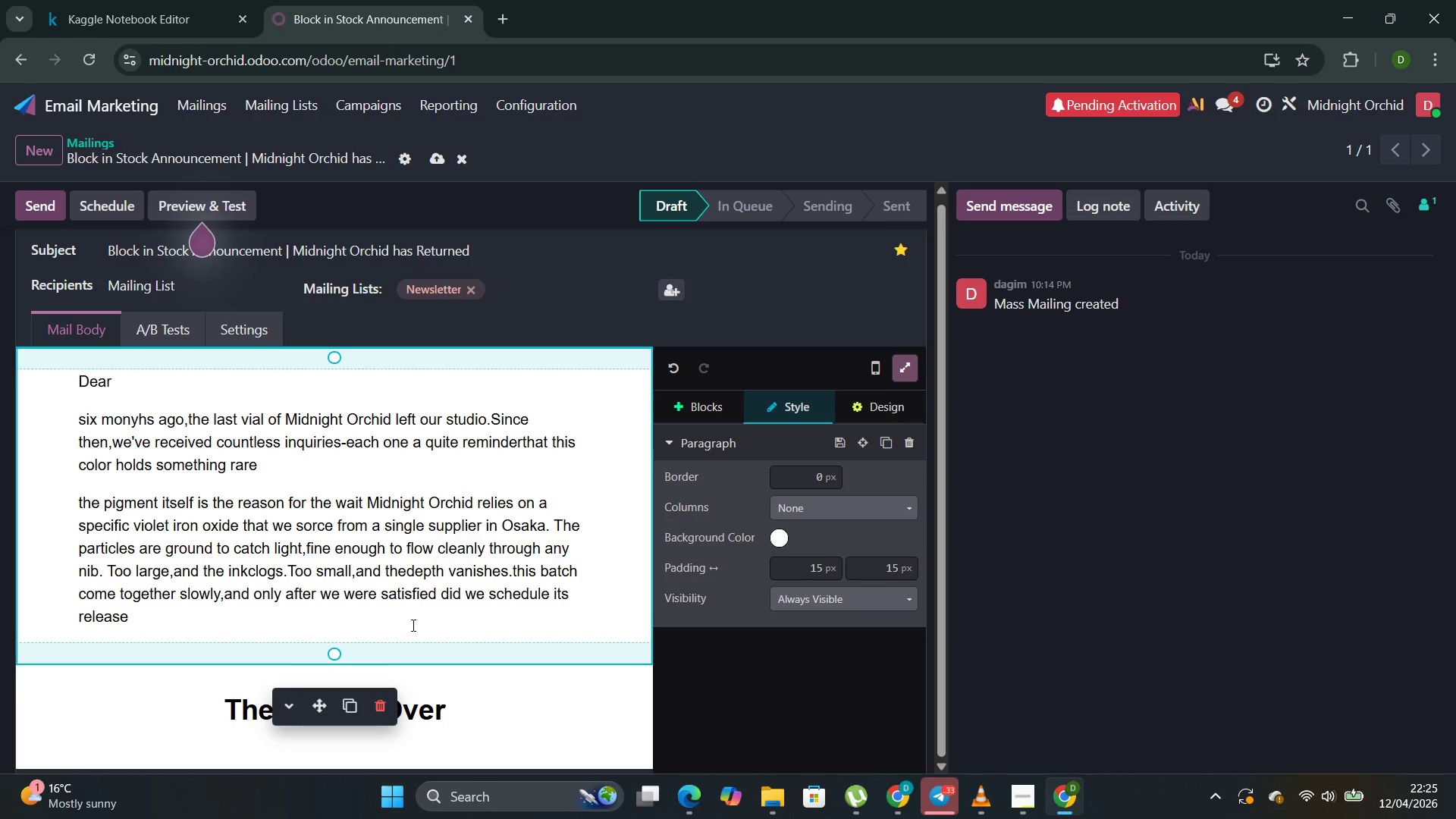 
wait(10.14)
 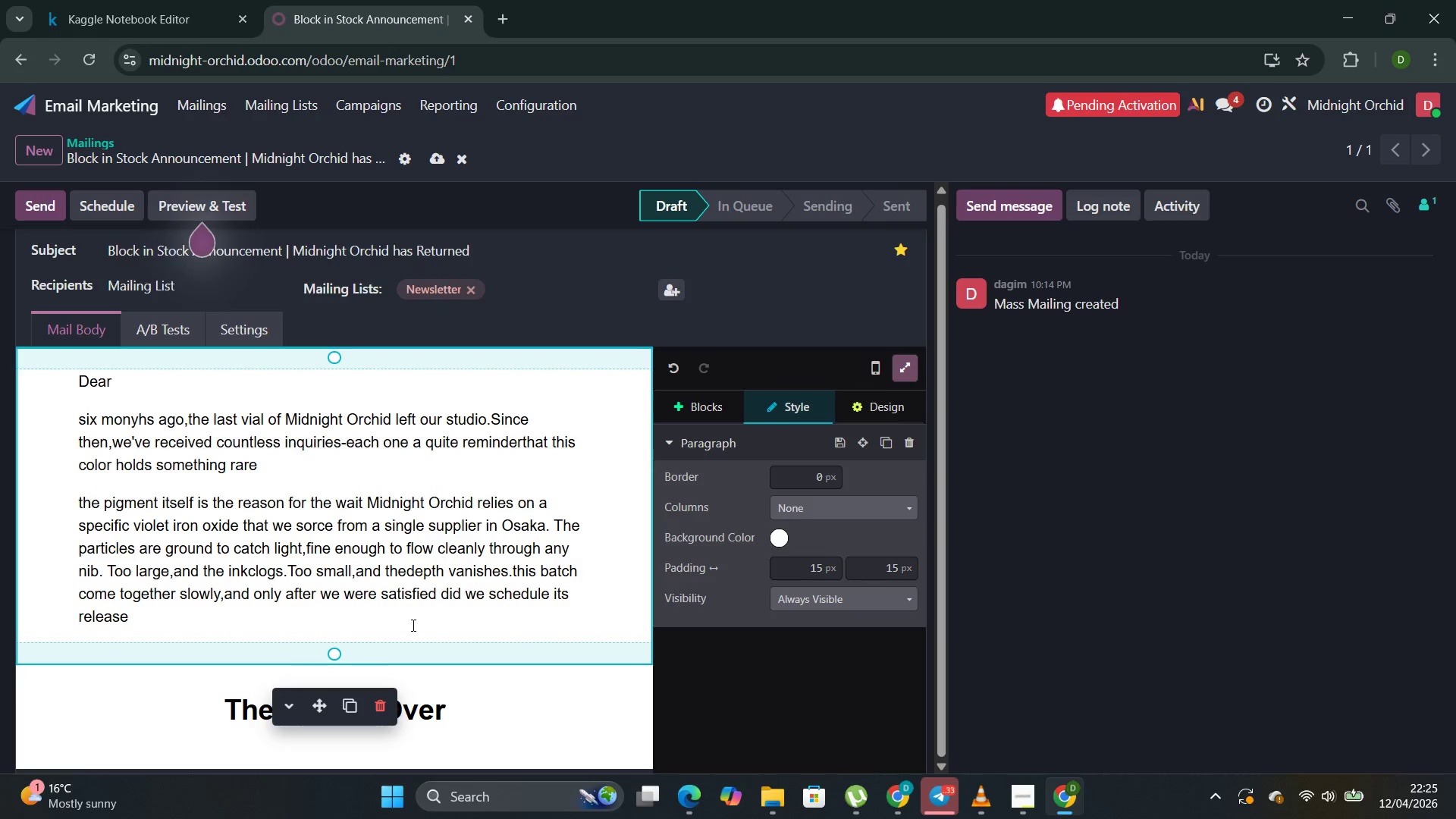 
left_click([702, 402])
 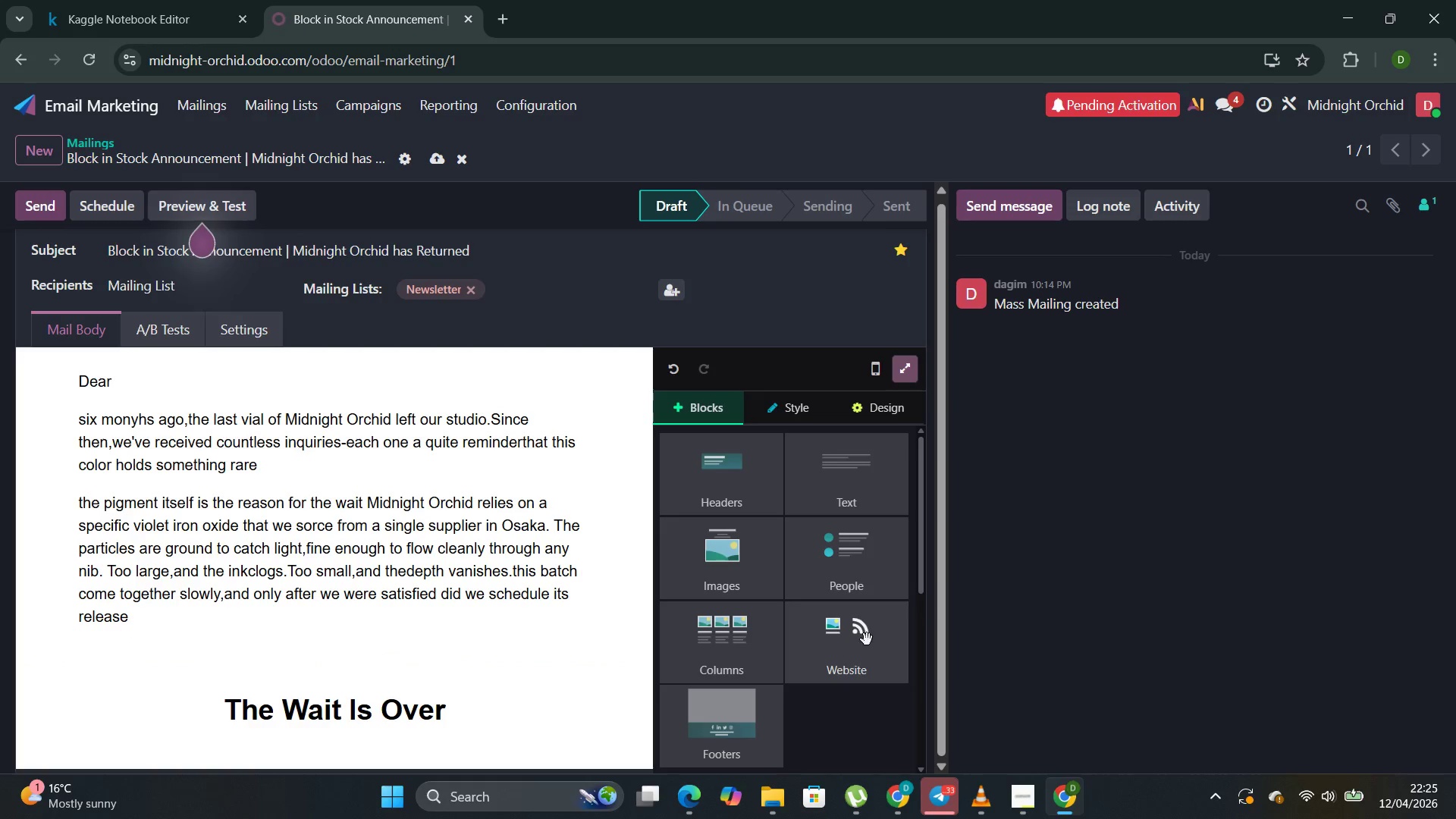 
left_click([855, 684])
 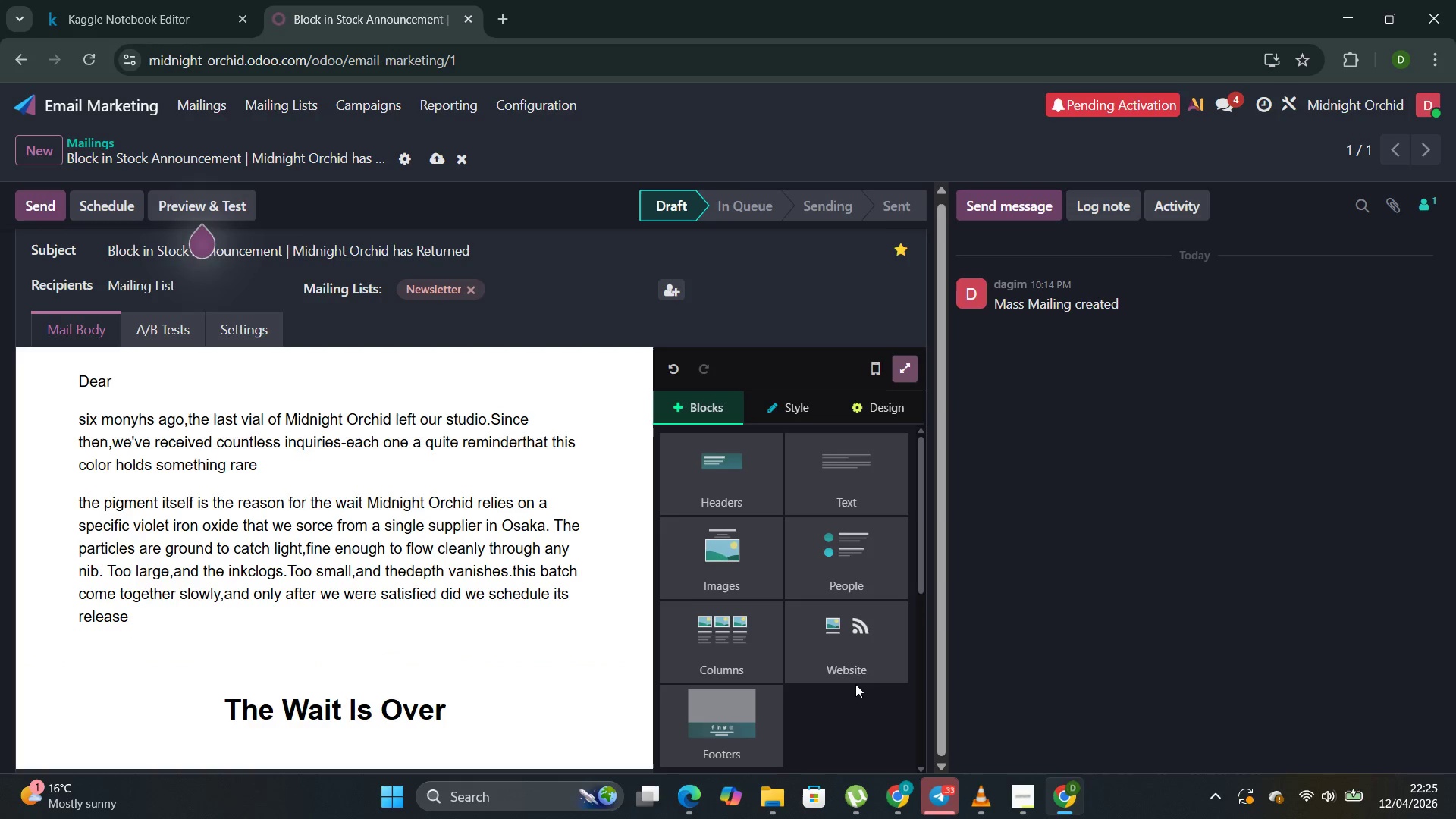 
left_click([853, 664])
 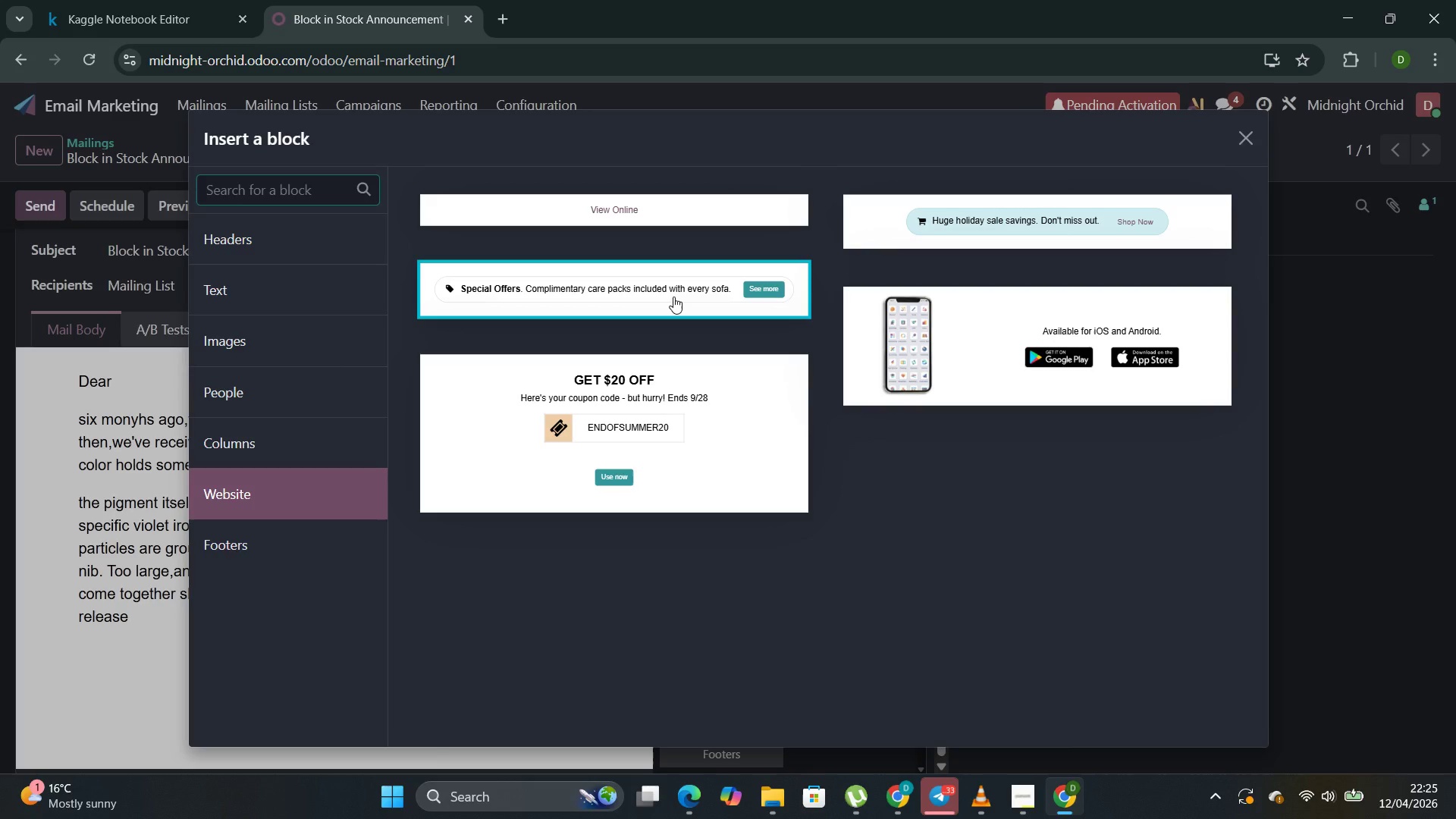 
wait(7.31)
 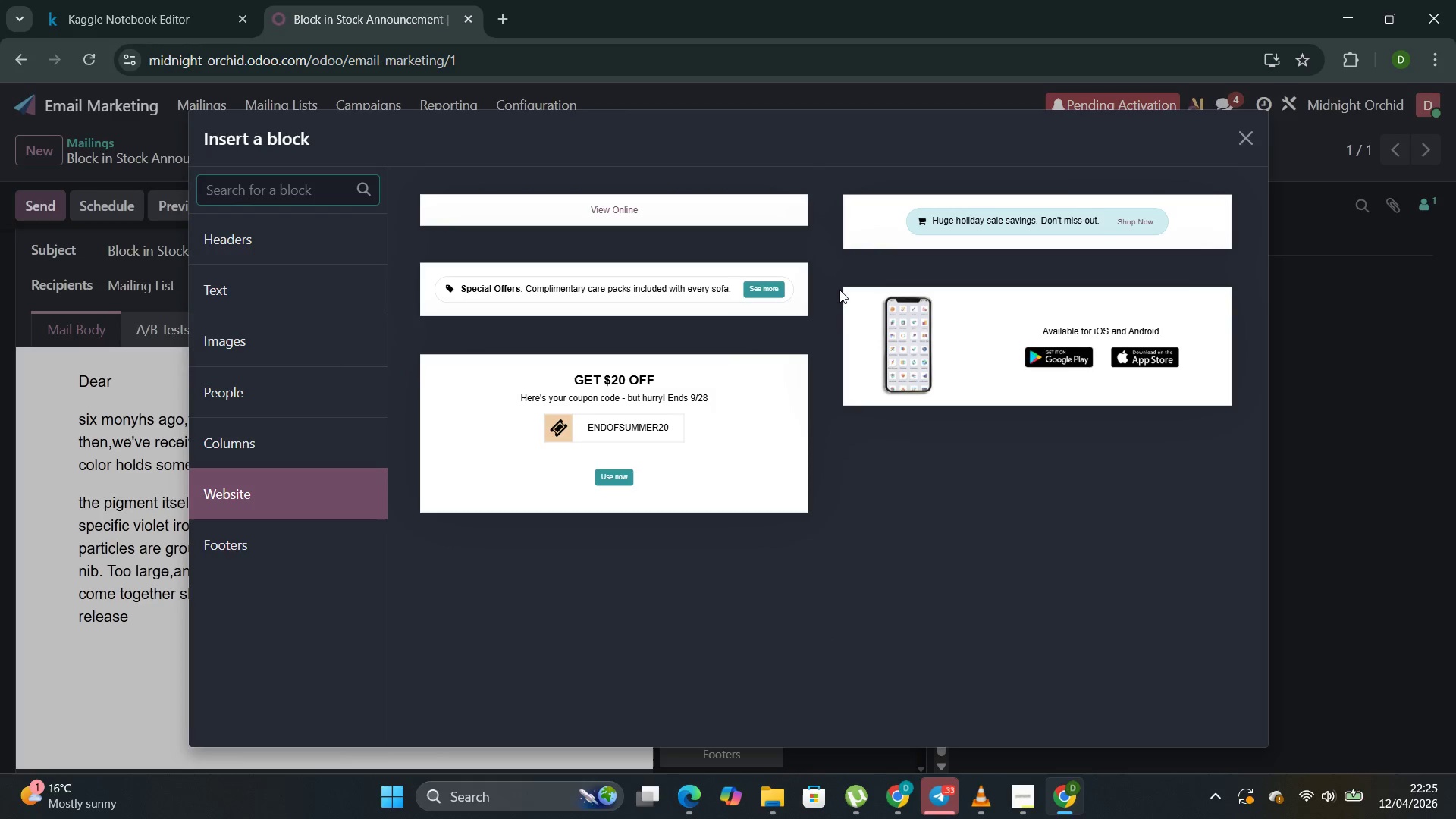 
left_click([641, 410])
 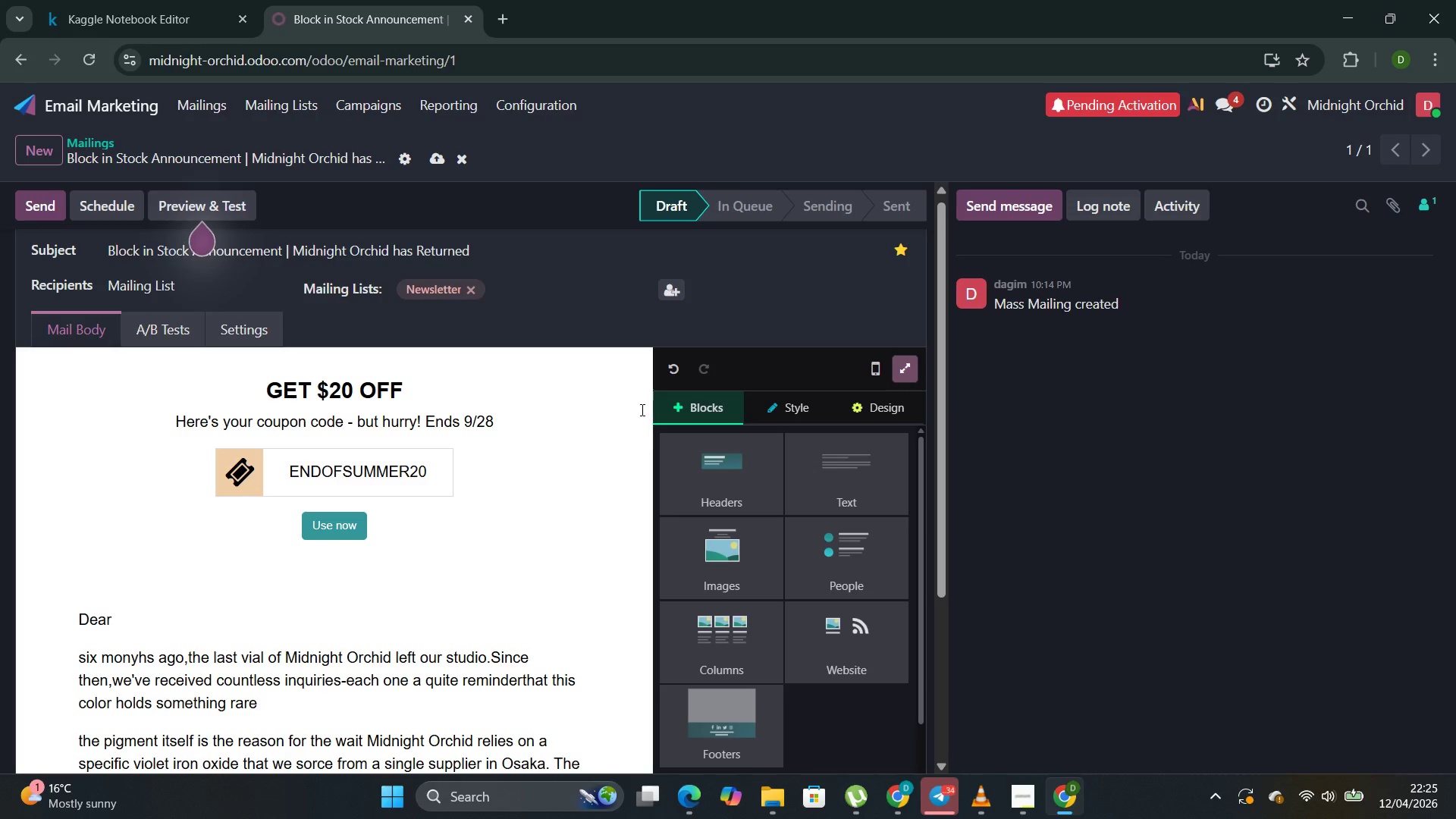 
key(Control+ControlLeft)
 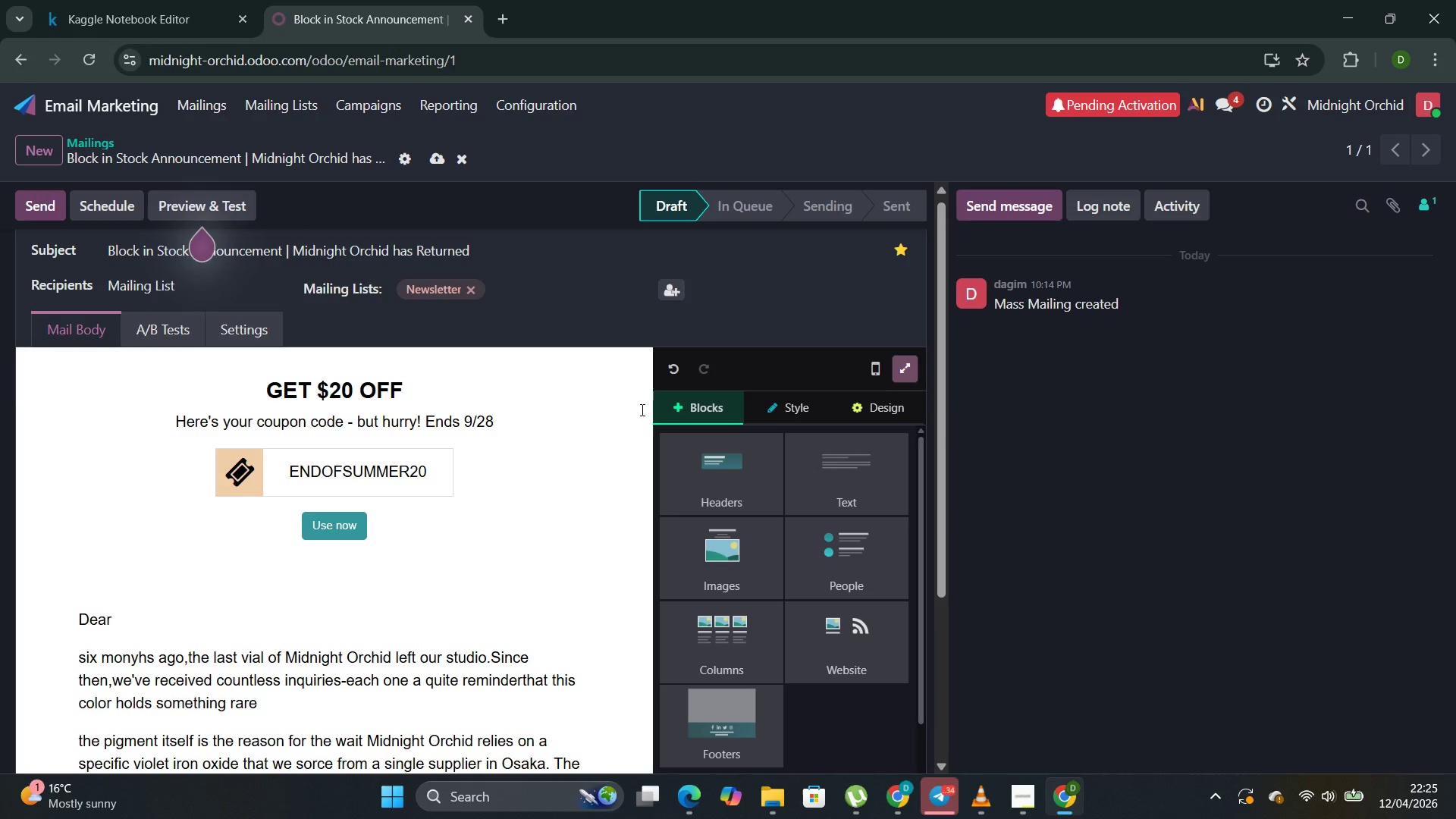 
key(Control+Z)
 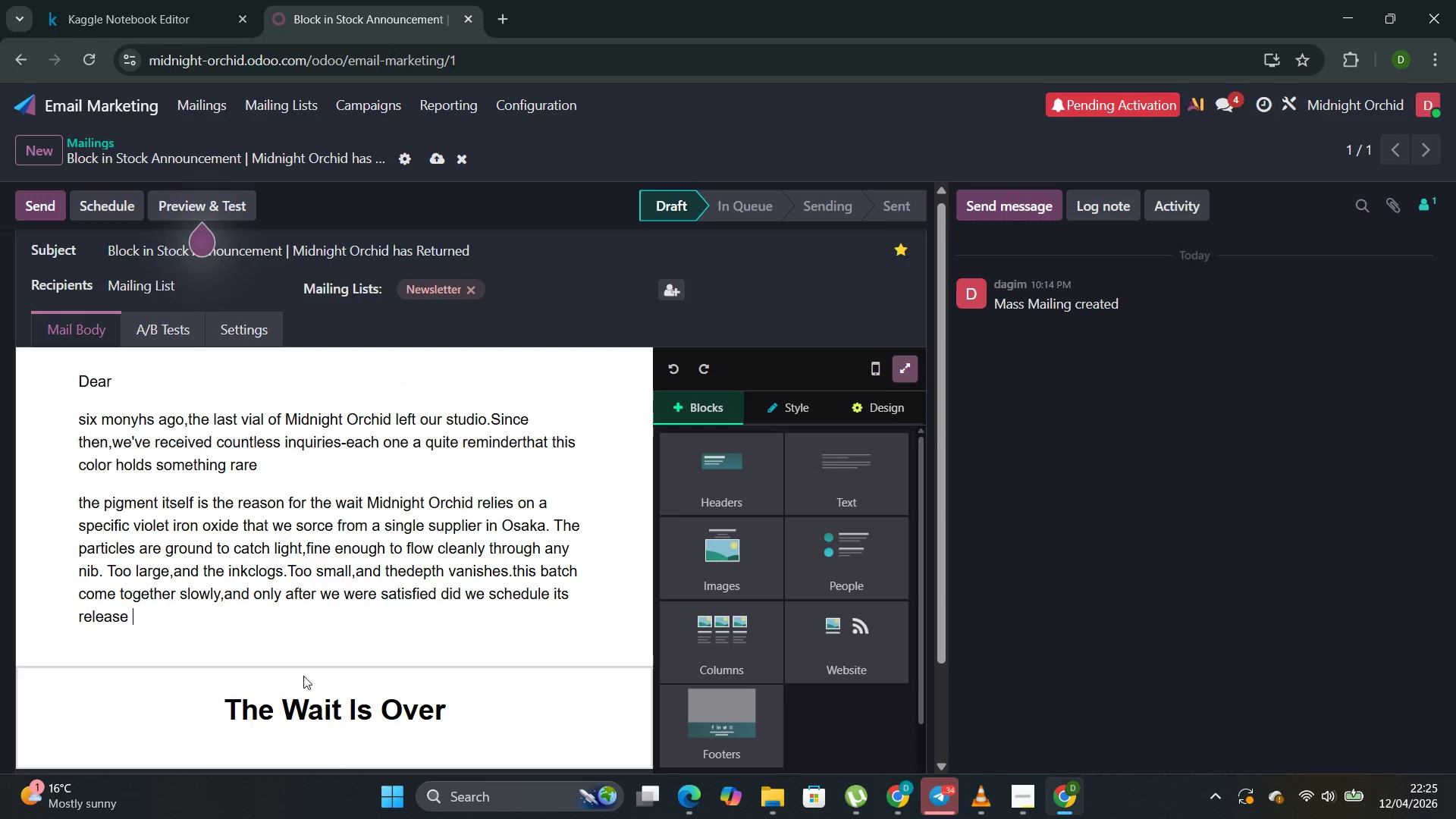 
left_click([308, 693])
 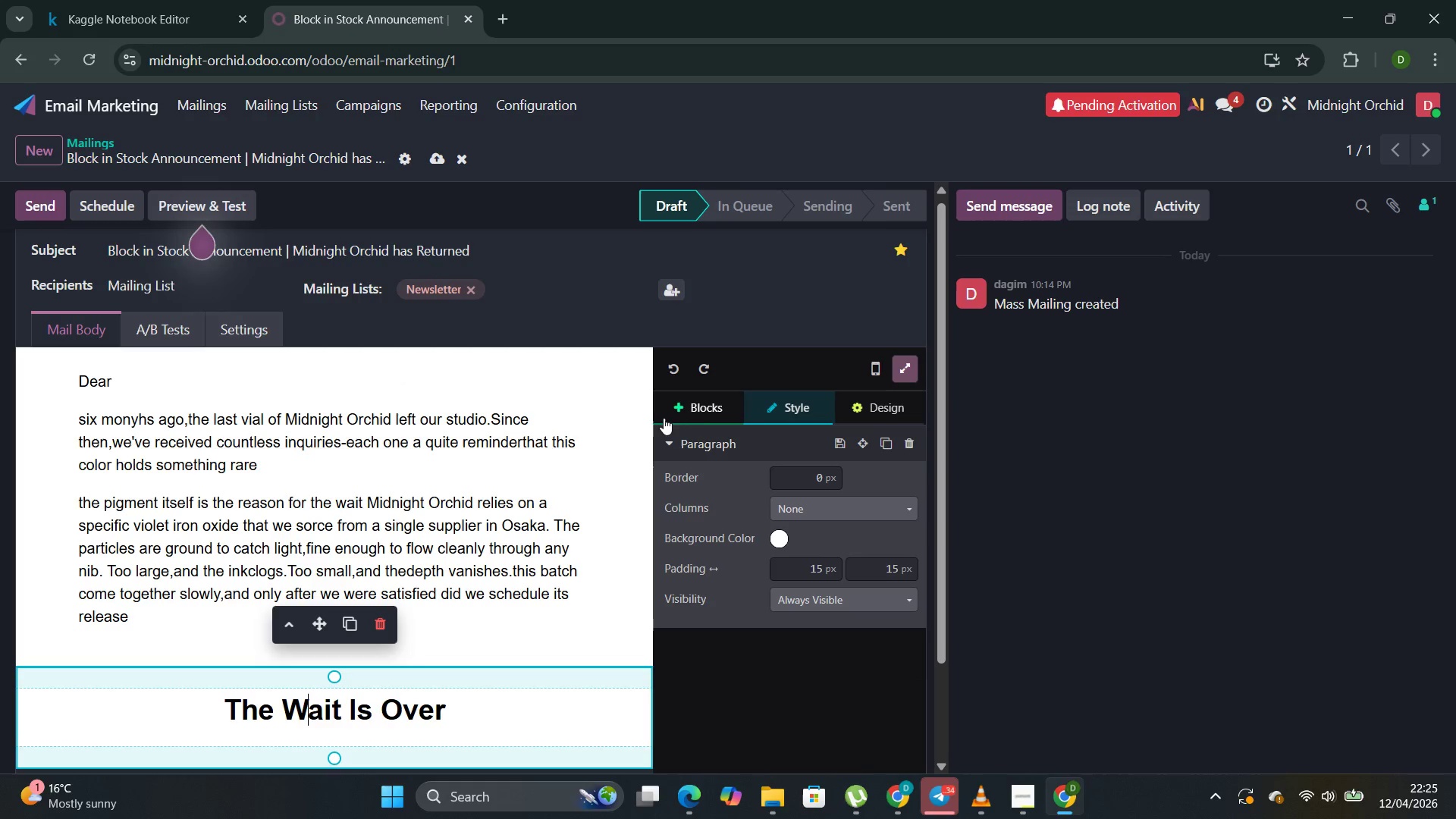 
left_click([697, 403])
 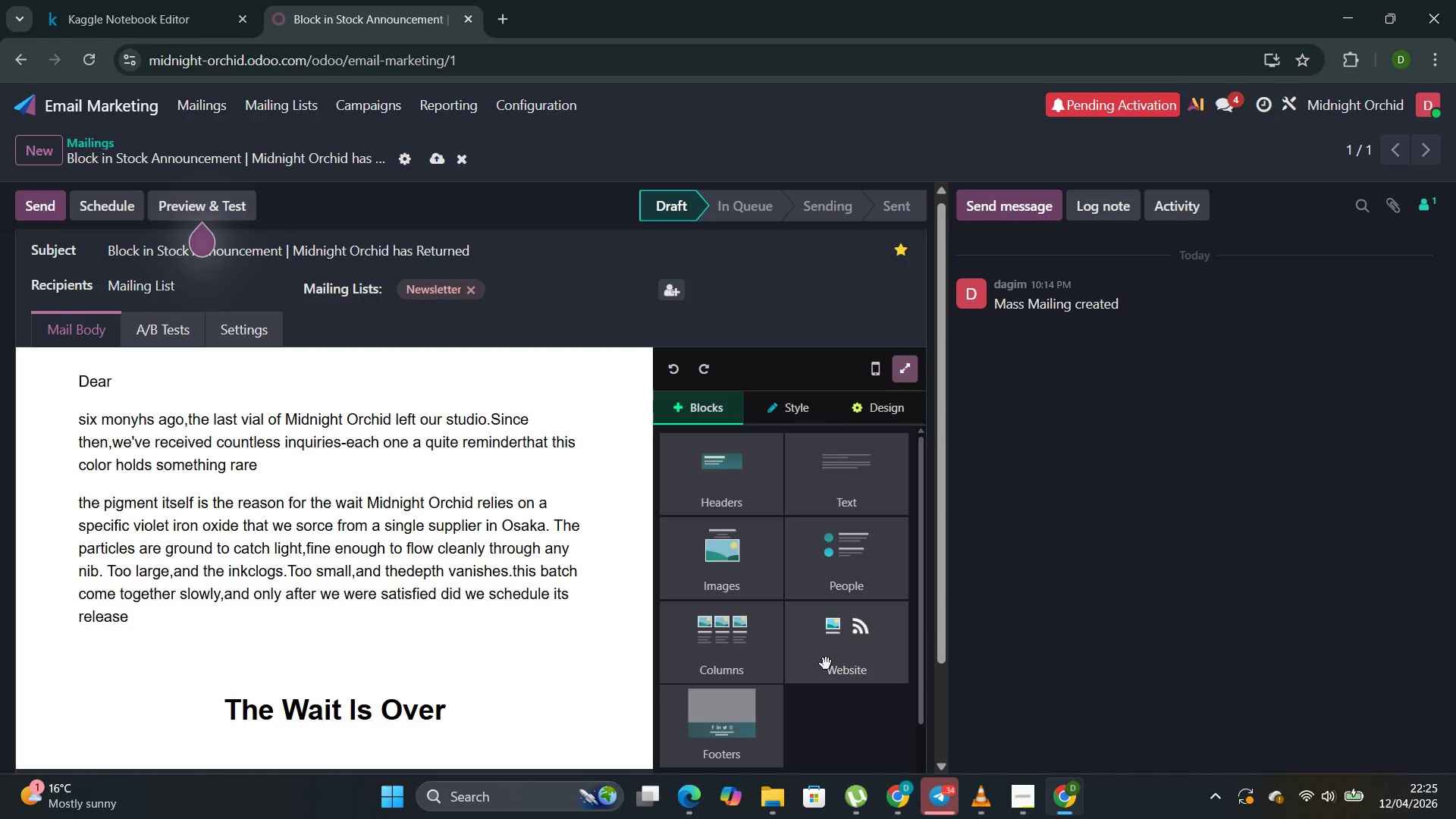 
left_click([862, 587])
 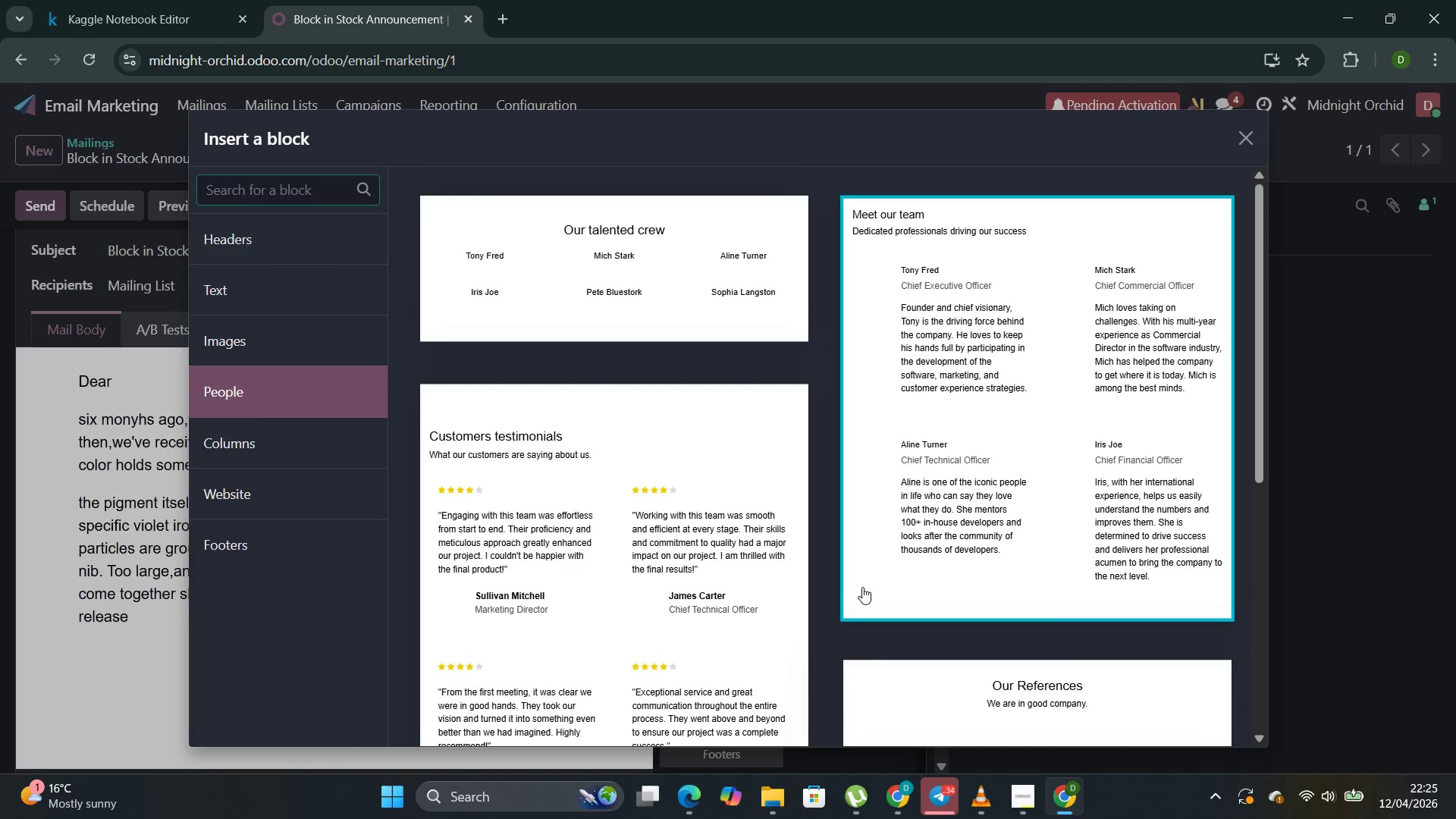 
mouse_move([745, 552])
 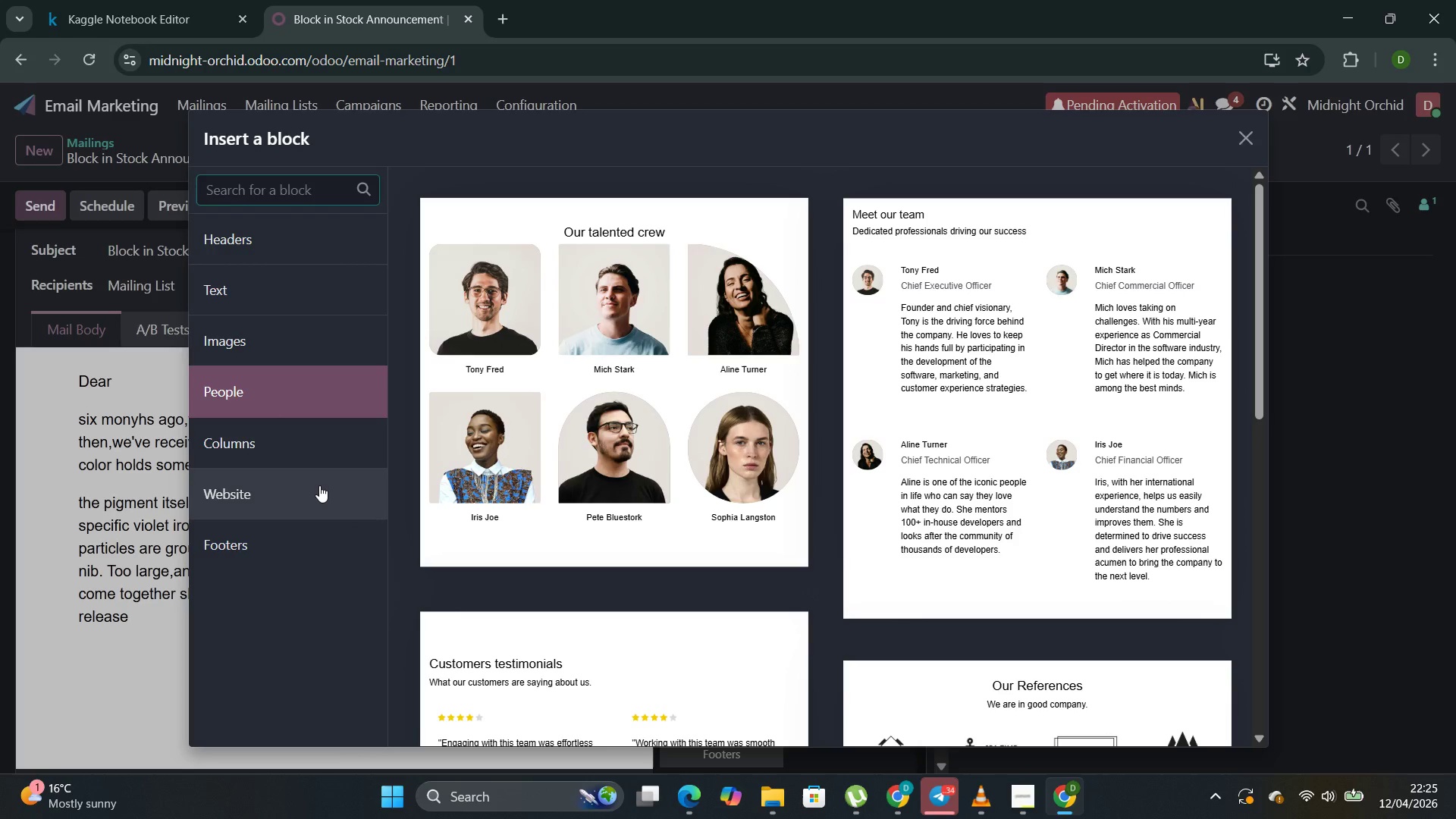 
left_click([319, 485])
 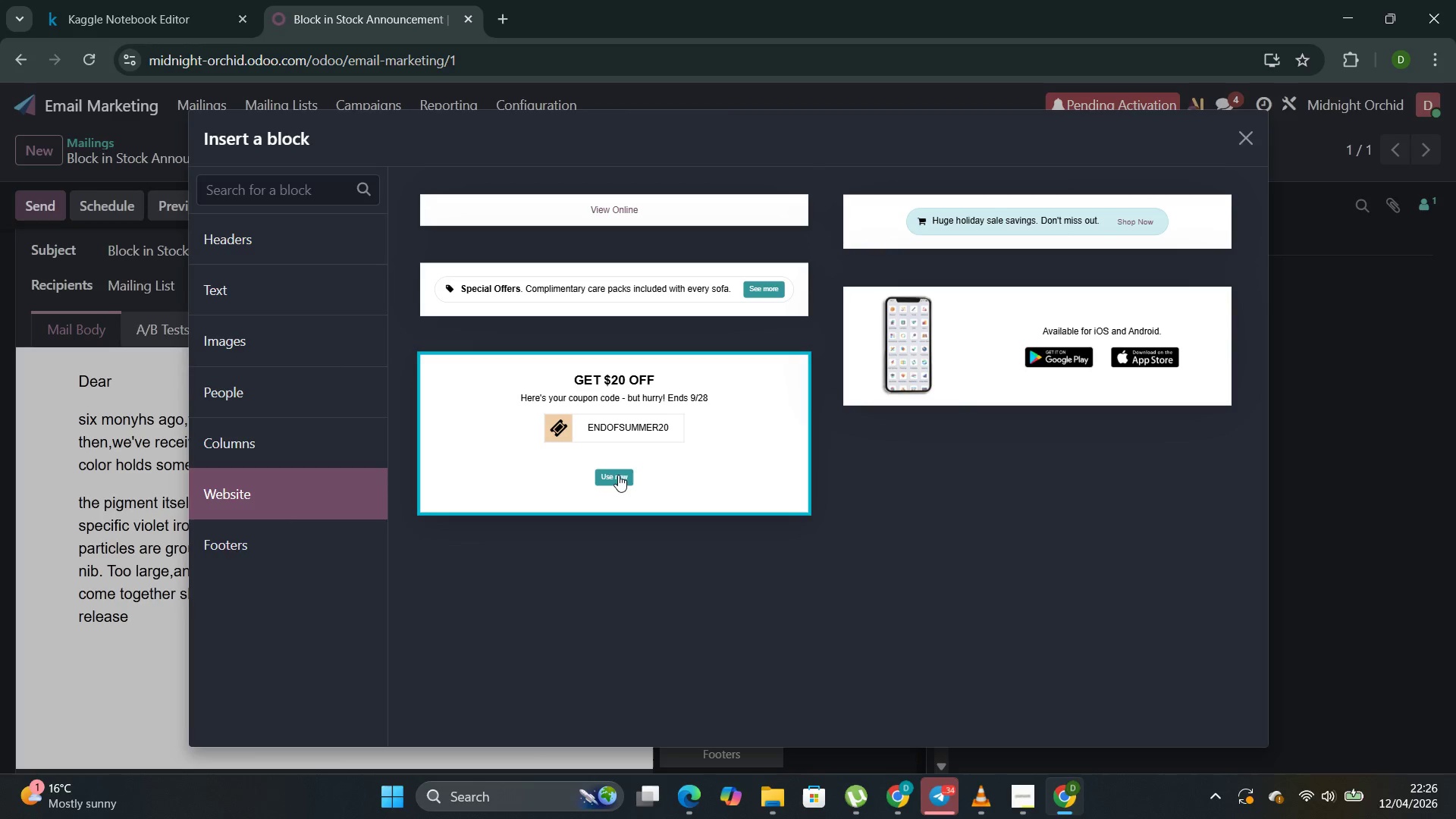 
left_click([610, 479])
 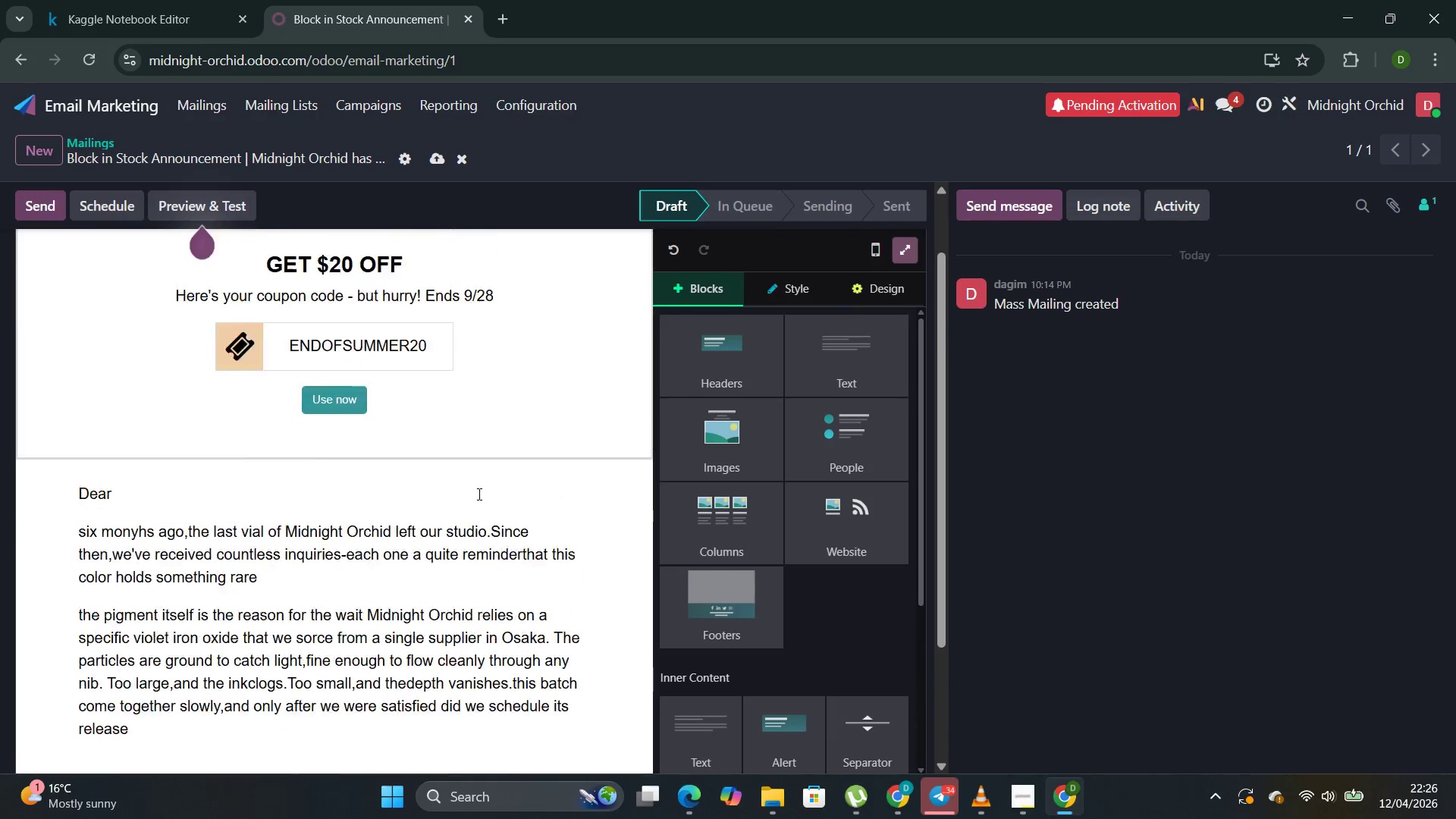 
right_click([478, 494])
 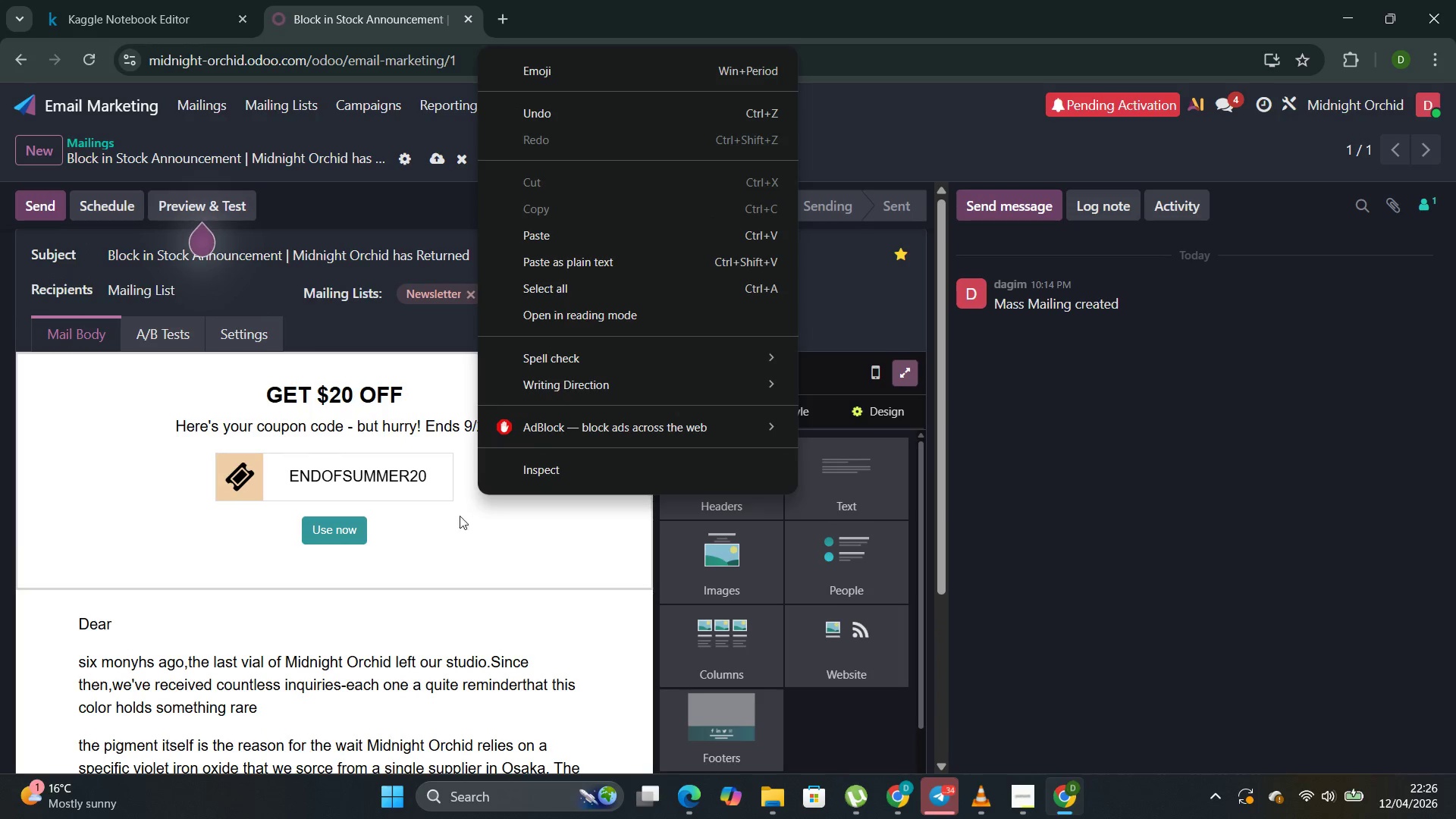 
left_click([448, 526])
 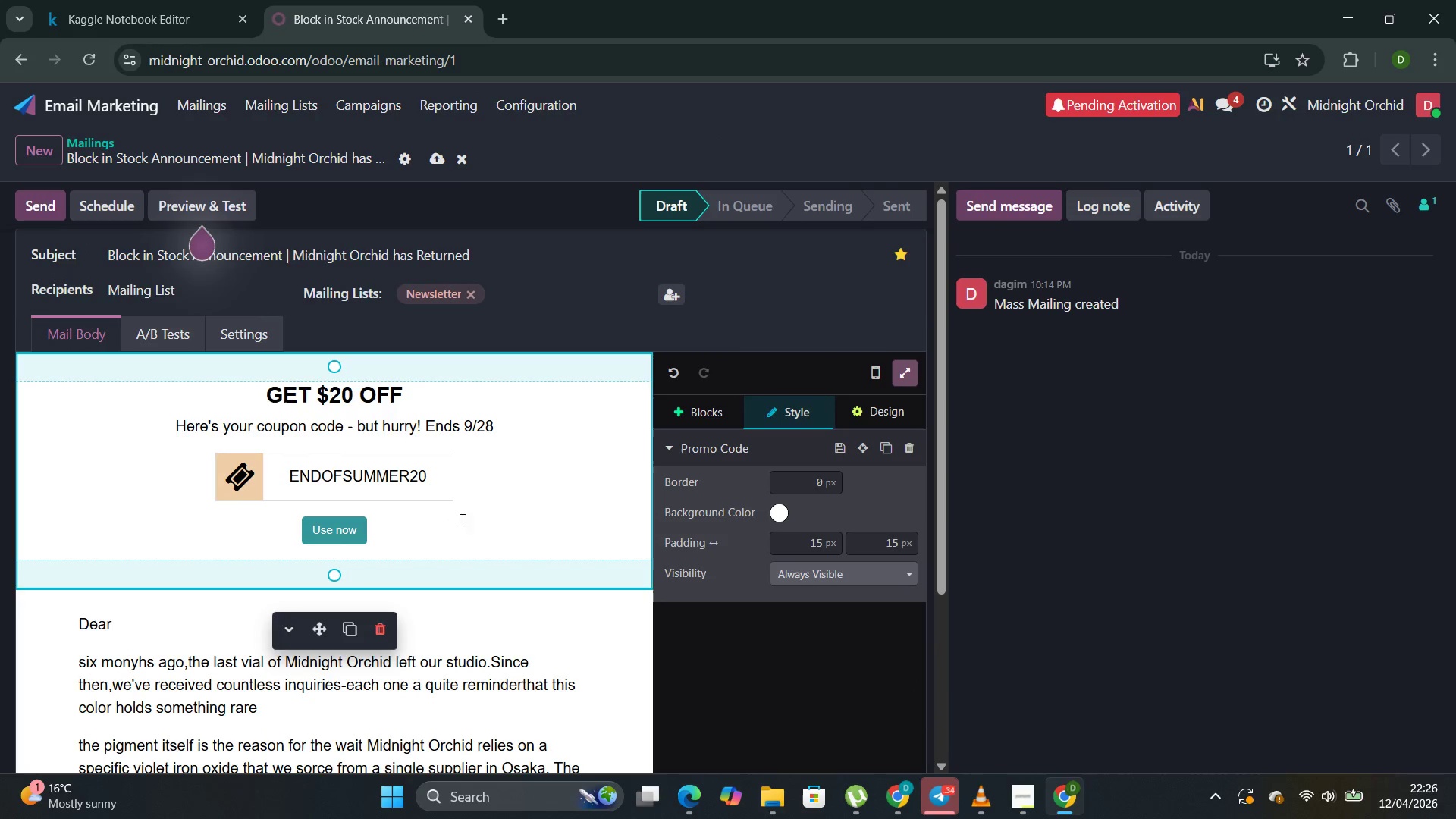 
left_click([476, 491])
 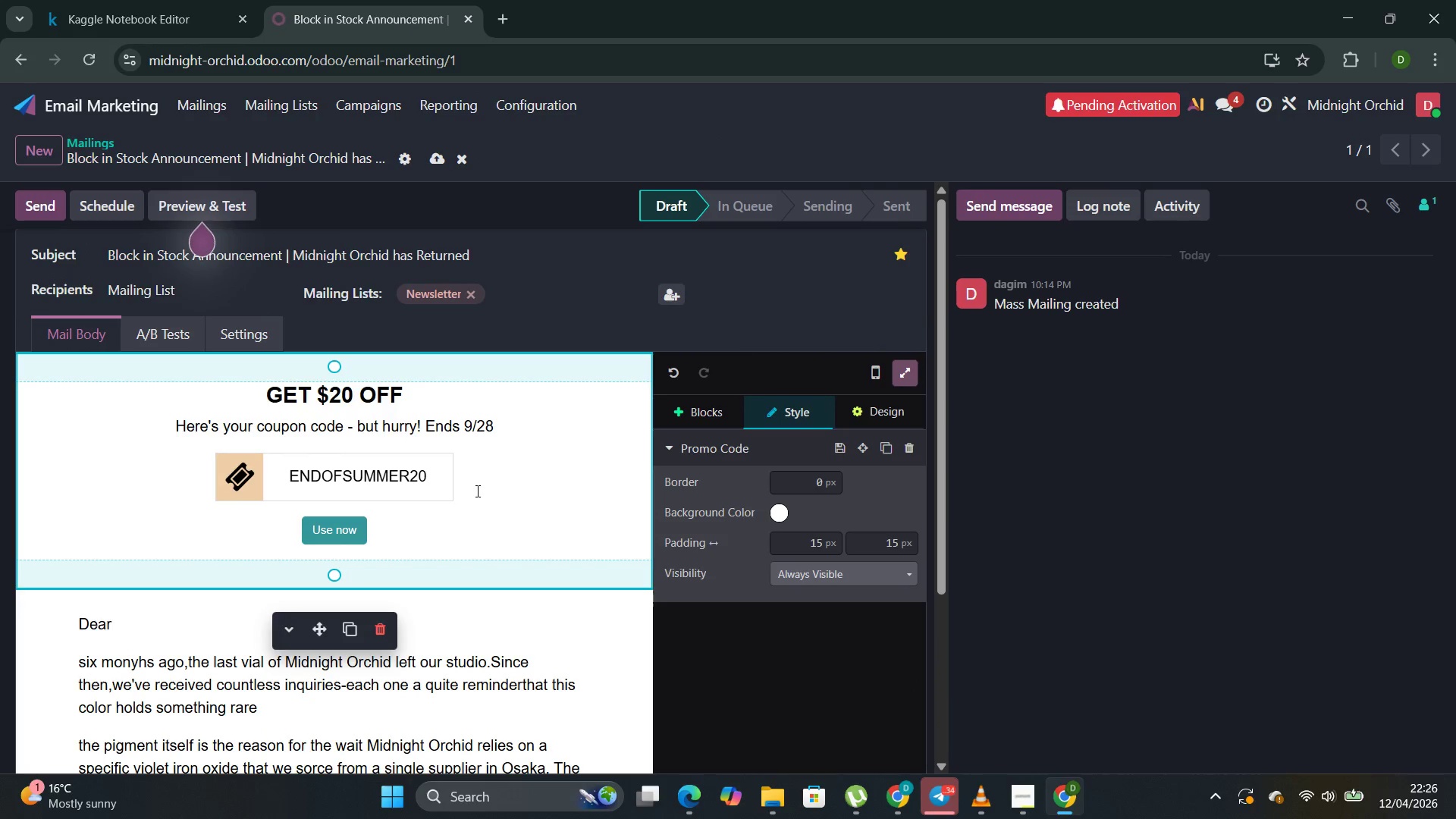 
key(Control+Z)
 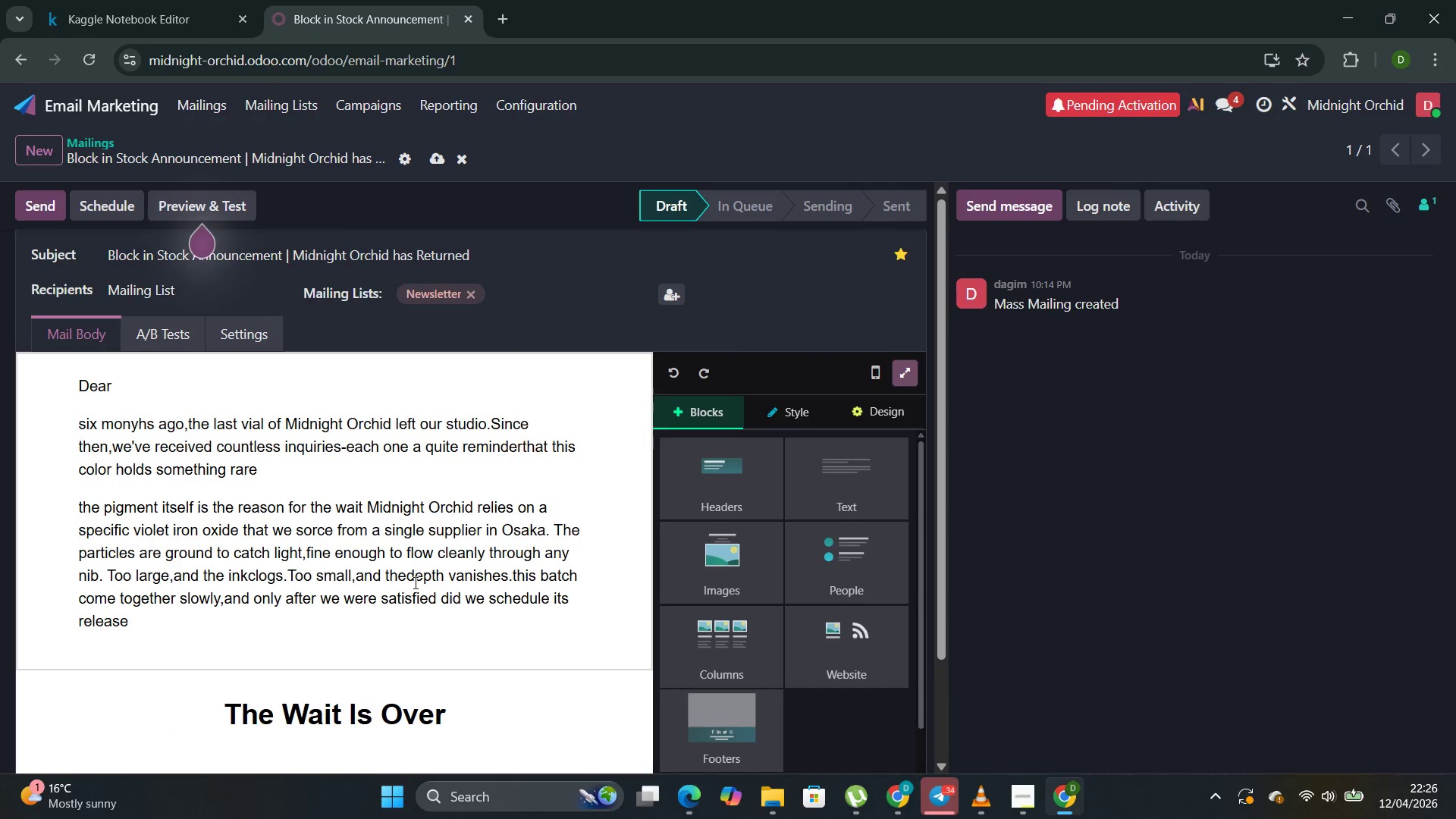 
left_click([409, 595])
 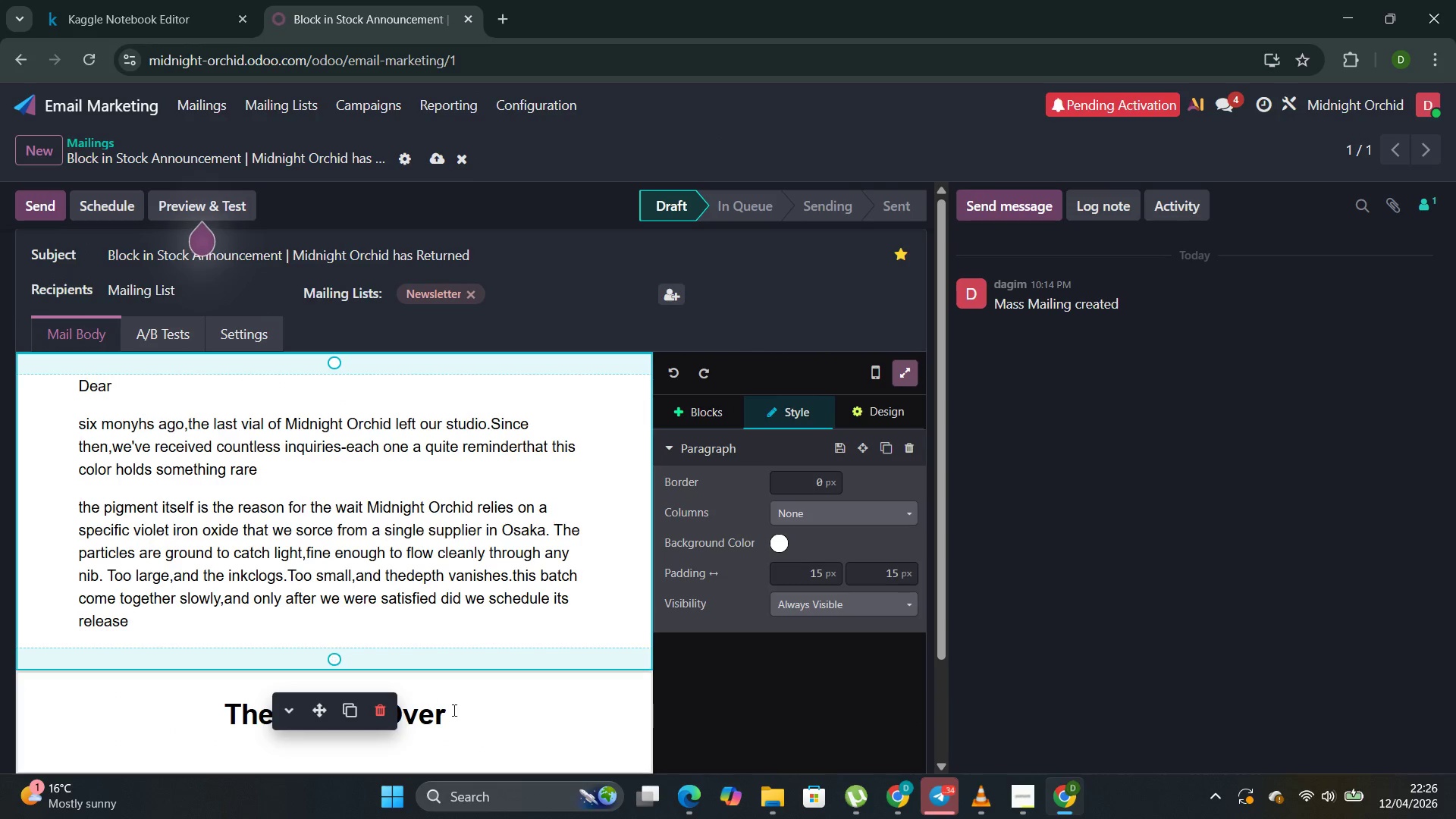 
left_click([455, 714])
 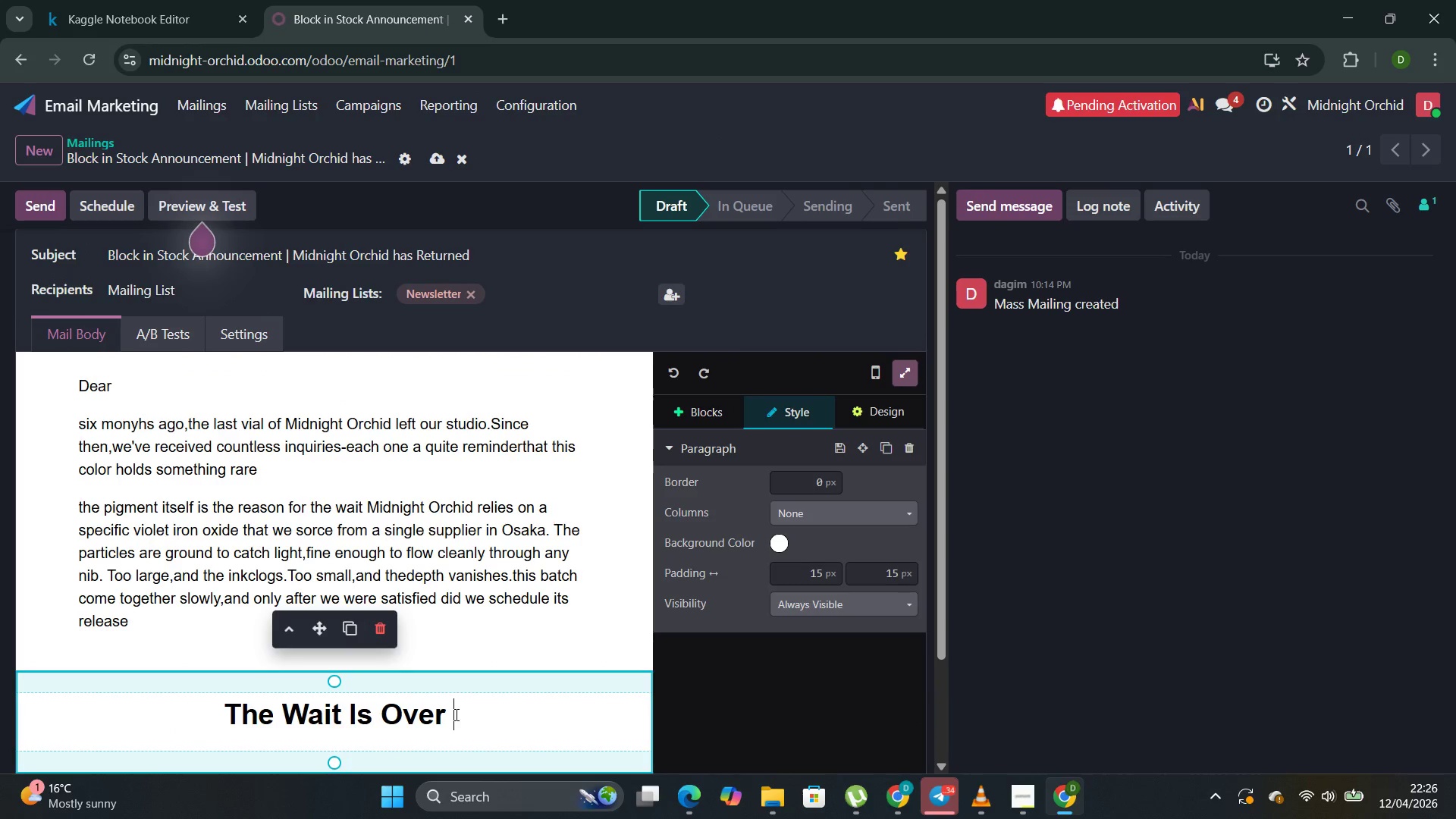 
double_click([455, 714])
 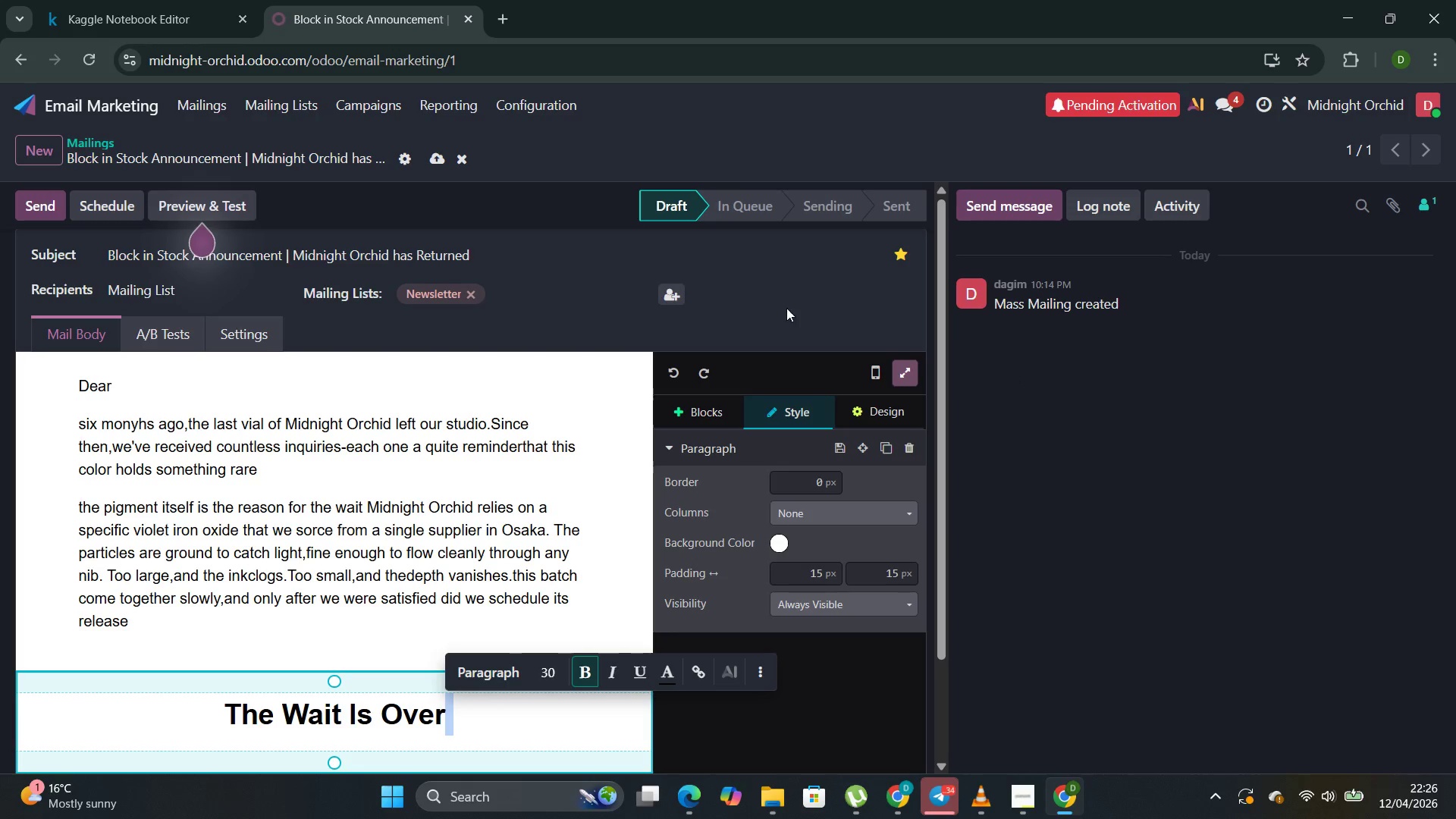 
left_click([704, 412])
 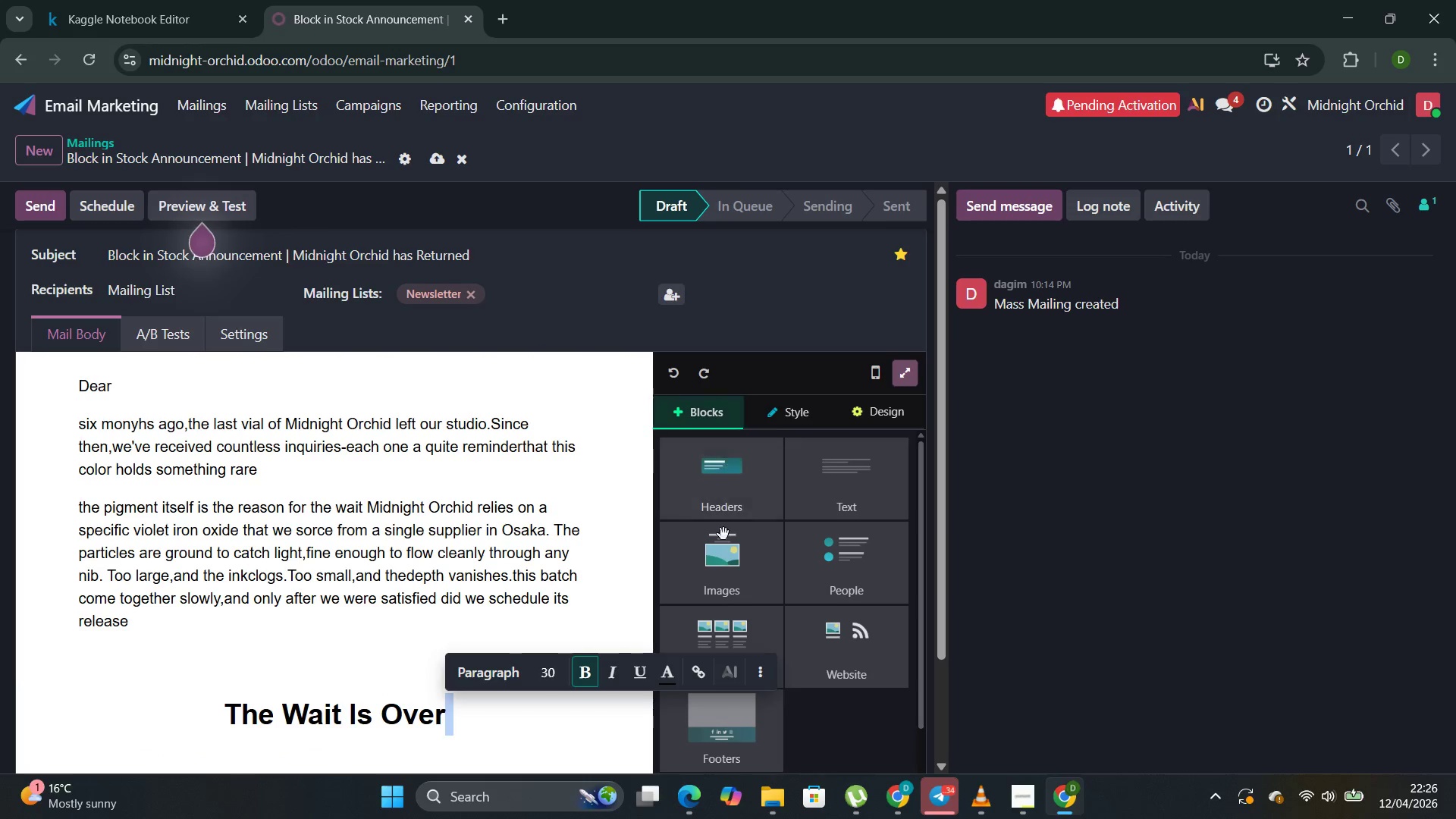 
scroll: coordinate [725, 532], scroll_direction: down, amount: 1.0
 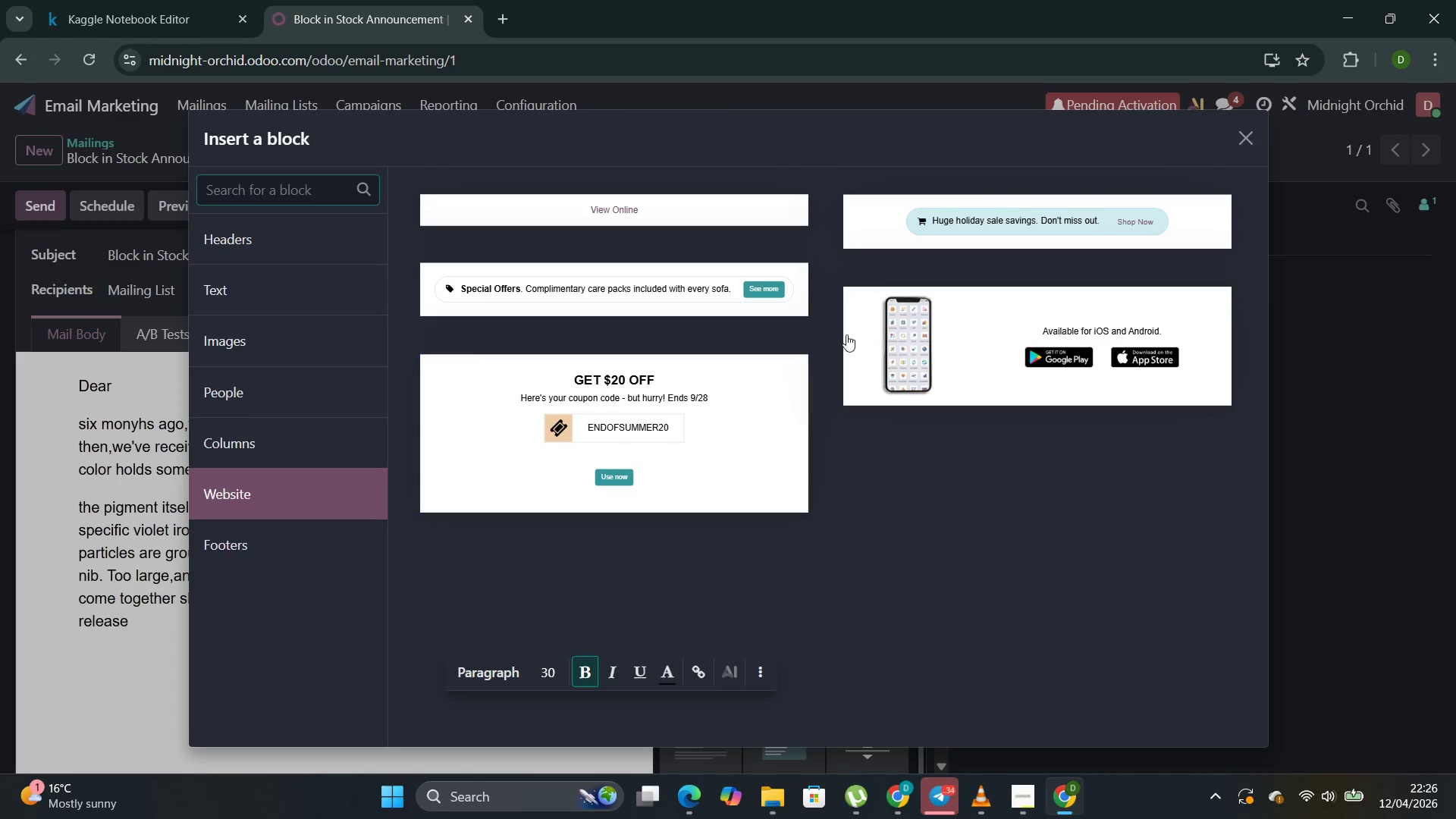 
double_click([626, 284])
 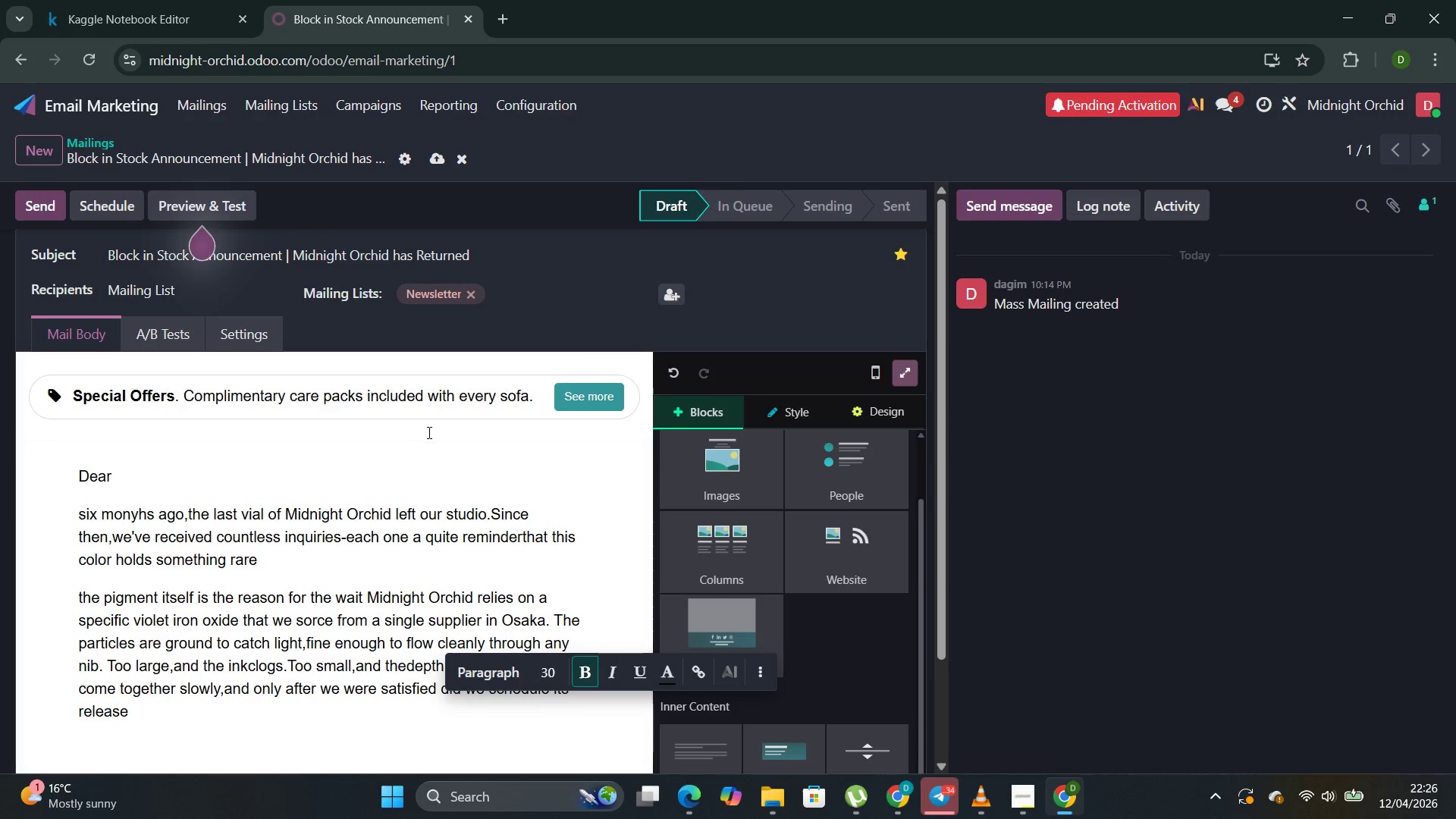 
left_click([440, 434])
 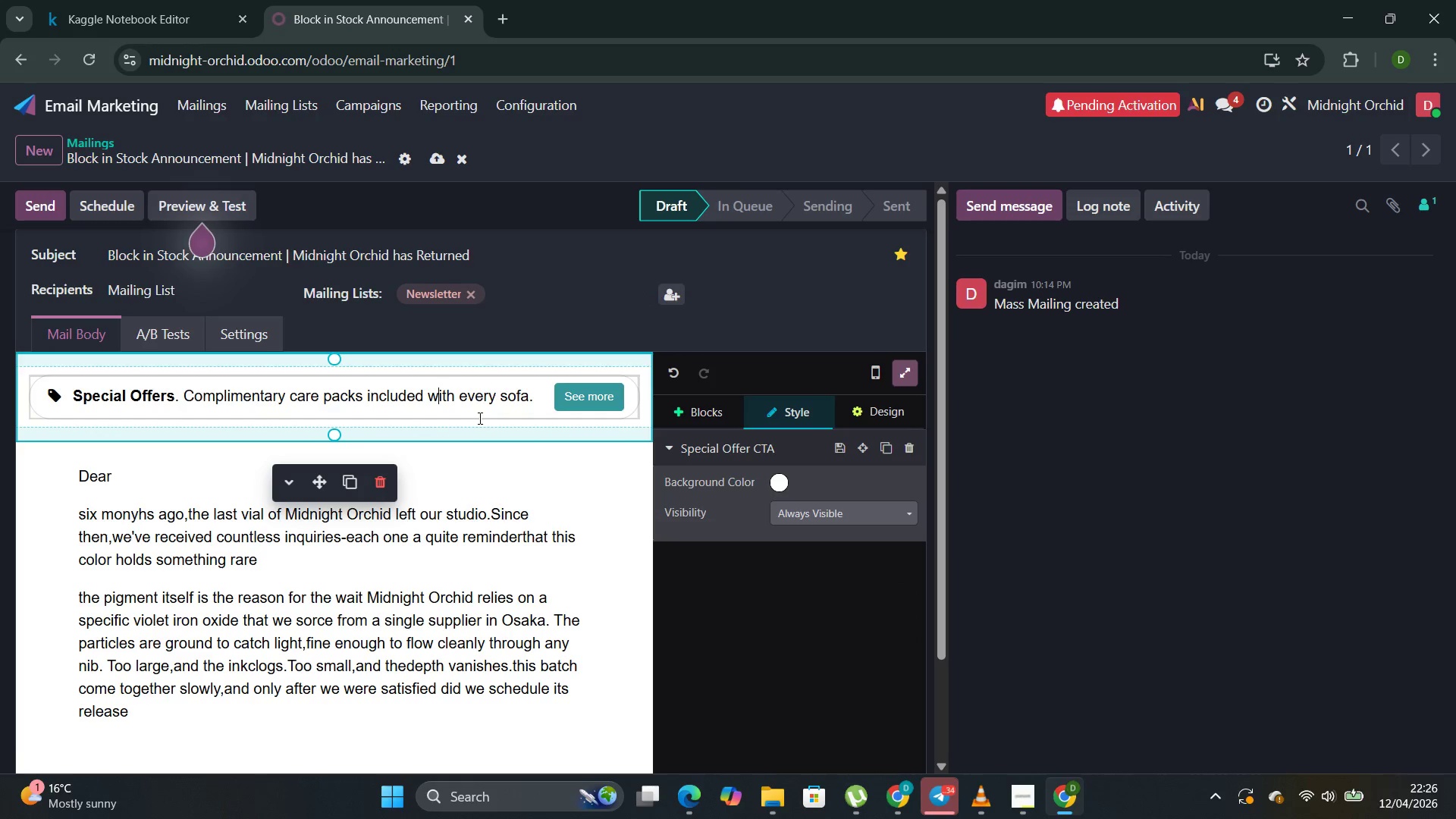 
key(Control+ControlLeft)
 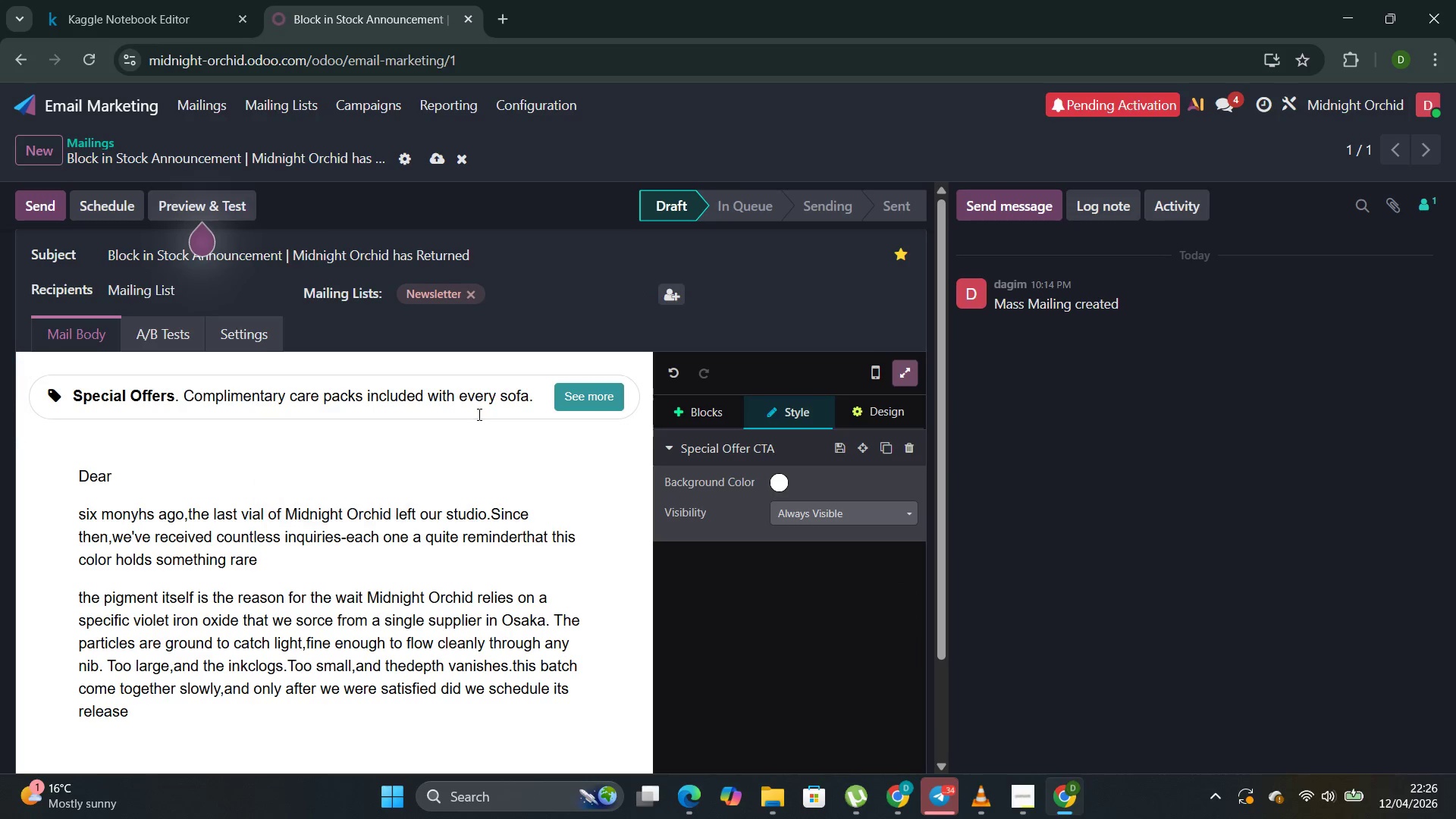 
key(Control+Z)
 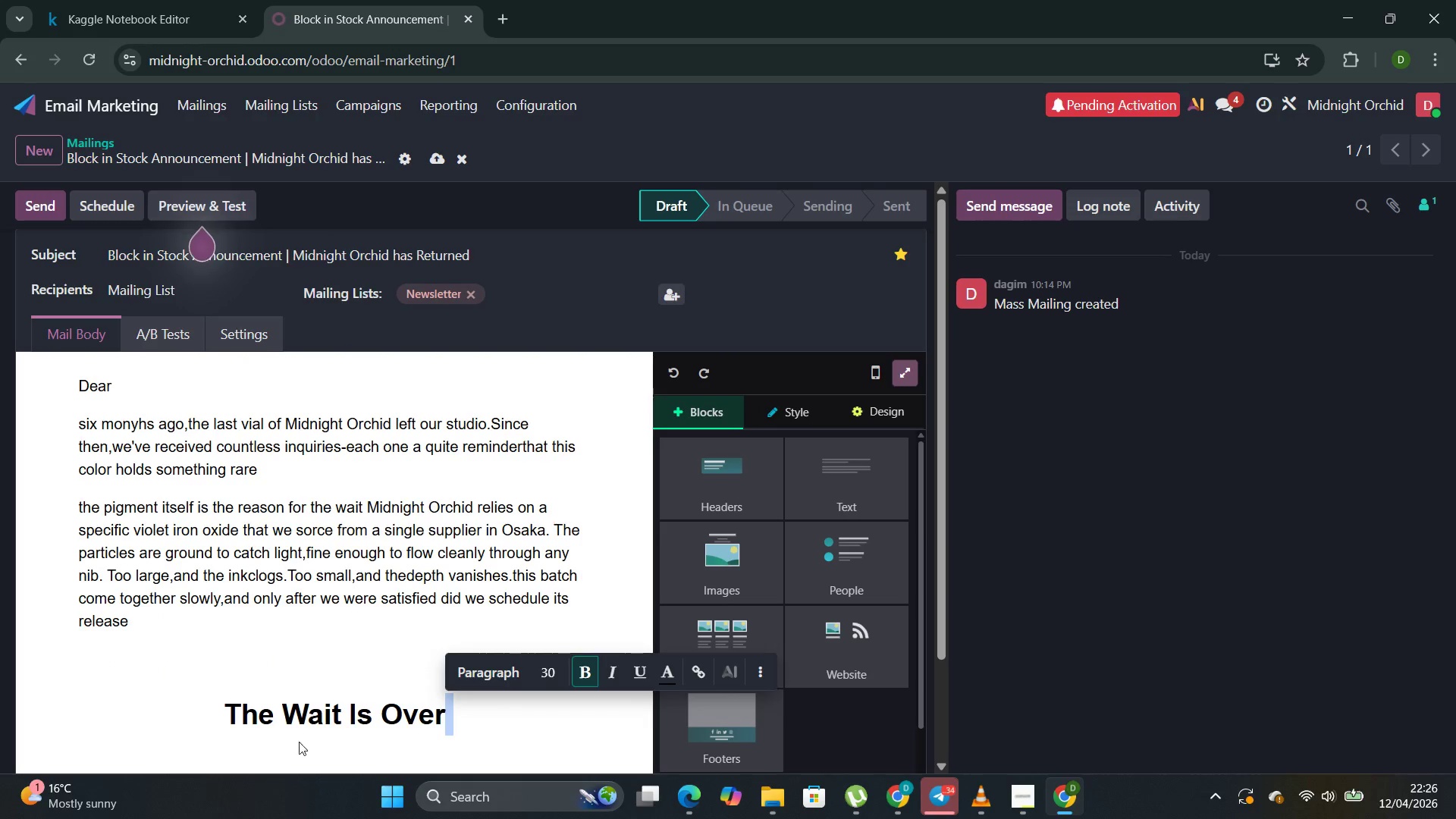 
left_click([342, 718])
 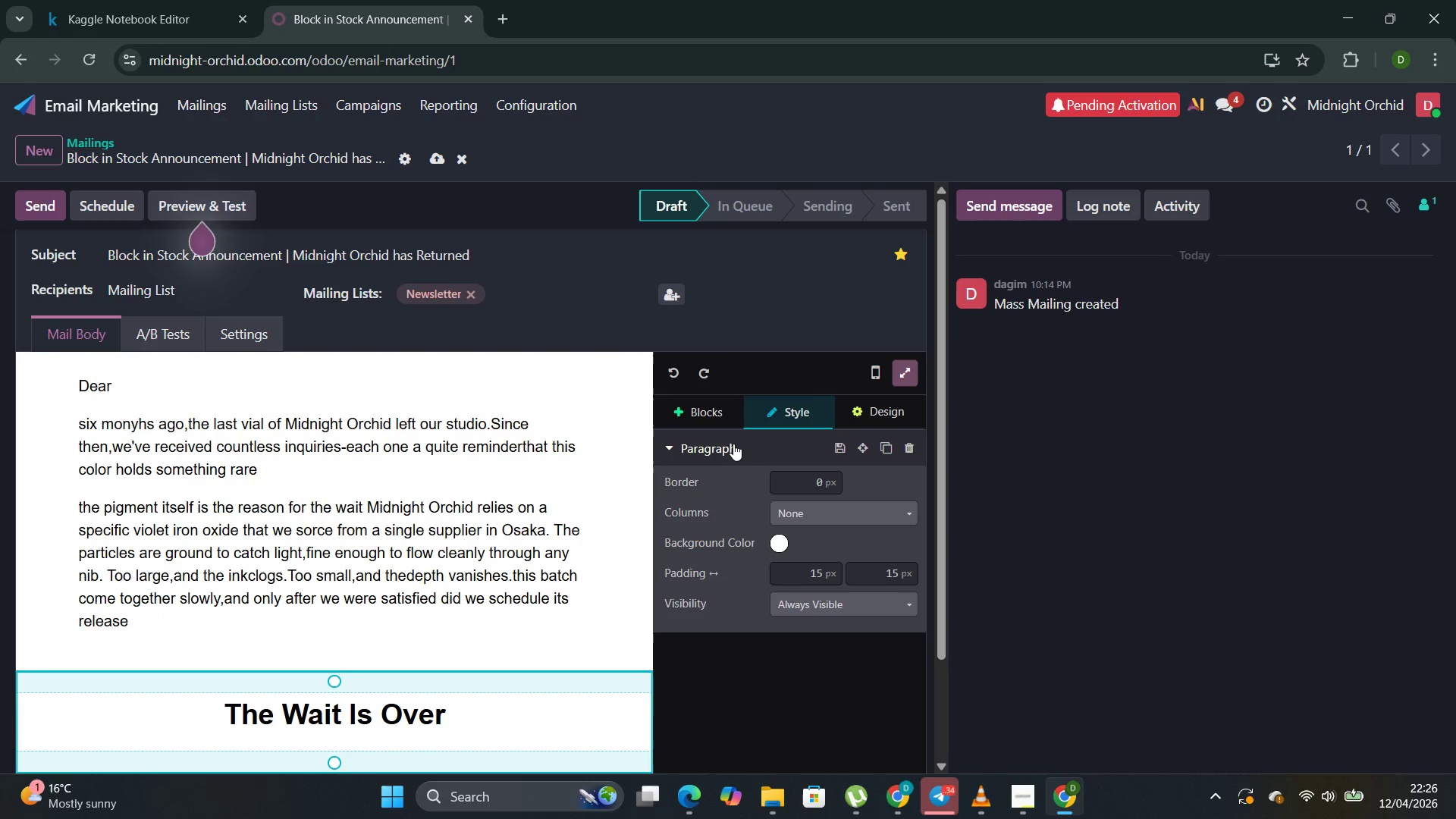 
left_click([711, 408])
 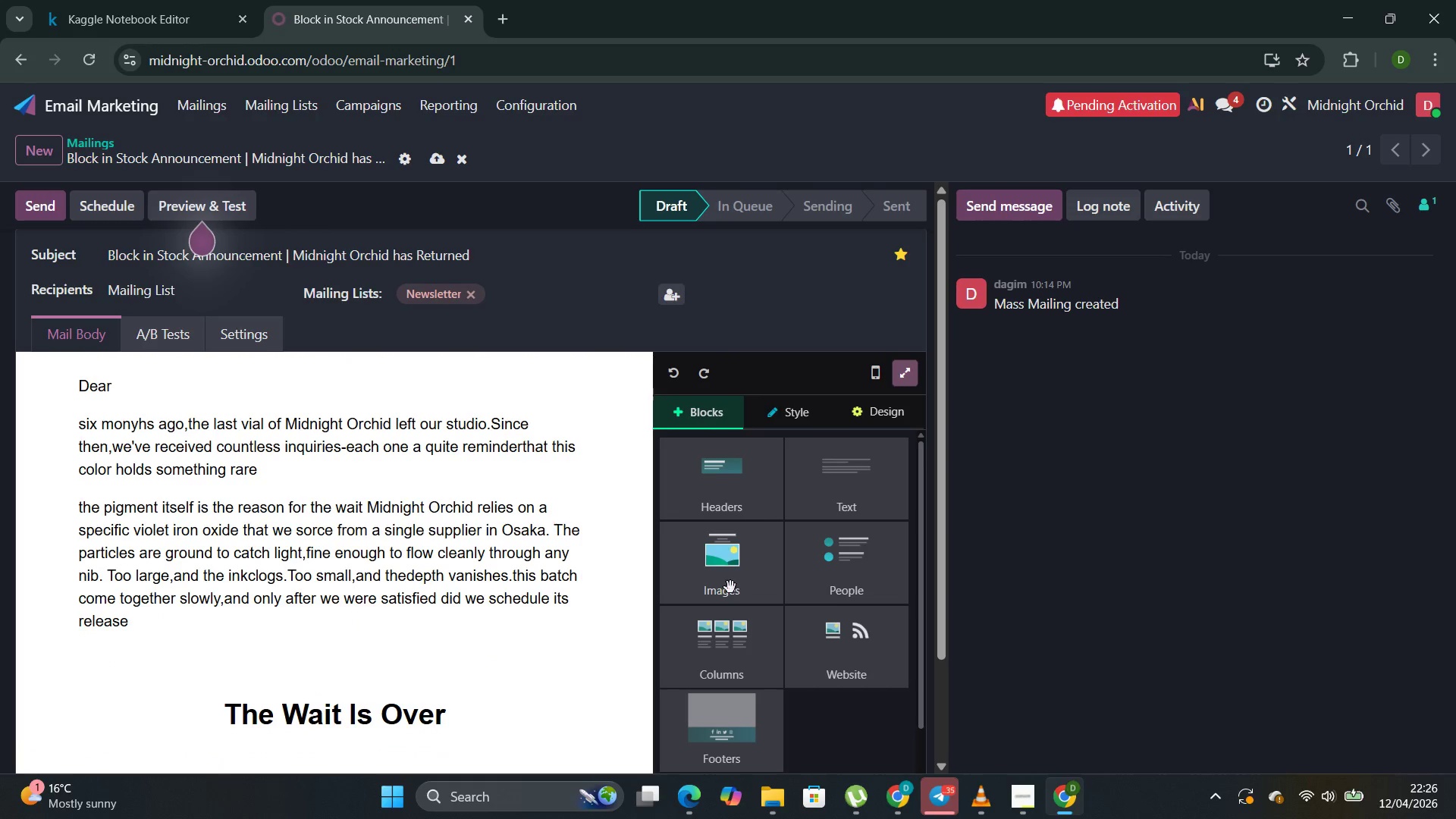 
left_click([728, 587])
 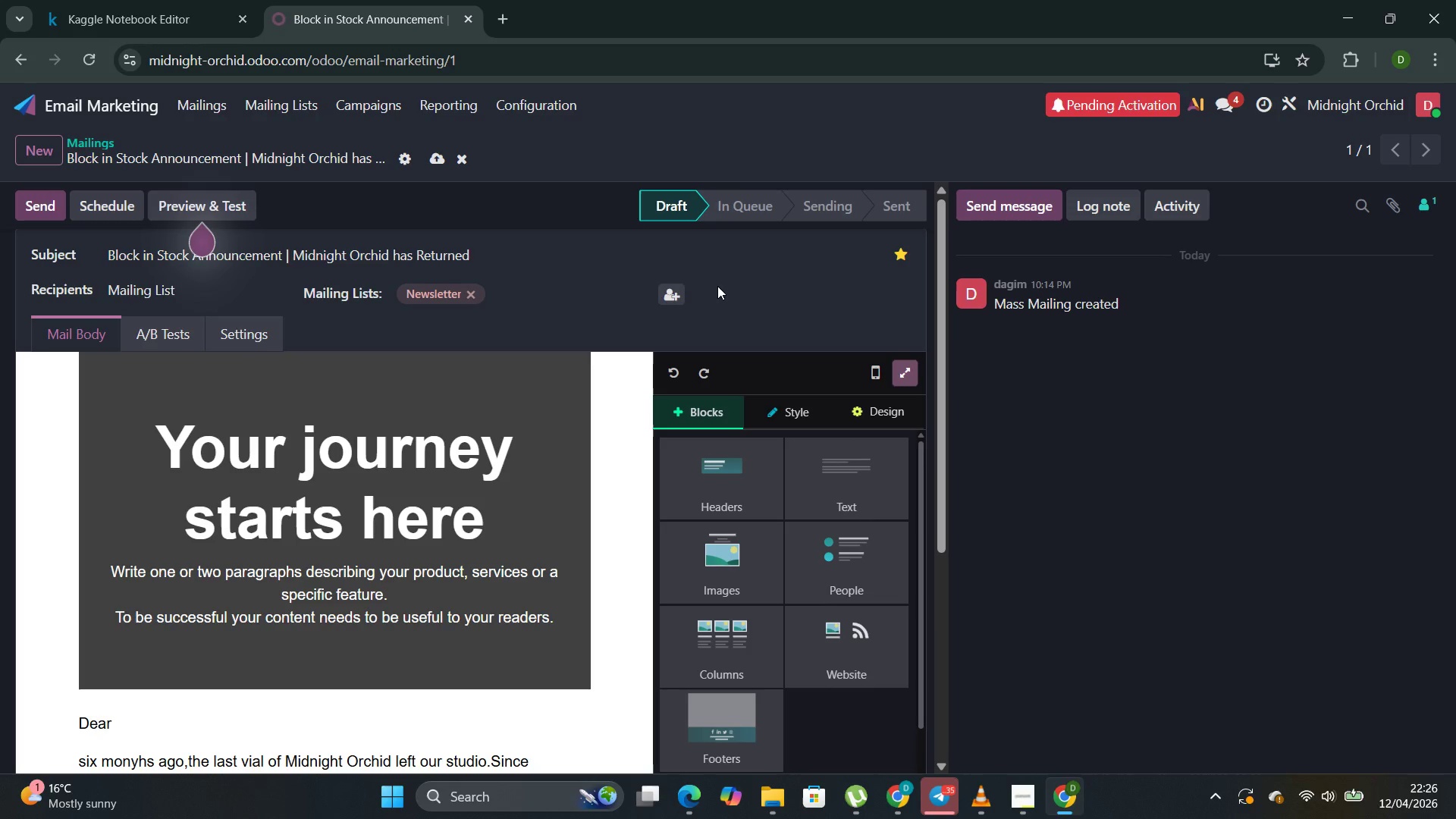 
scroll: coordinate [378, 640], scroll_direction: down, amount: 3.0
 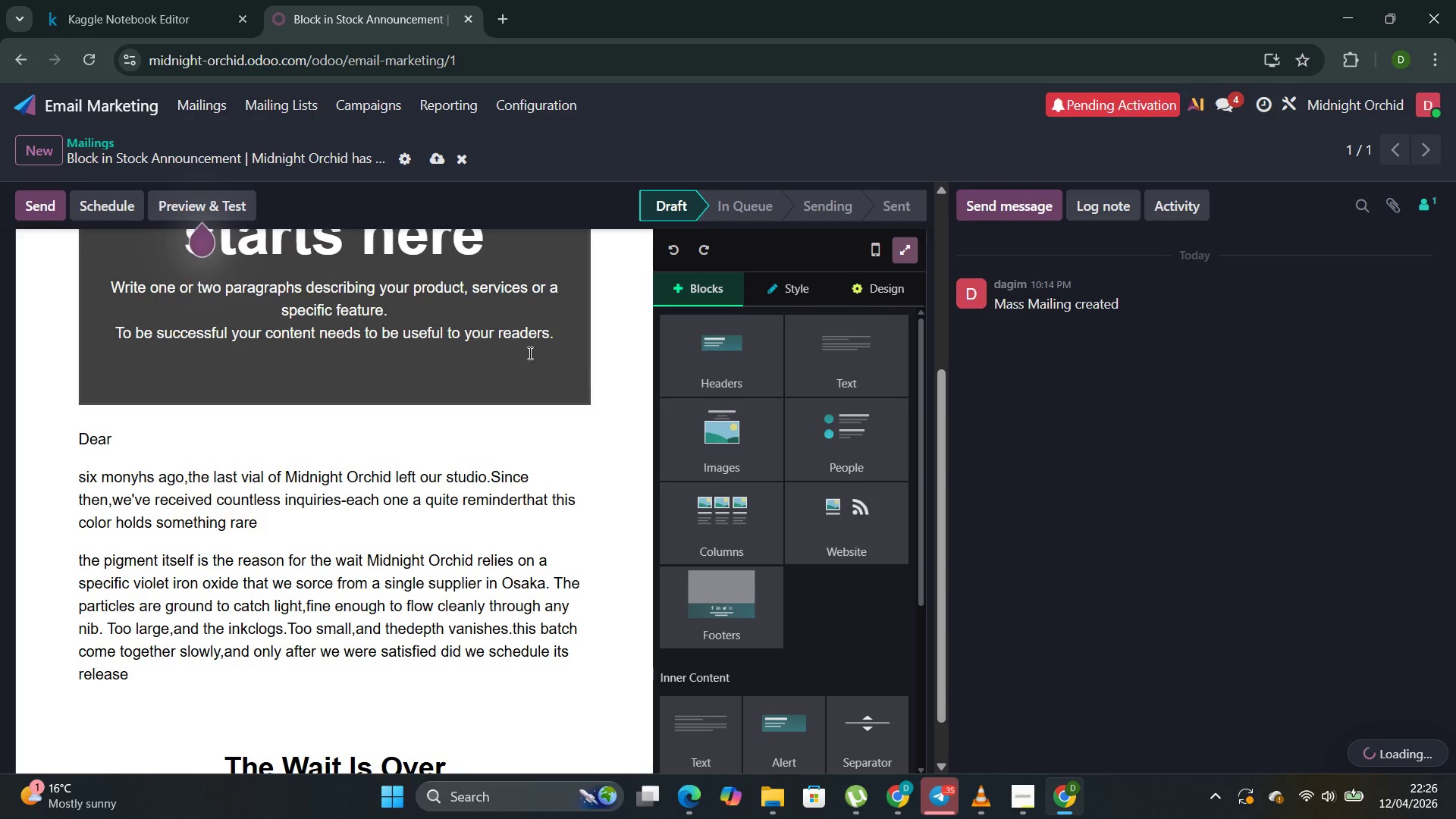 
left_click_drag(start_coordinate=[545, 338], to_coordinate=[57, 277])
 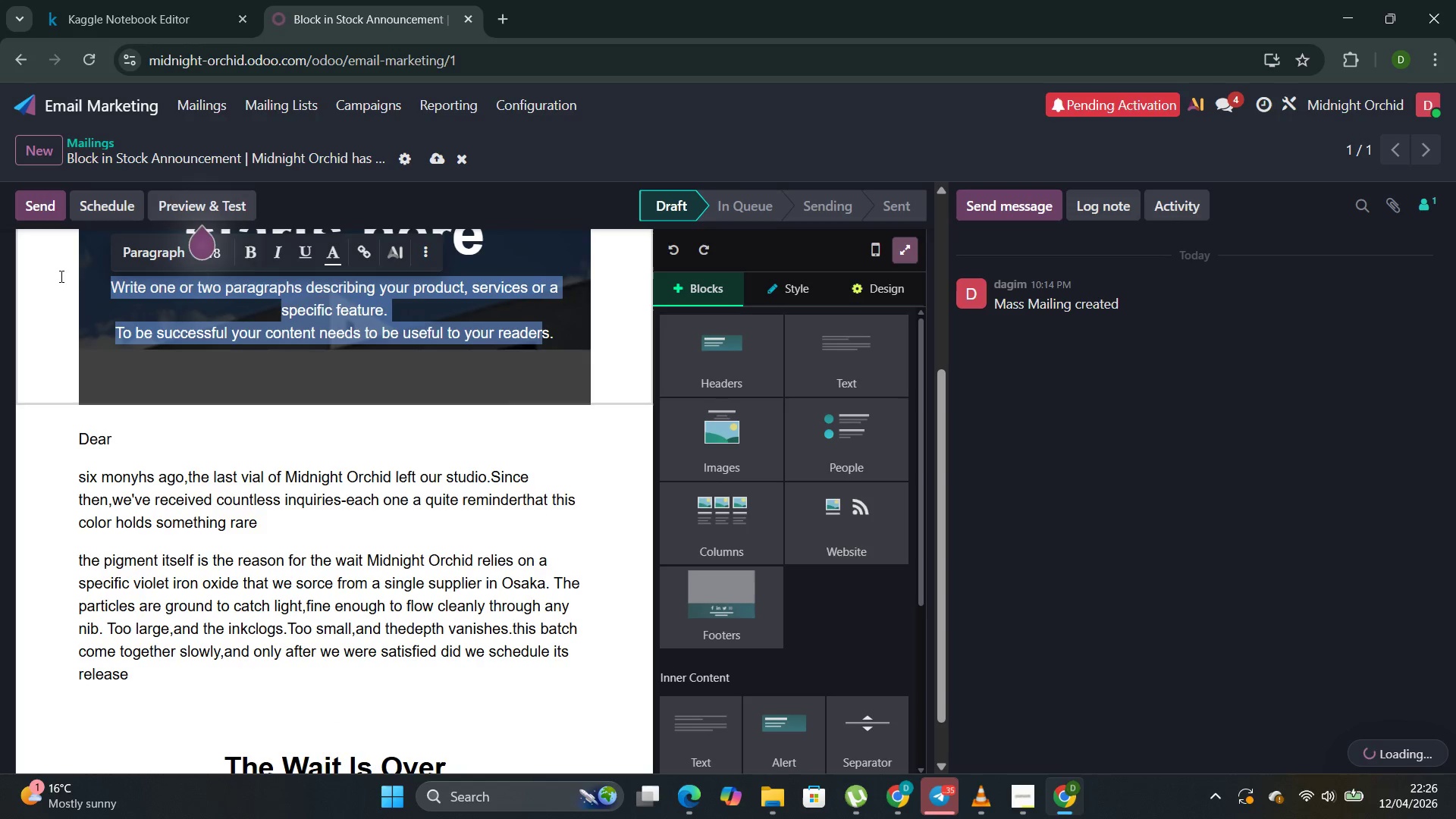 
key(Backspace)
 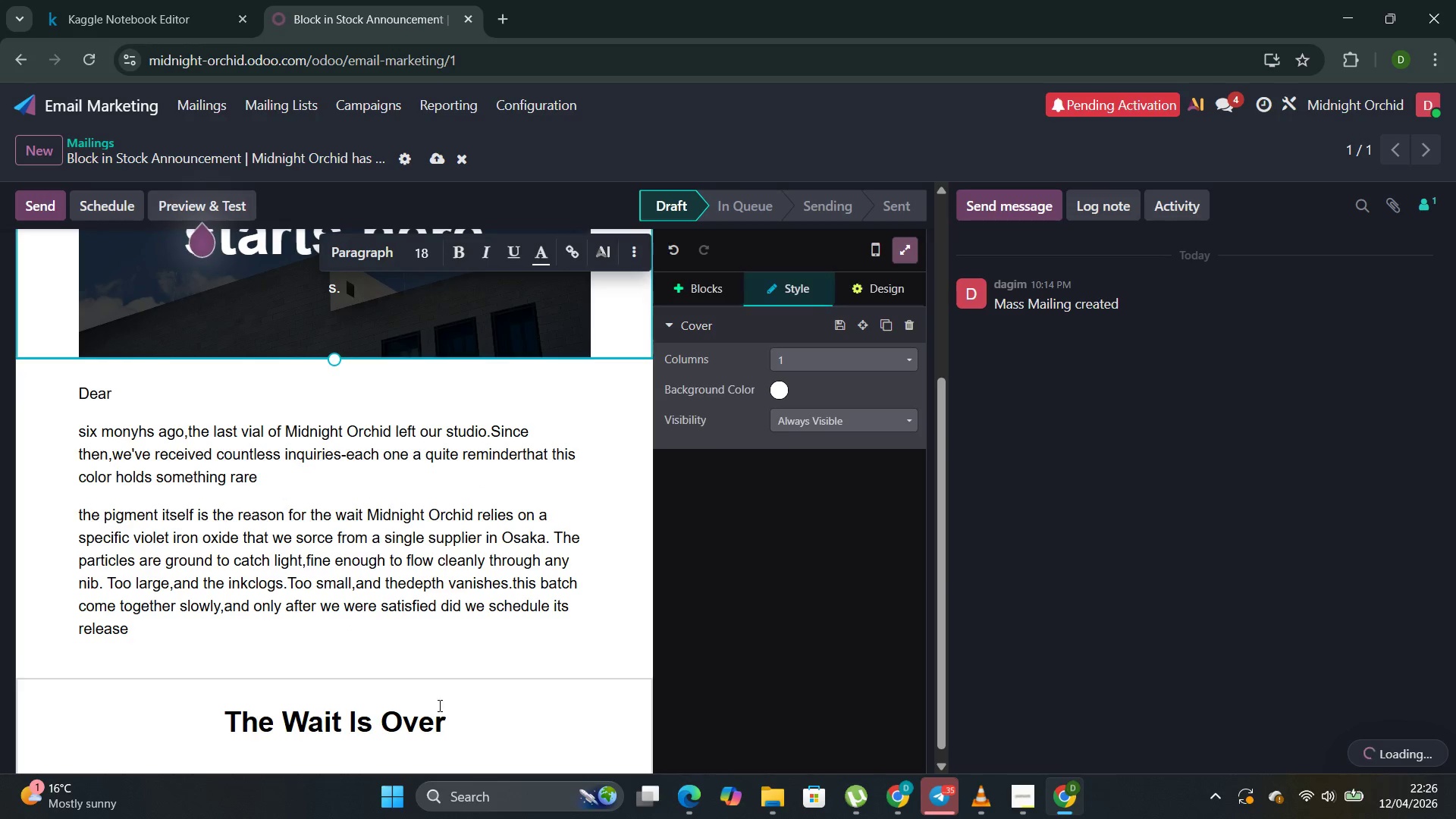 
left_click_drag(start_coordinate=[457, 722], to_coordinate=[150, 709])
 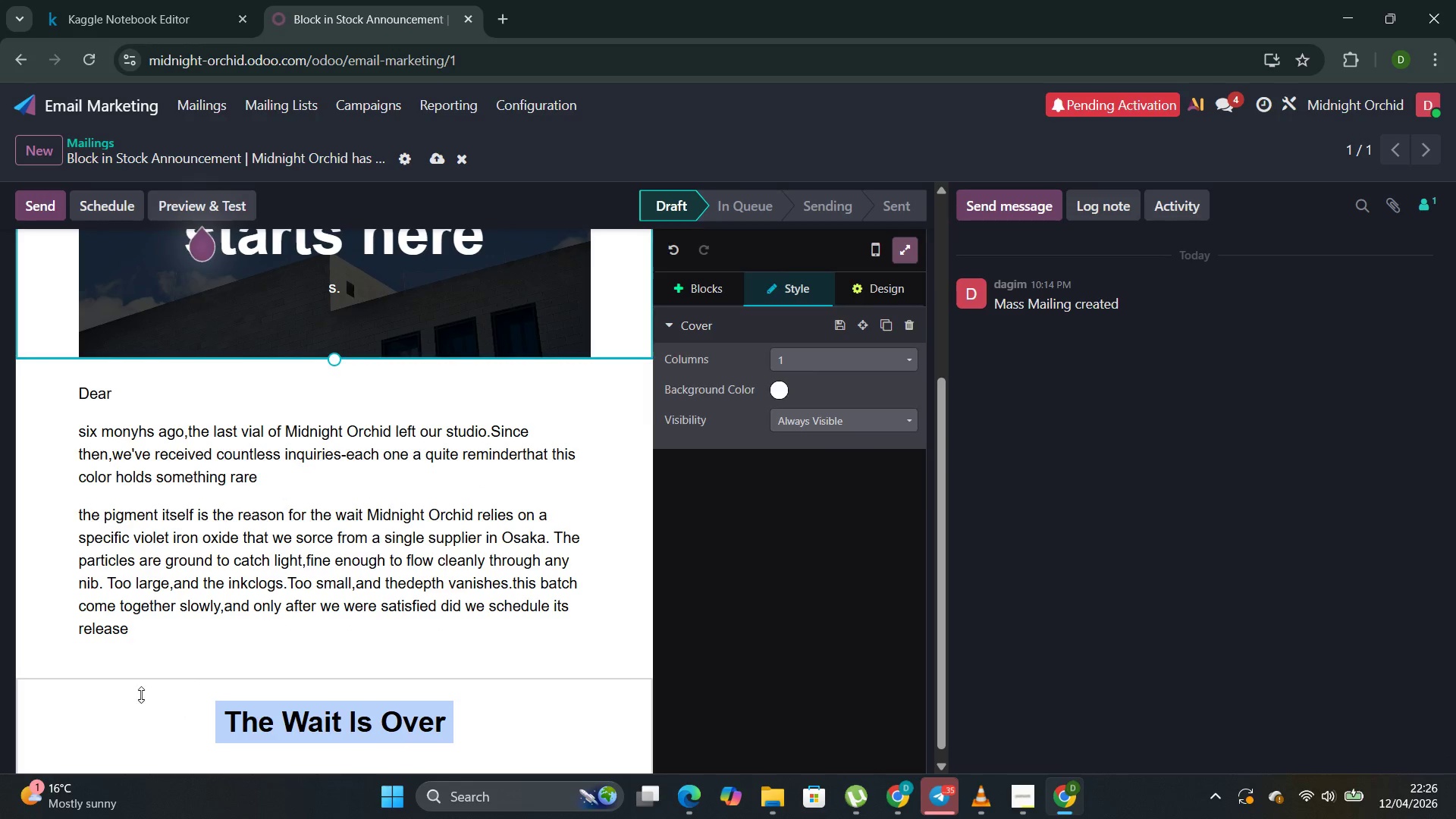 
key(Control+X)
 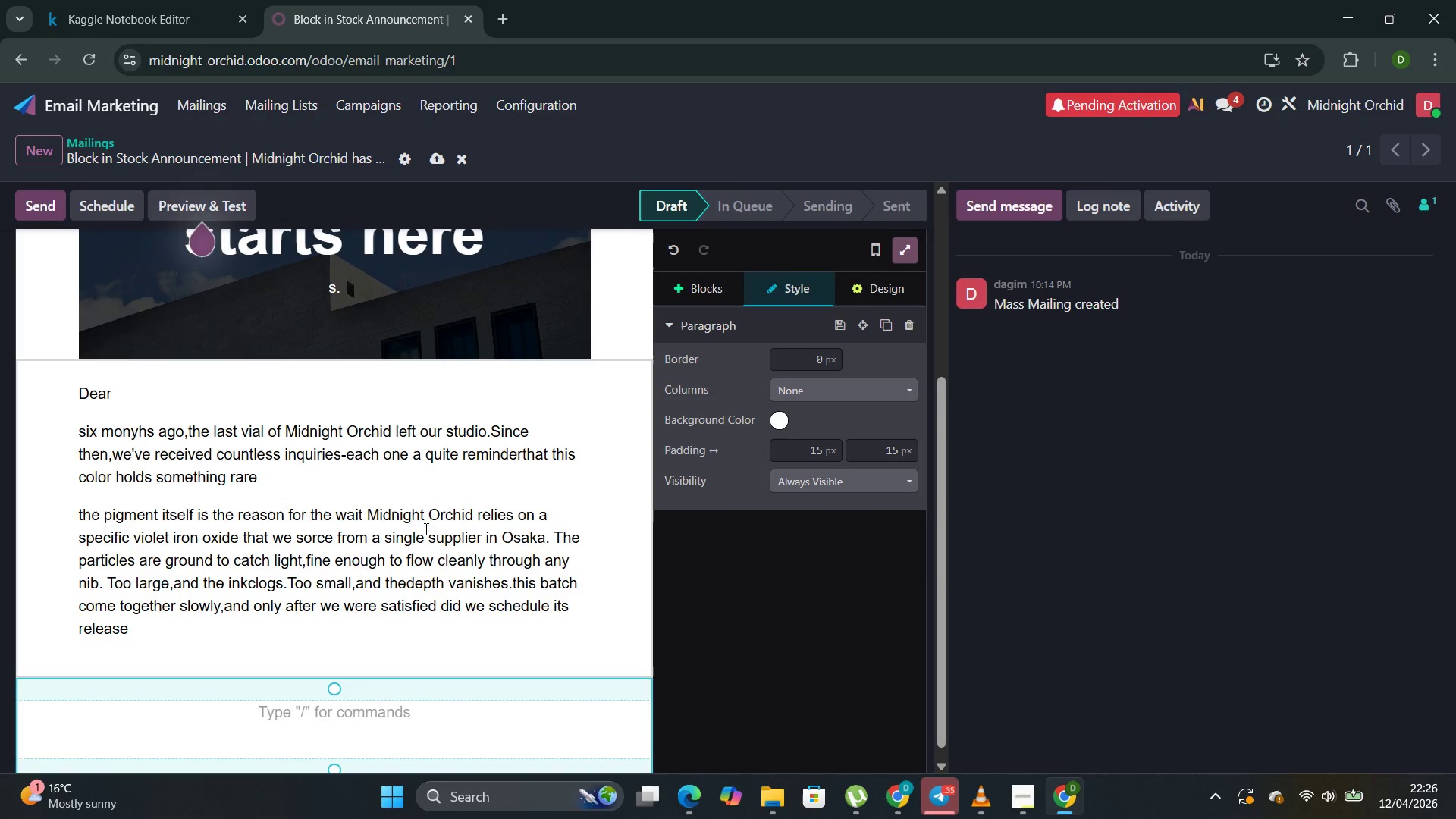 
scroll: coordinate [425, 525], scroll_direction: up, amount: 2.0
 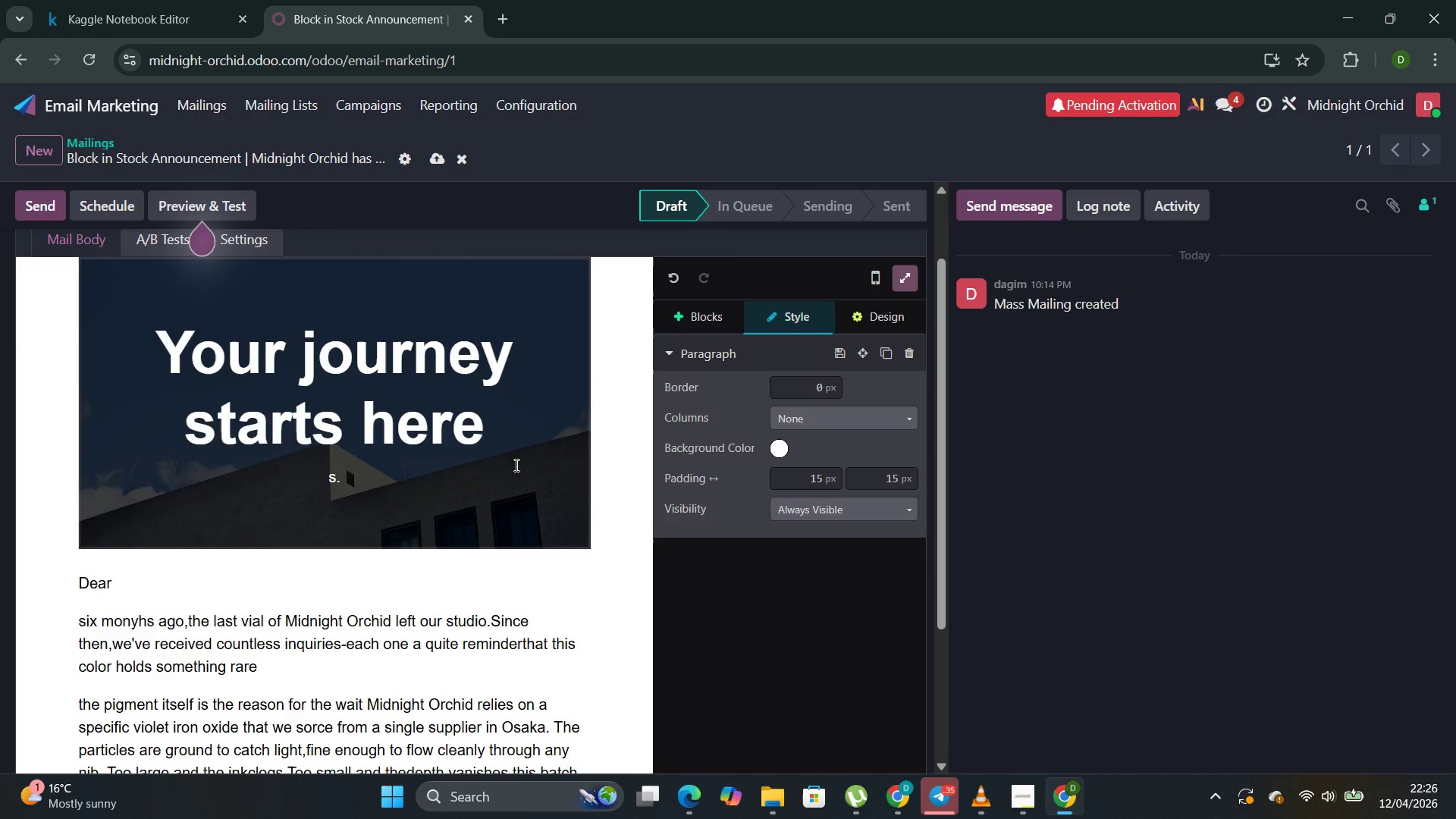 
left_click_drag(start_coordinate=[488, 429], to_coordinate=[161, 364])
 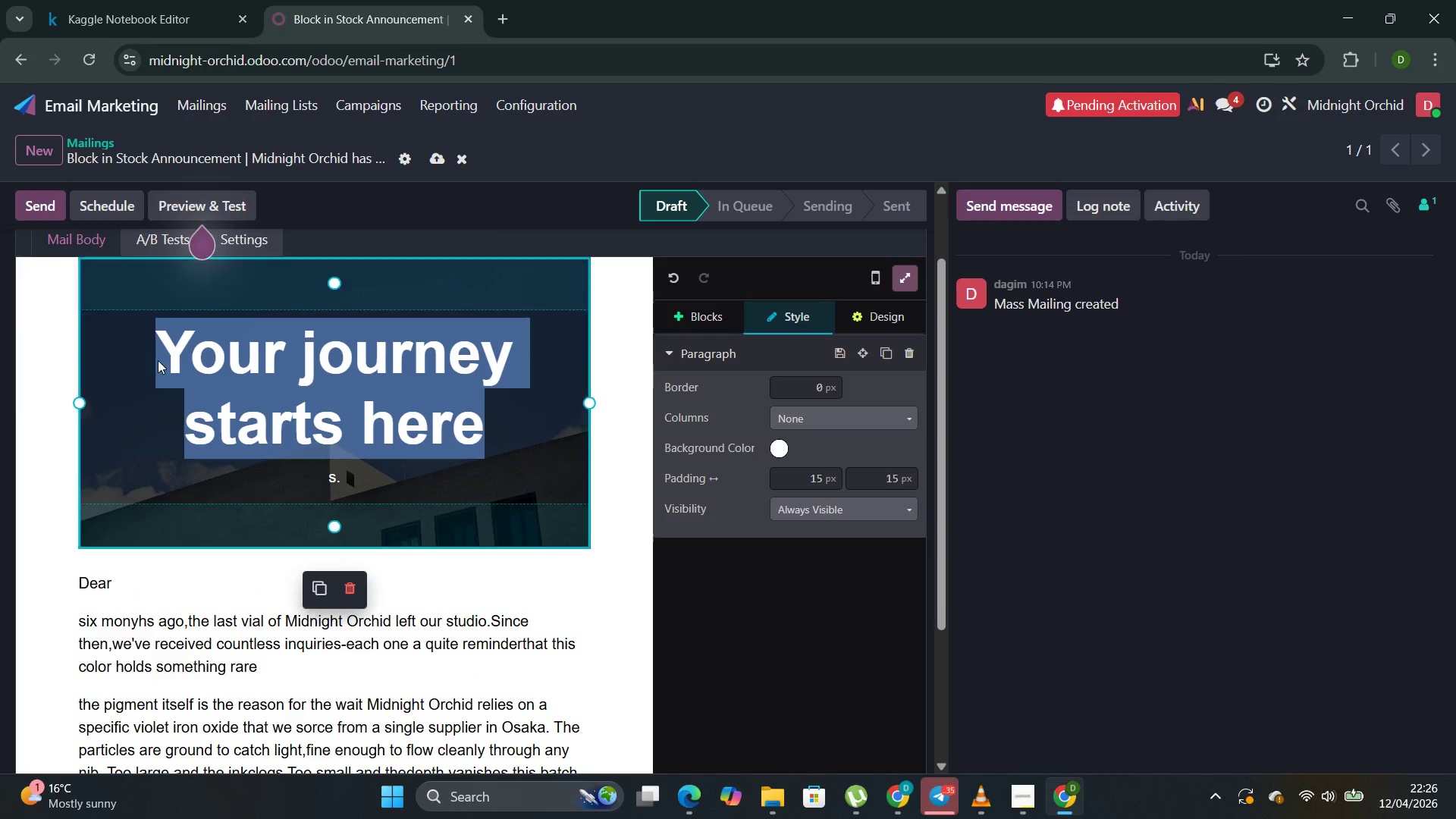 
key(Control+V)
 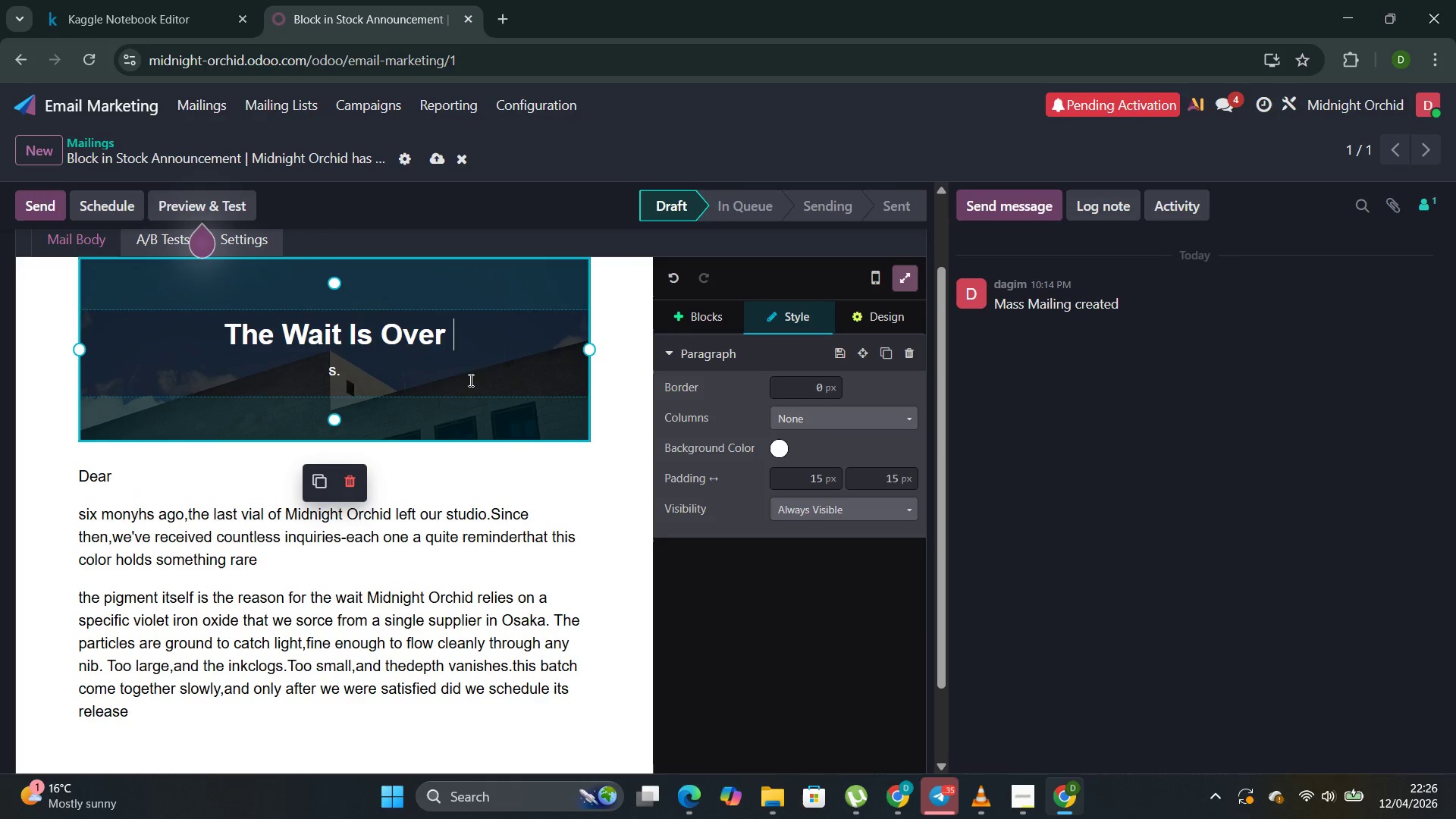 
key(Control+ControlLeft)
 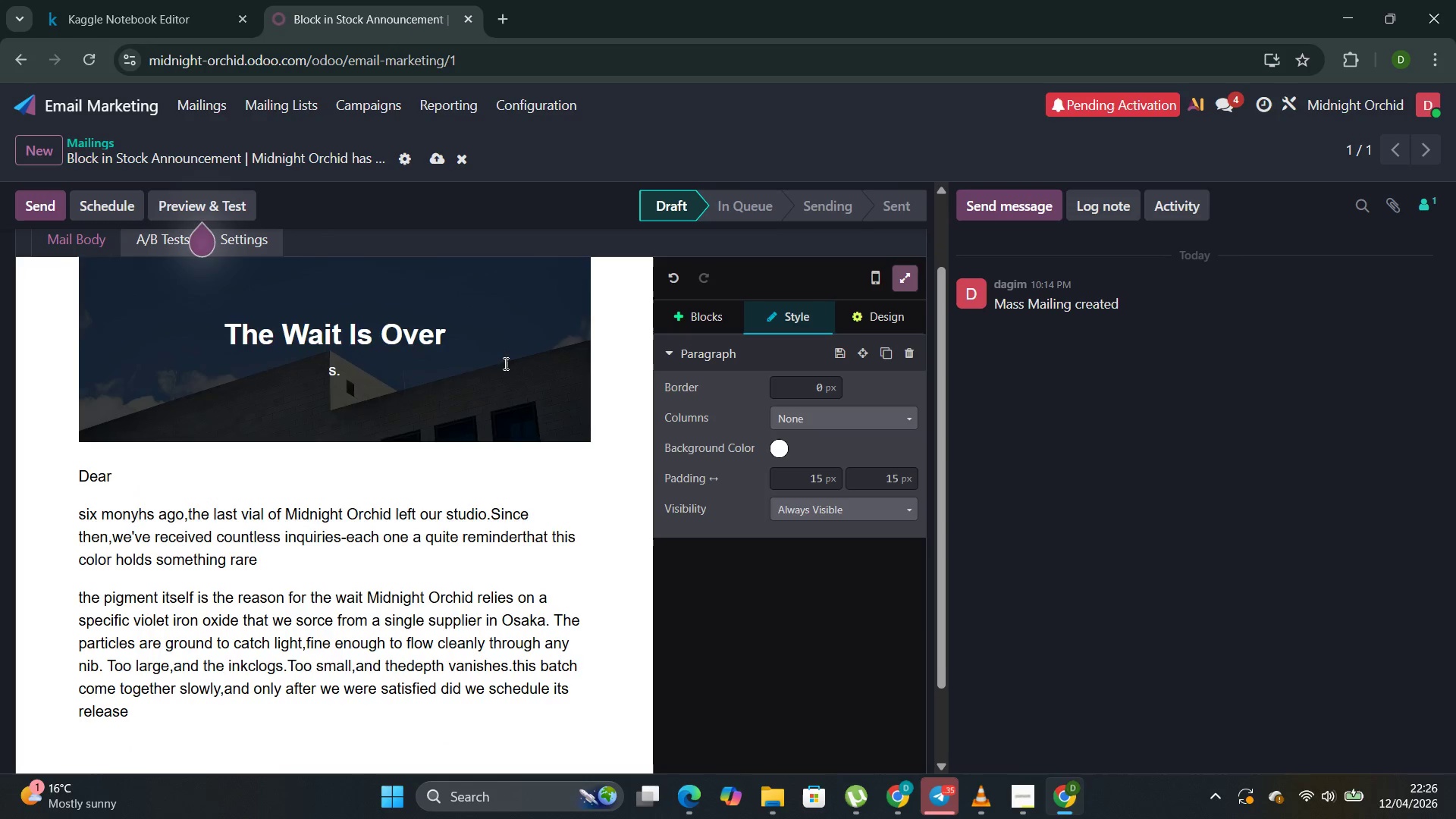 
key(Control+Z)
 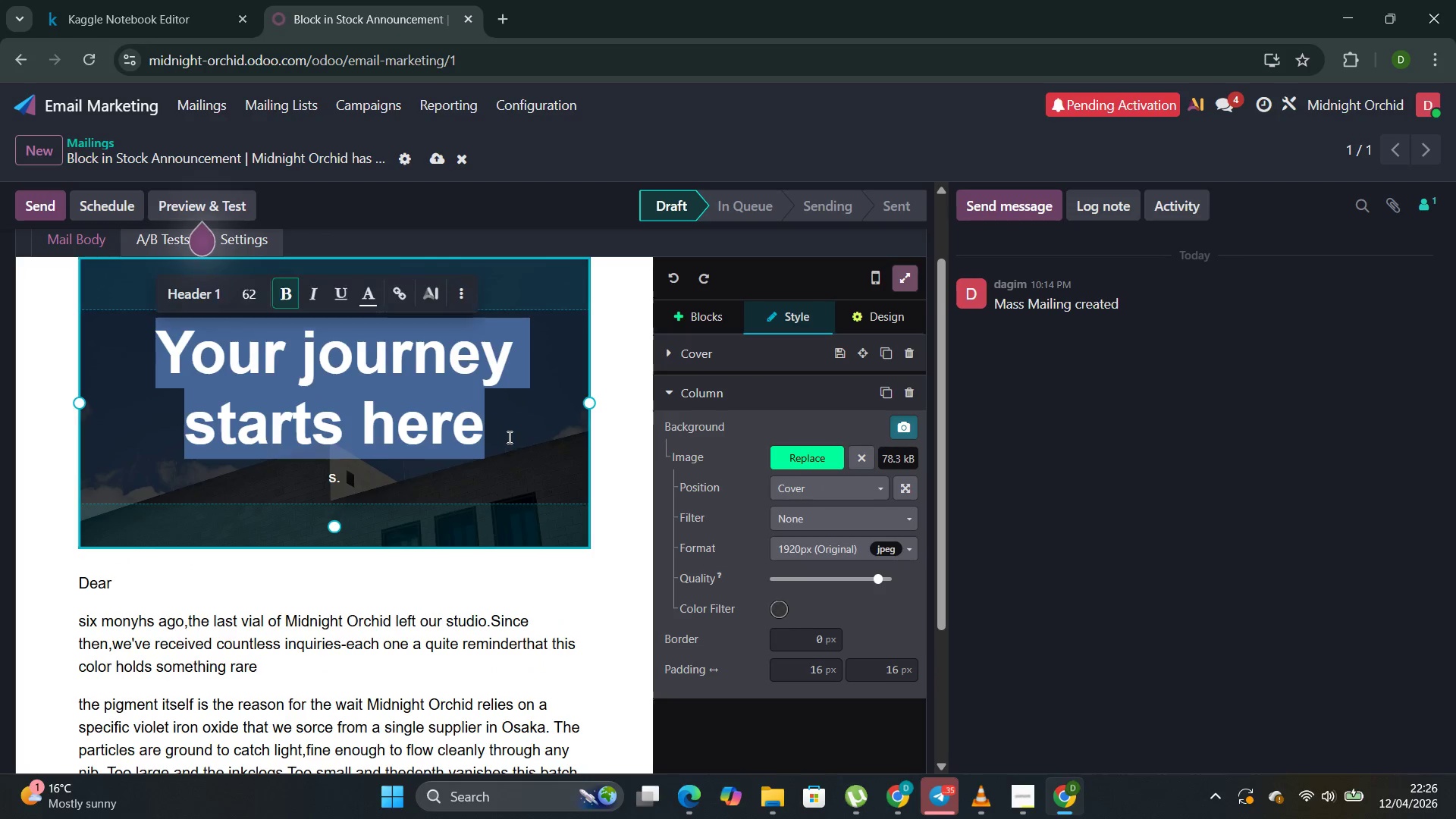 
left_click([470, 437])
 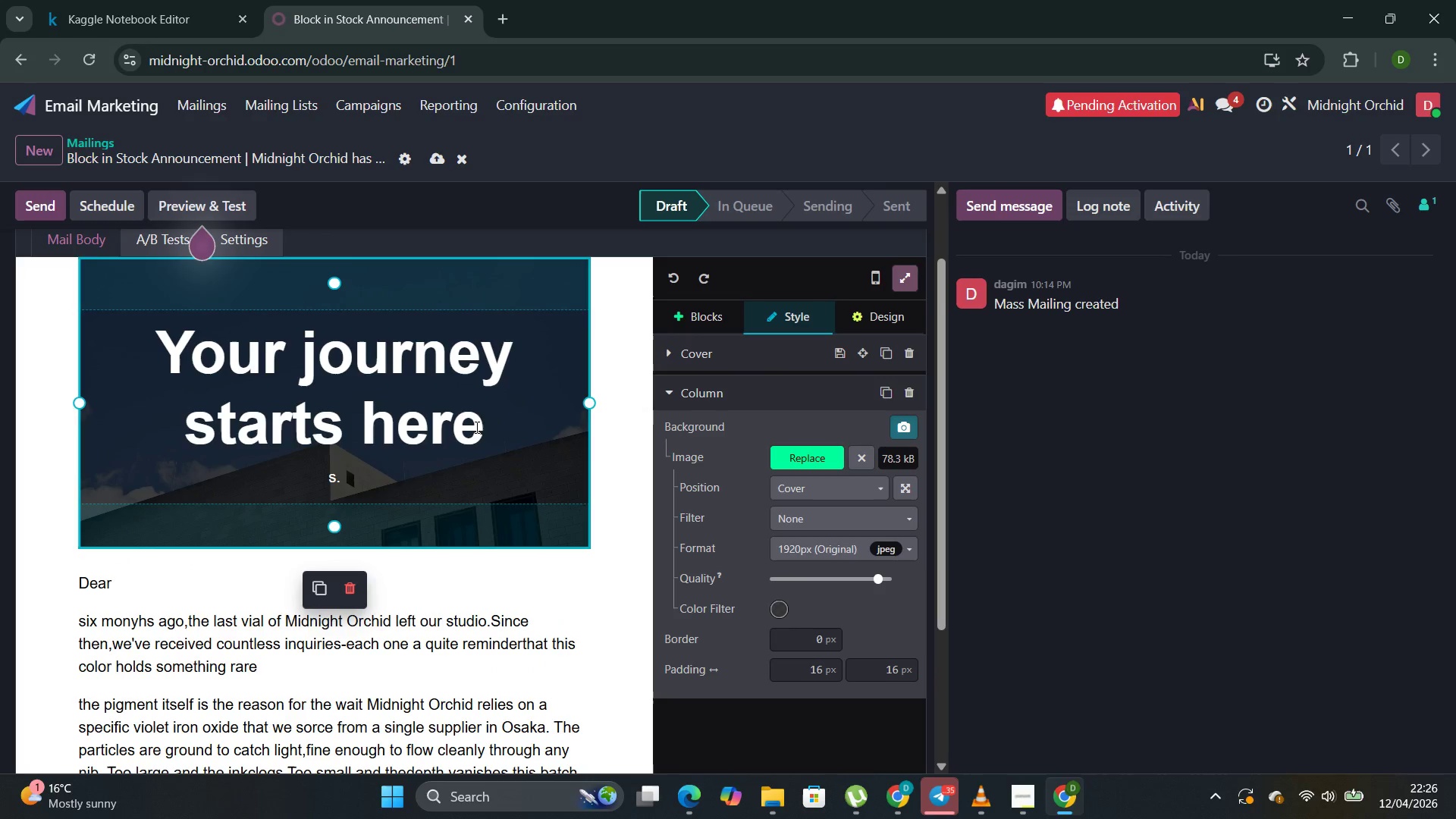 
key(Backspace)
 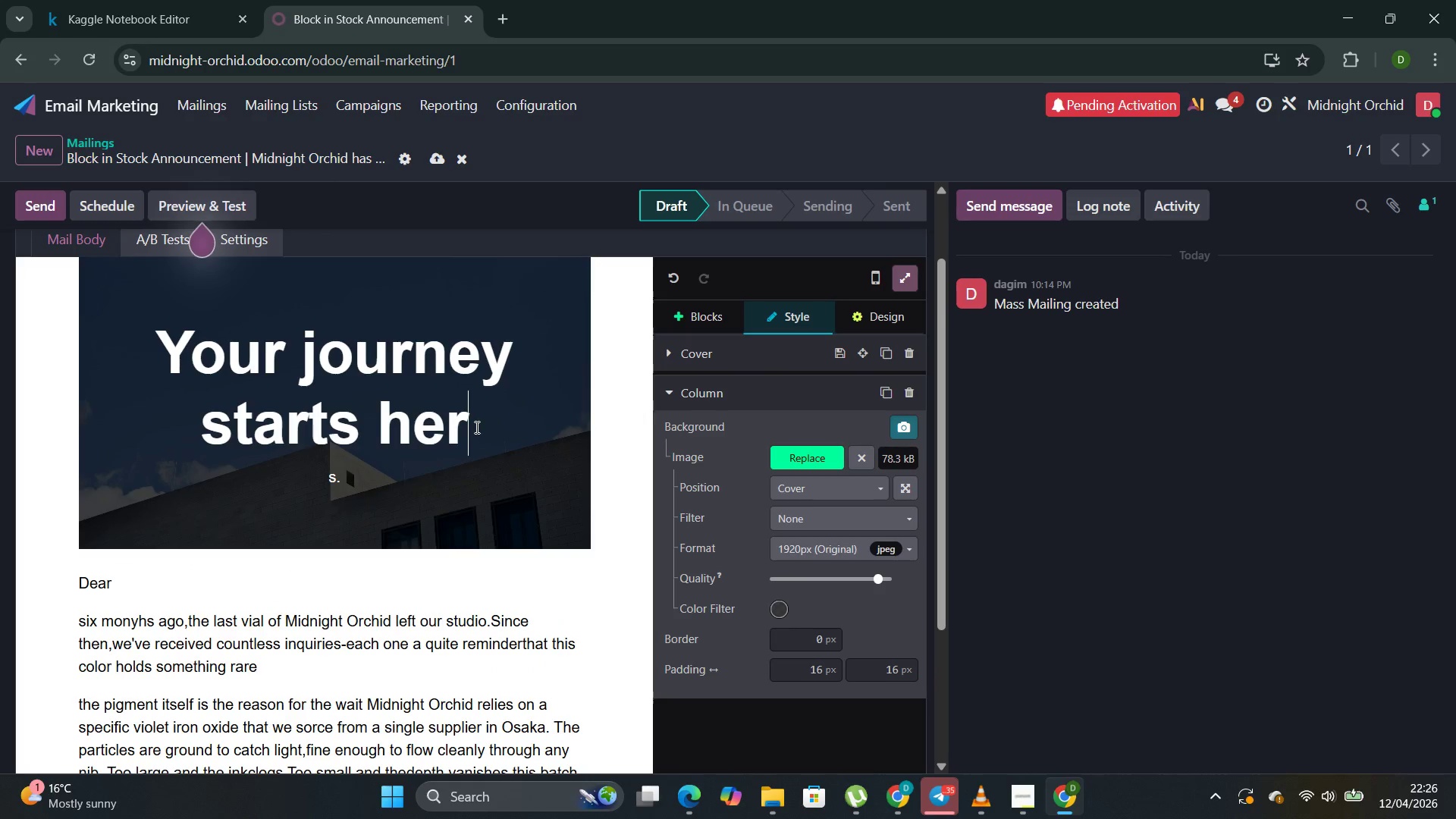 
hold_key(key=Backspace, duration=0.78)
 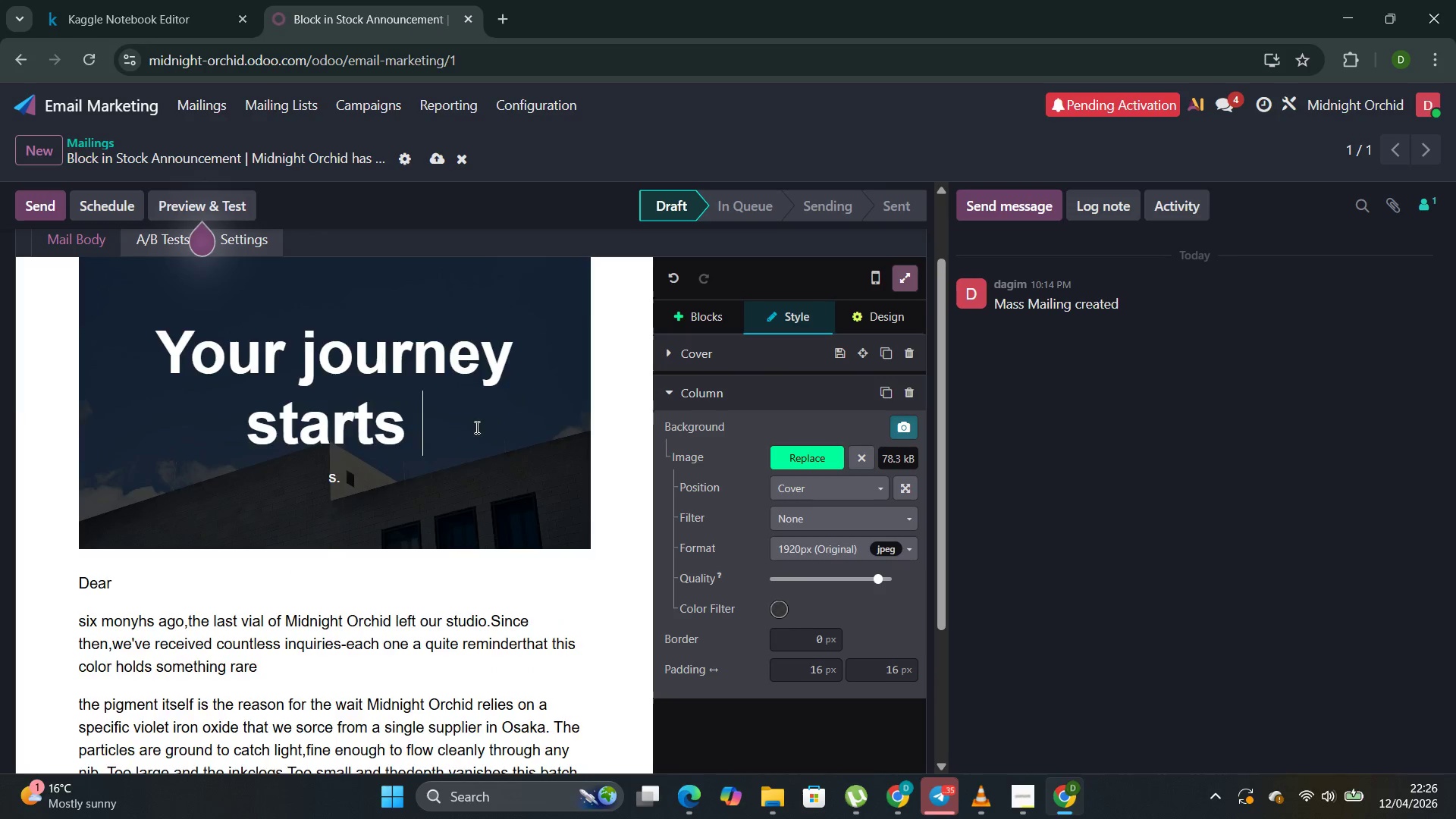 
key(Backspace)
 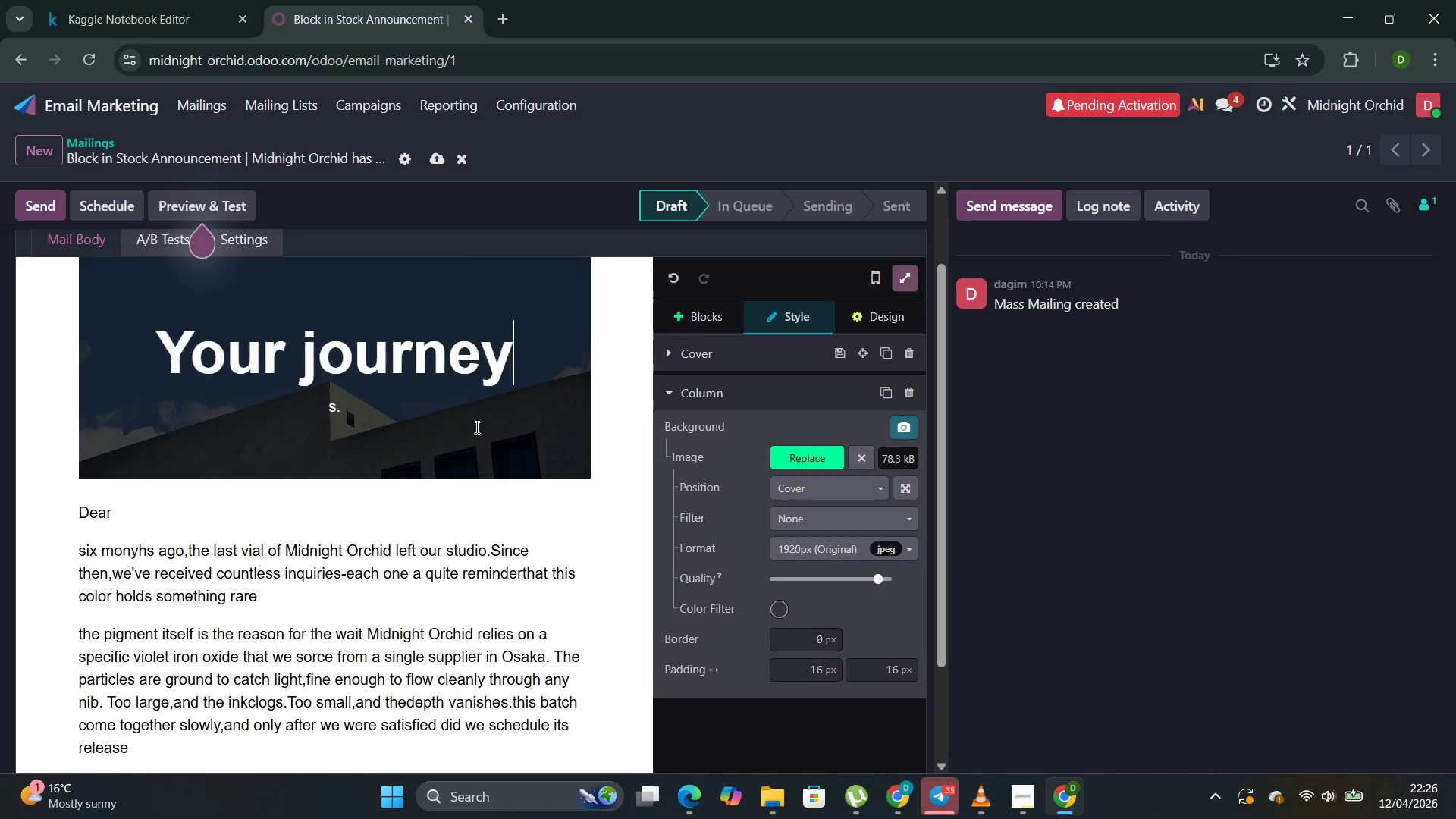 
key(Backspace)
 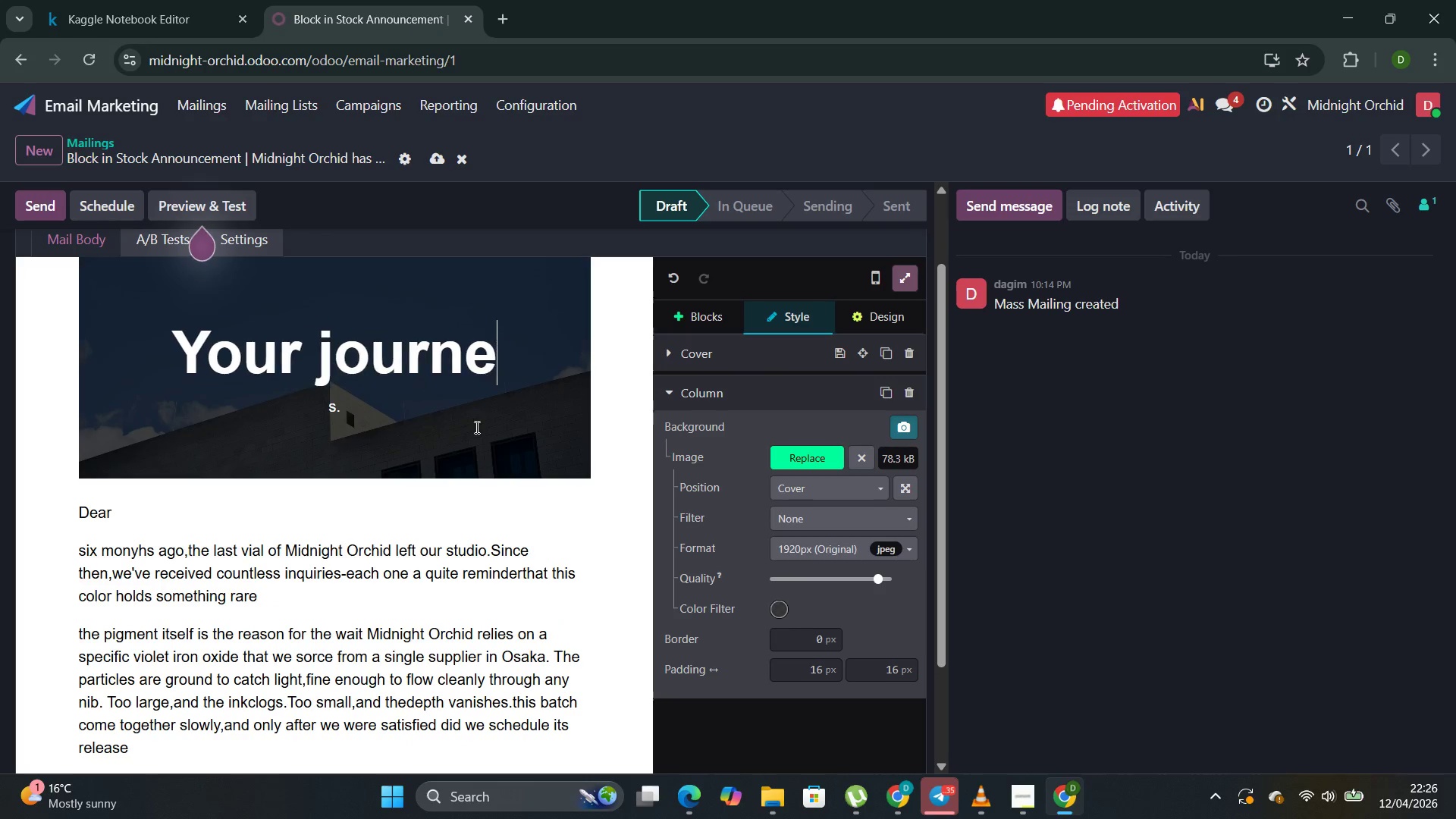 
key(Backspace)
 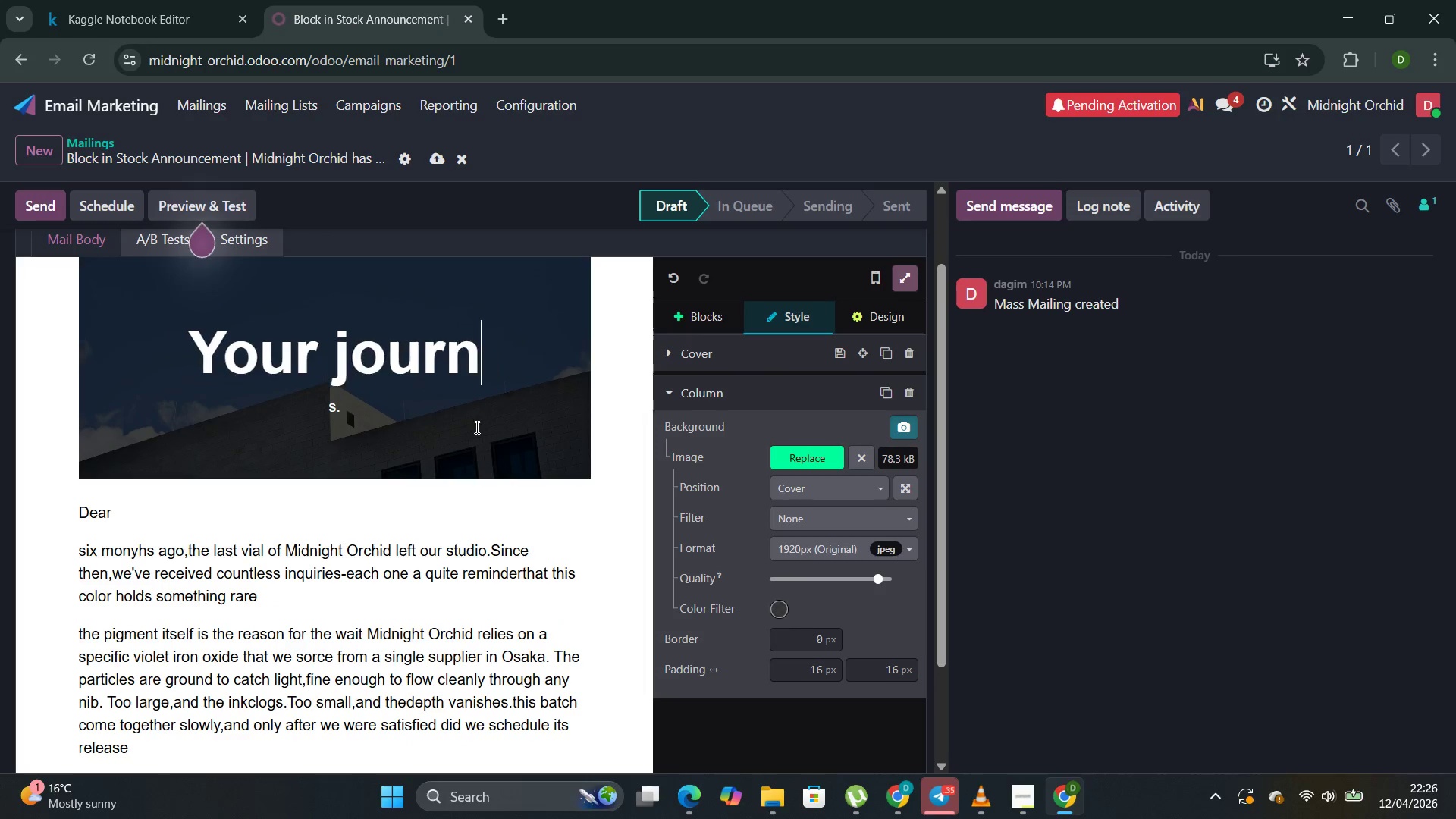 
key(Backspace)
 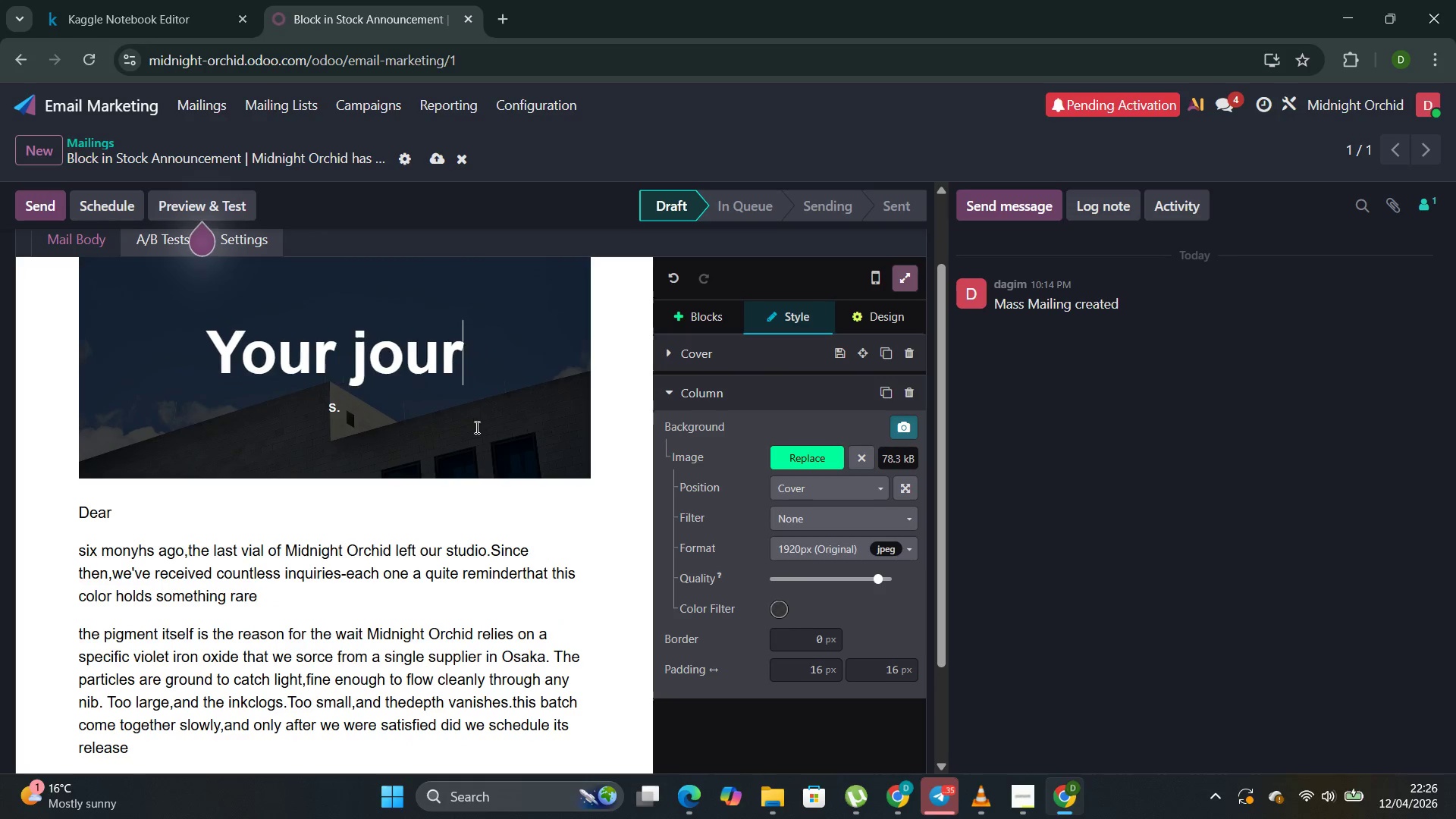 
key(Backspace)
 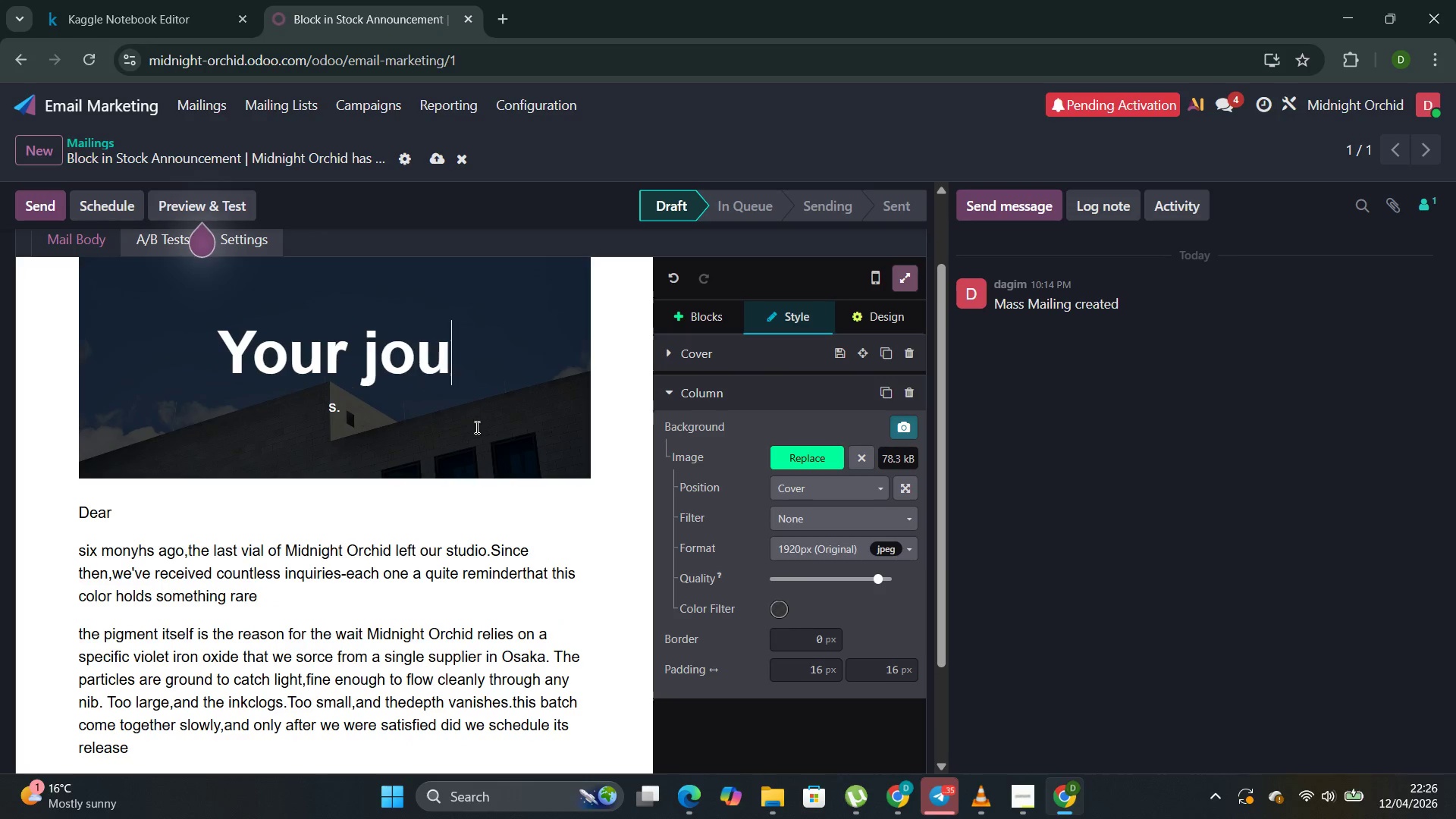 
key(Backspace)
 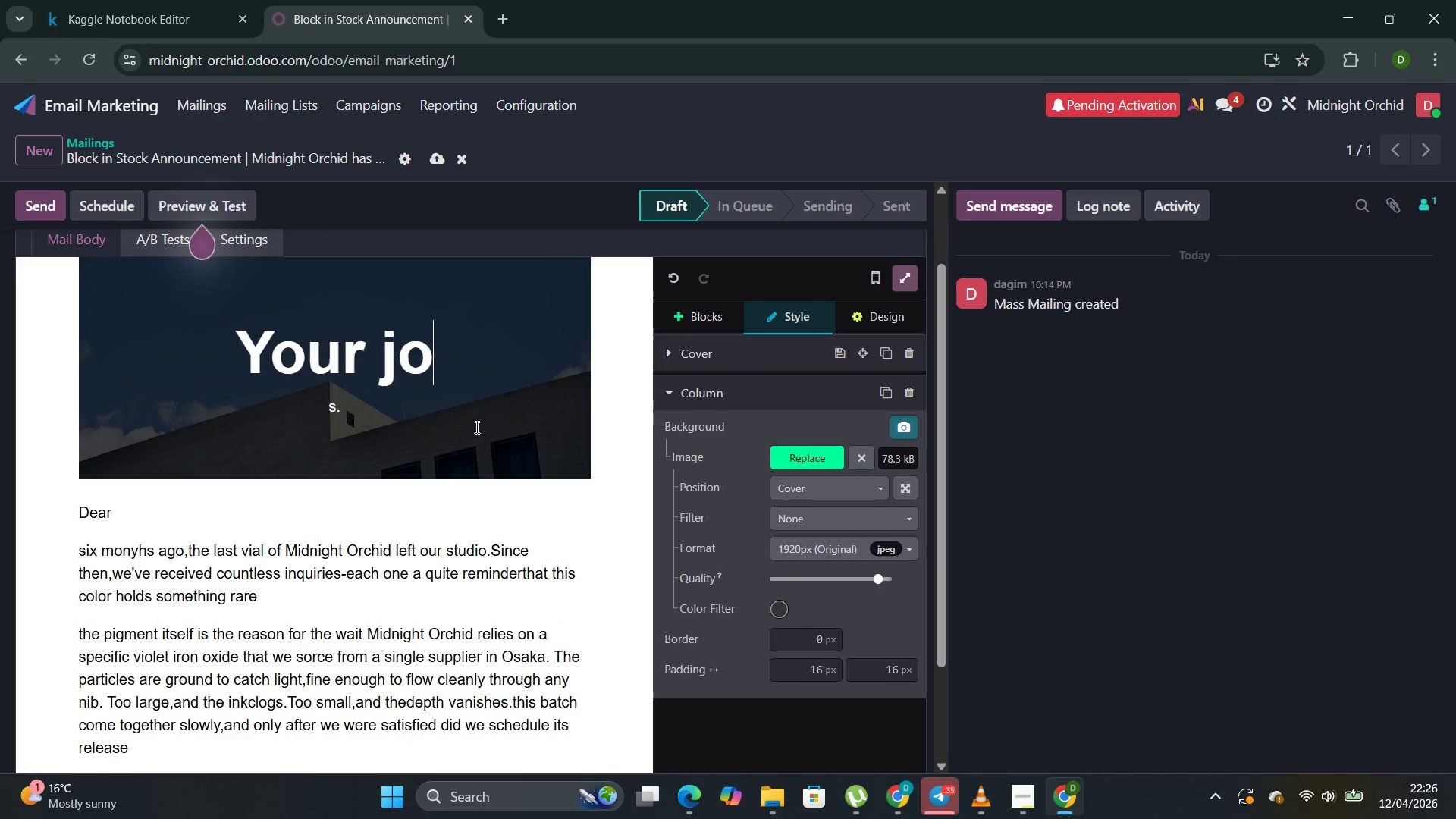 
key(Backspace)
 